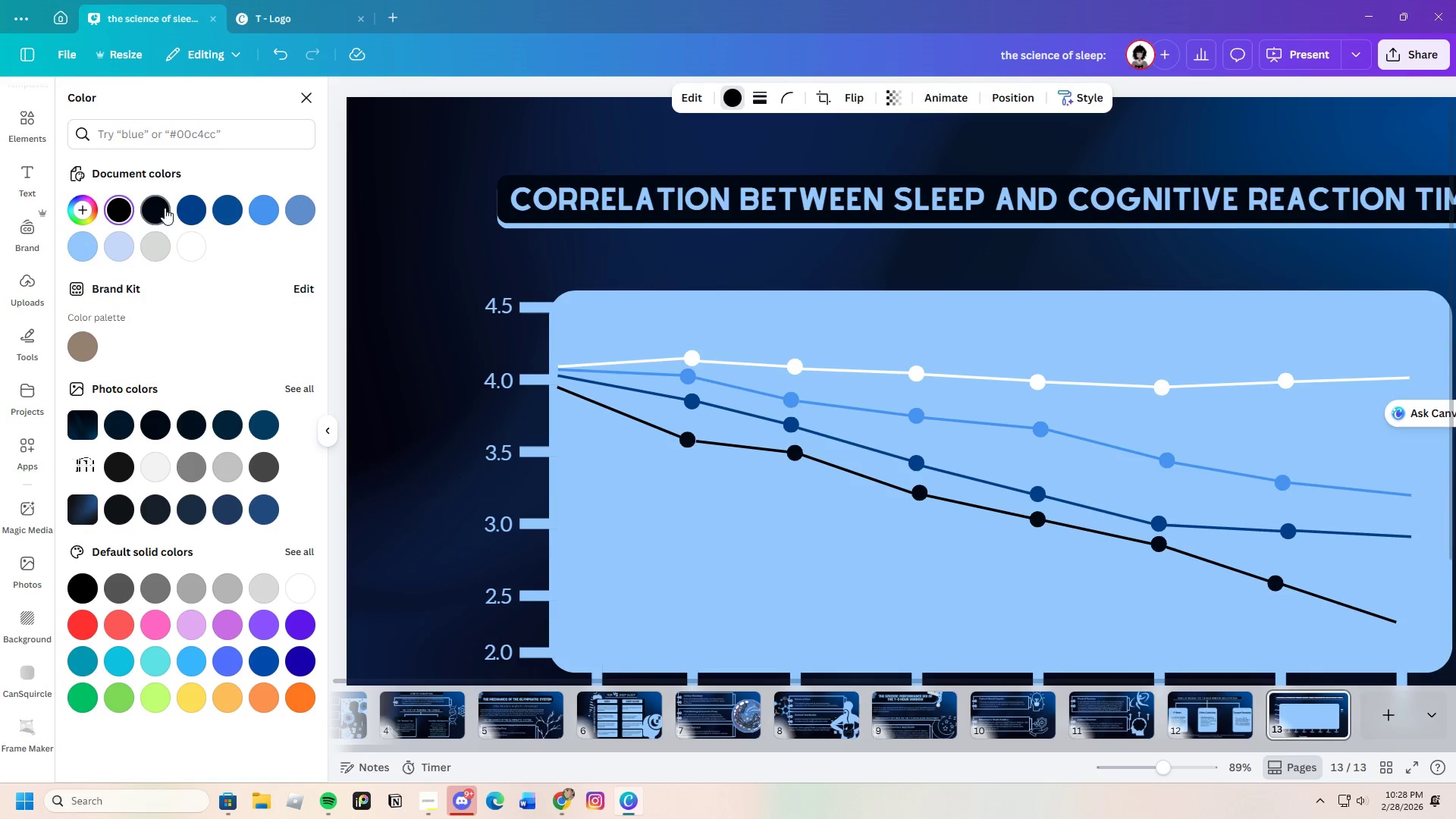 
left_click([153, 209])
 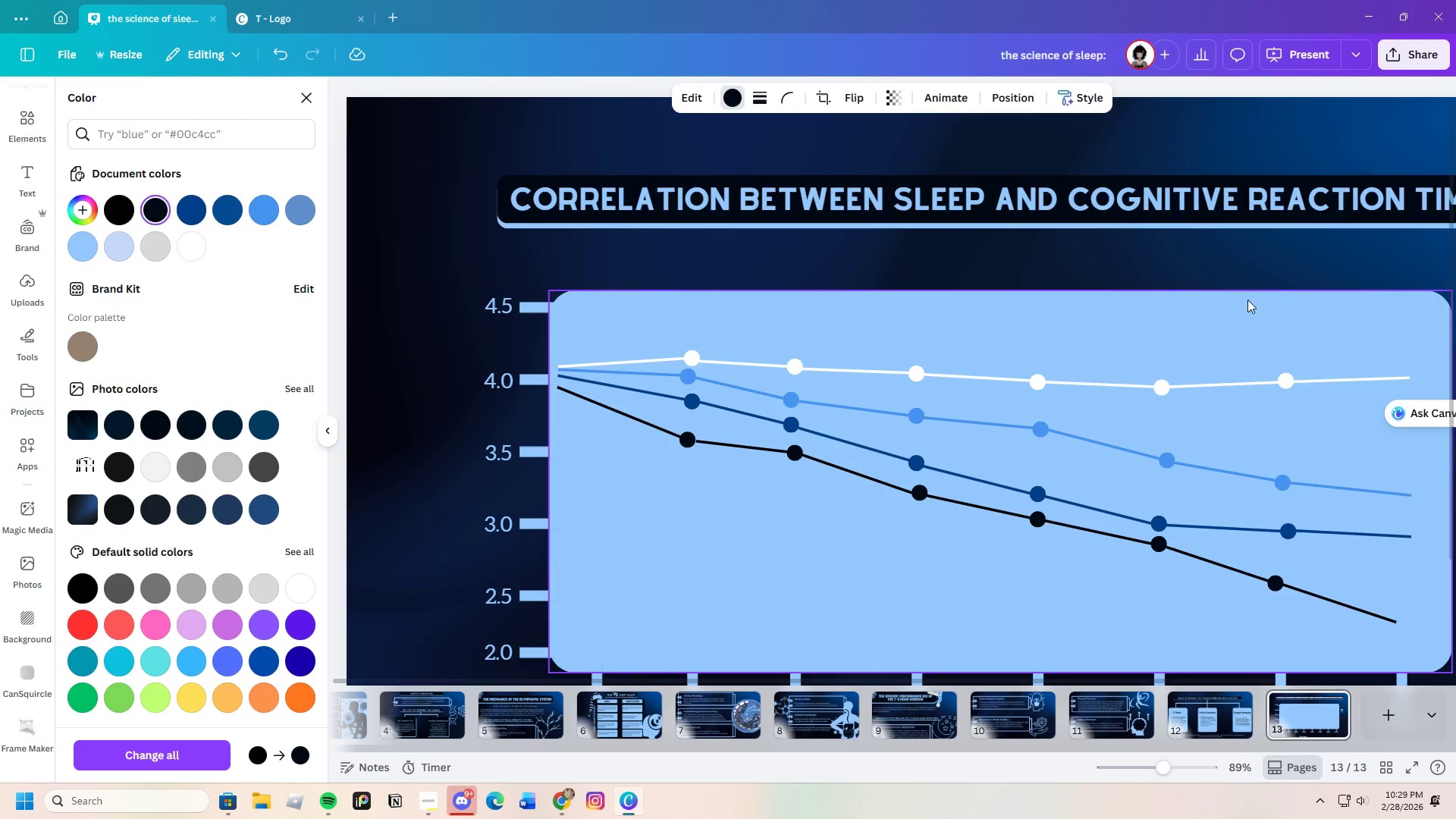 
left_click([1221, 253])
 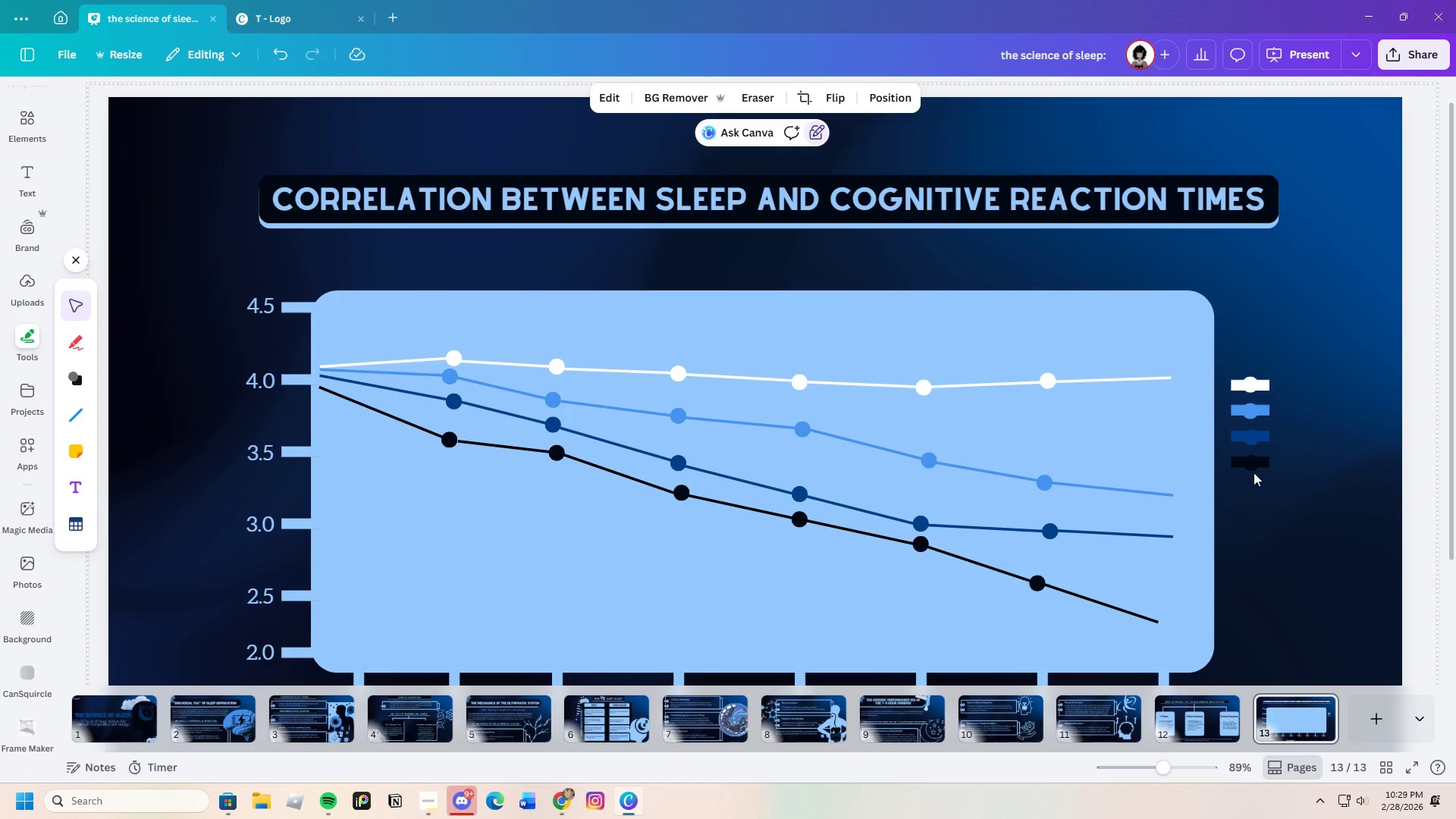 
left_click([1249, 466])
 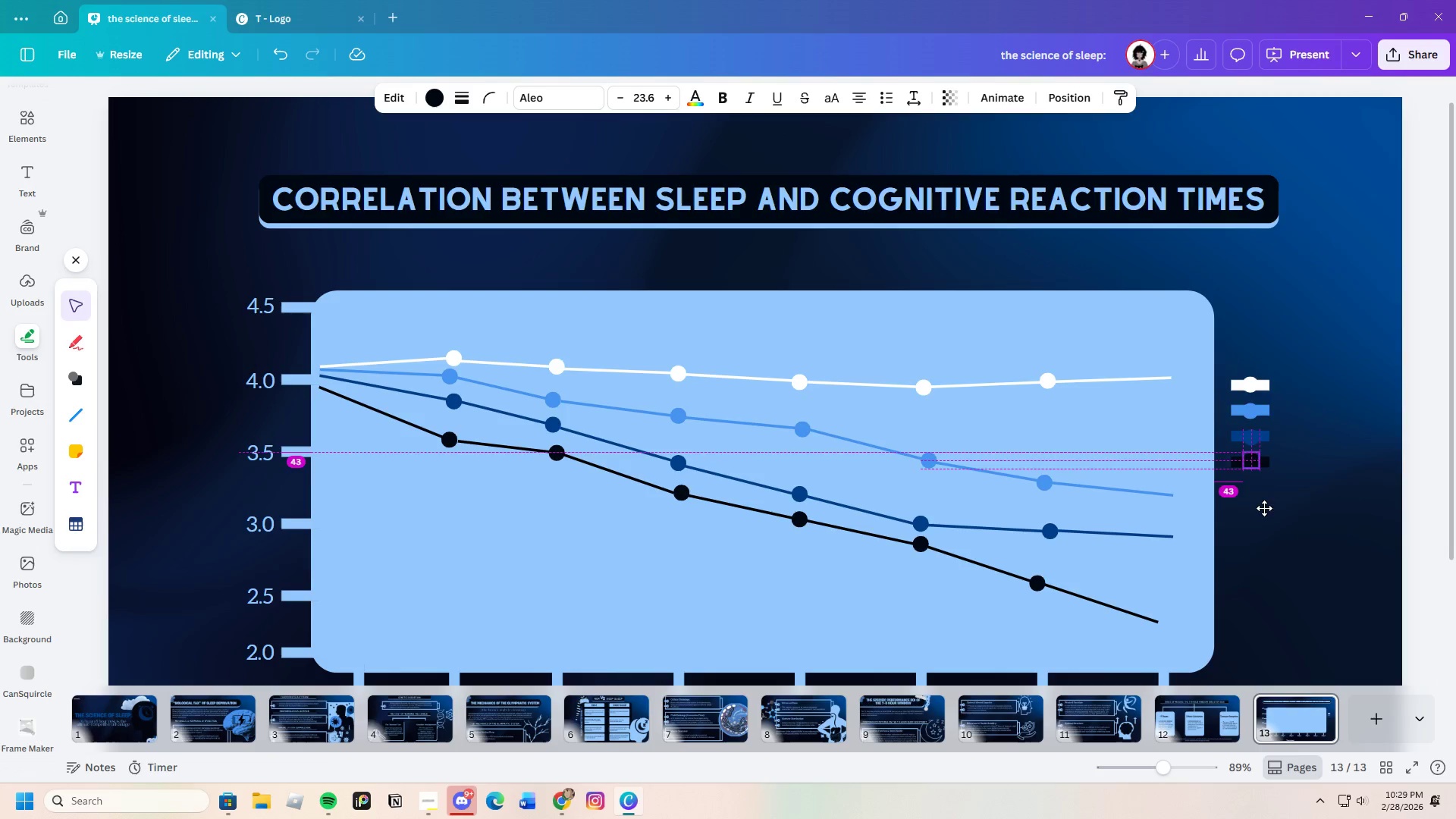 
left_click([1304, 472])
 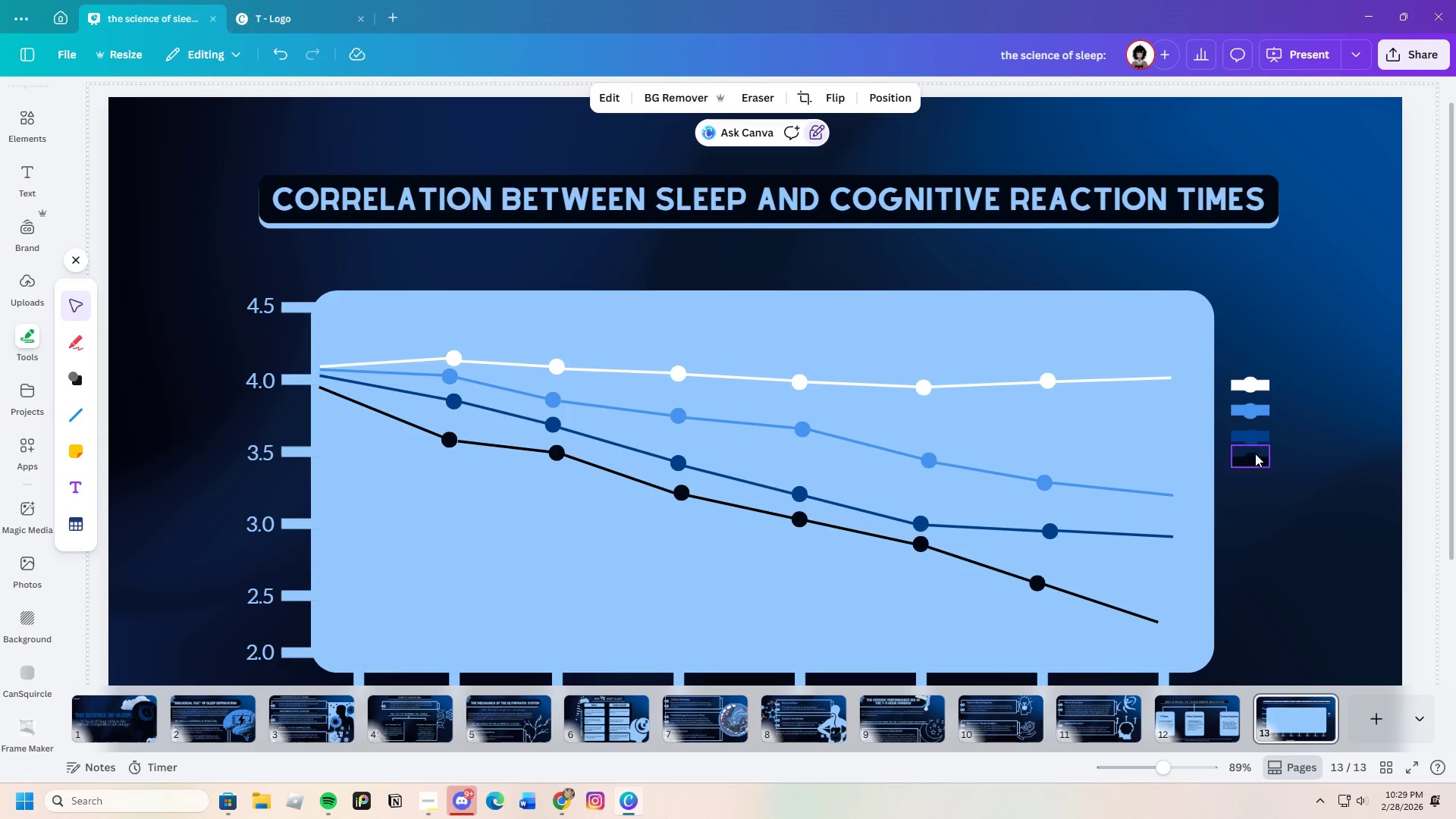 
left_click([1250, 463])
 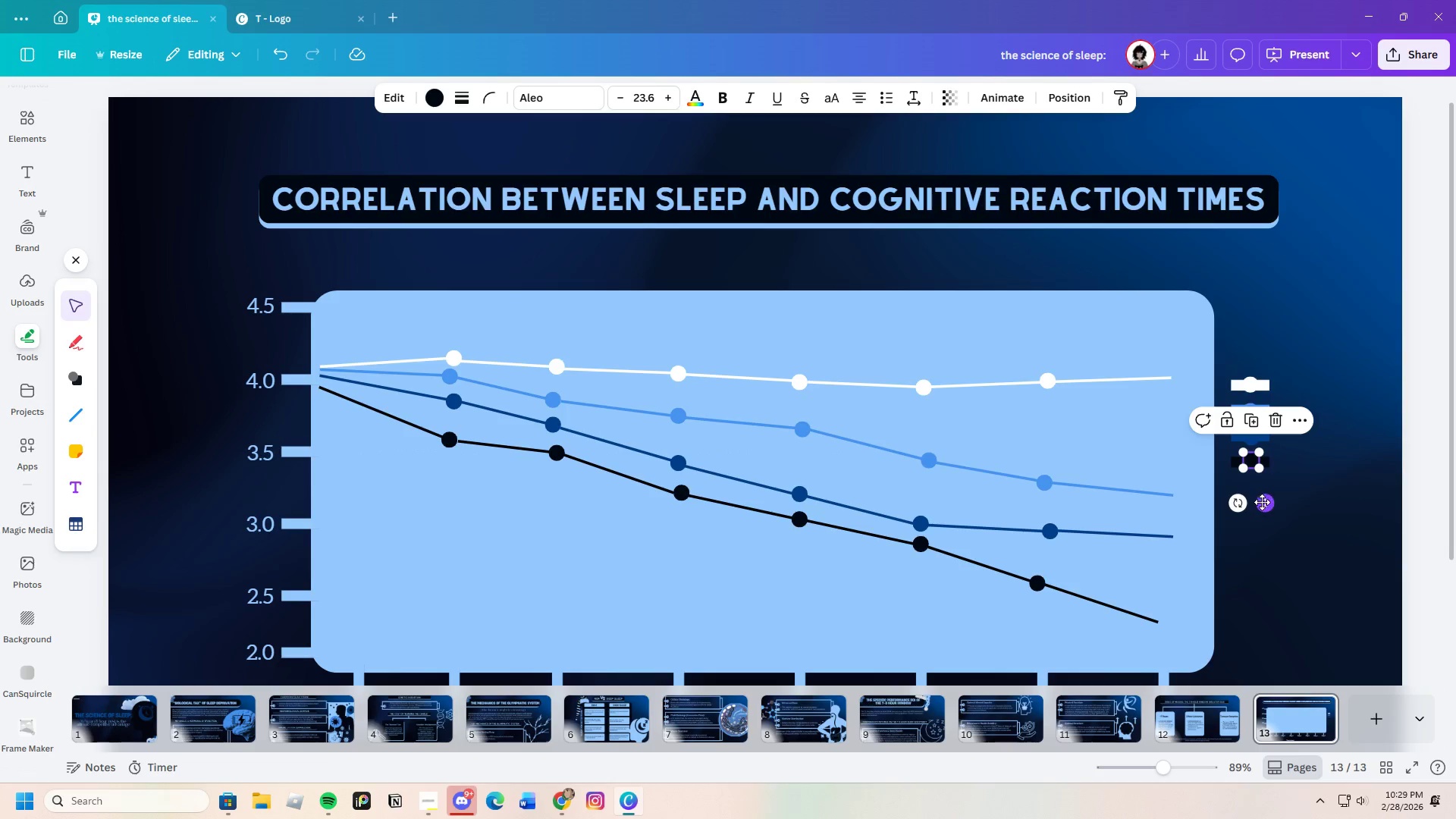 
left_click_drag(start_coordinate=[1263, 504], to_coordinate=[1263, 508])
 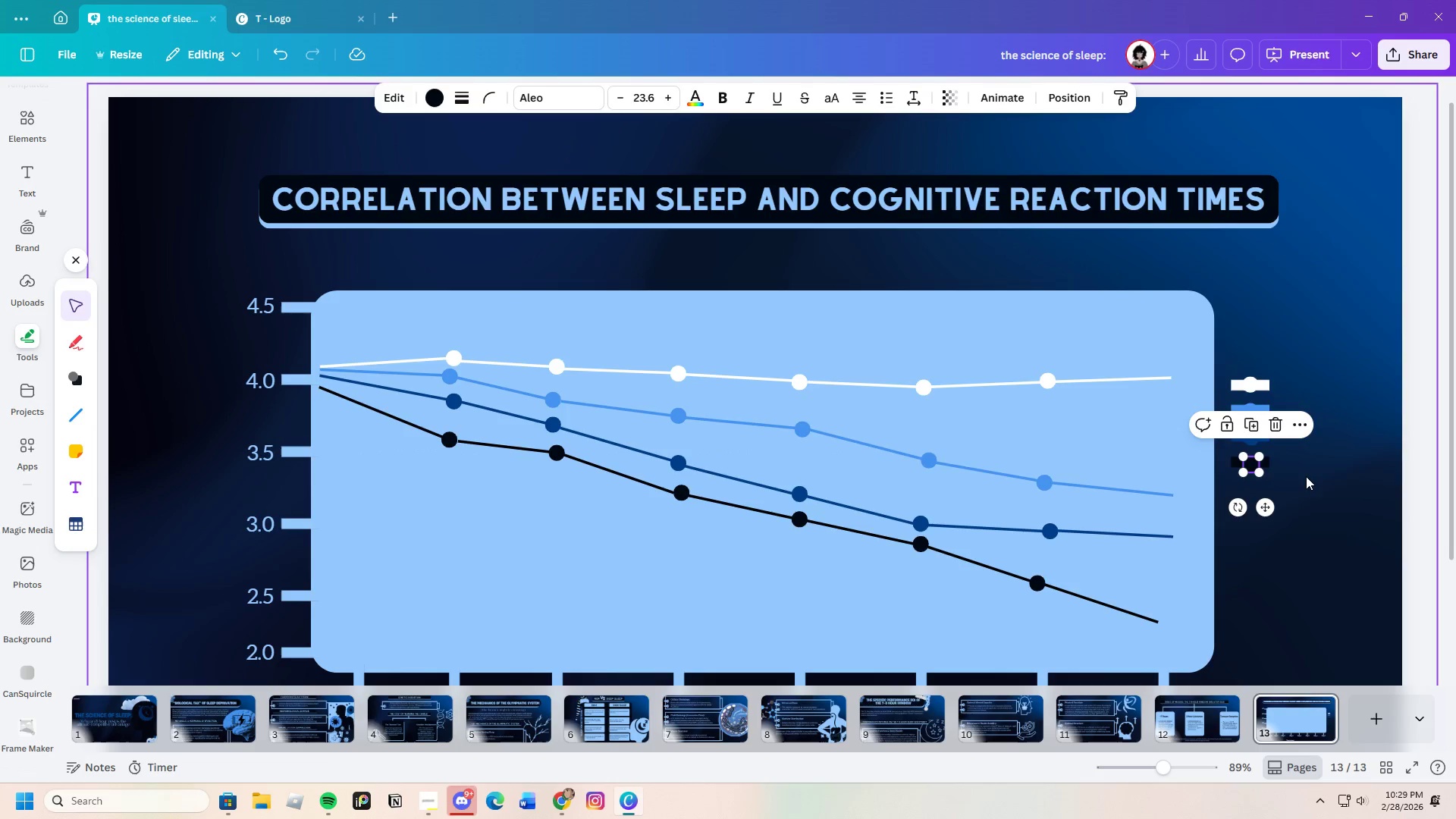 
left_click([1306, 476])
 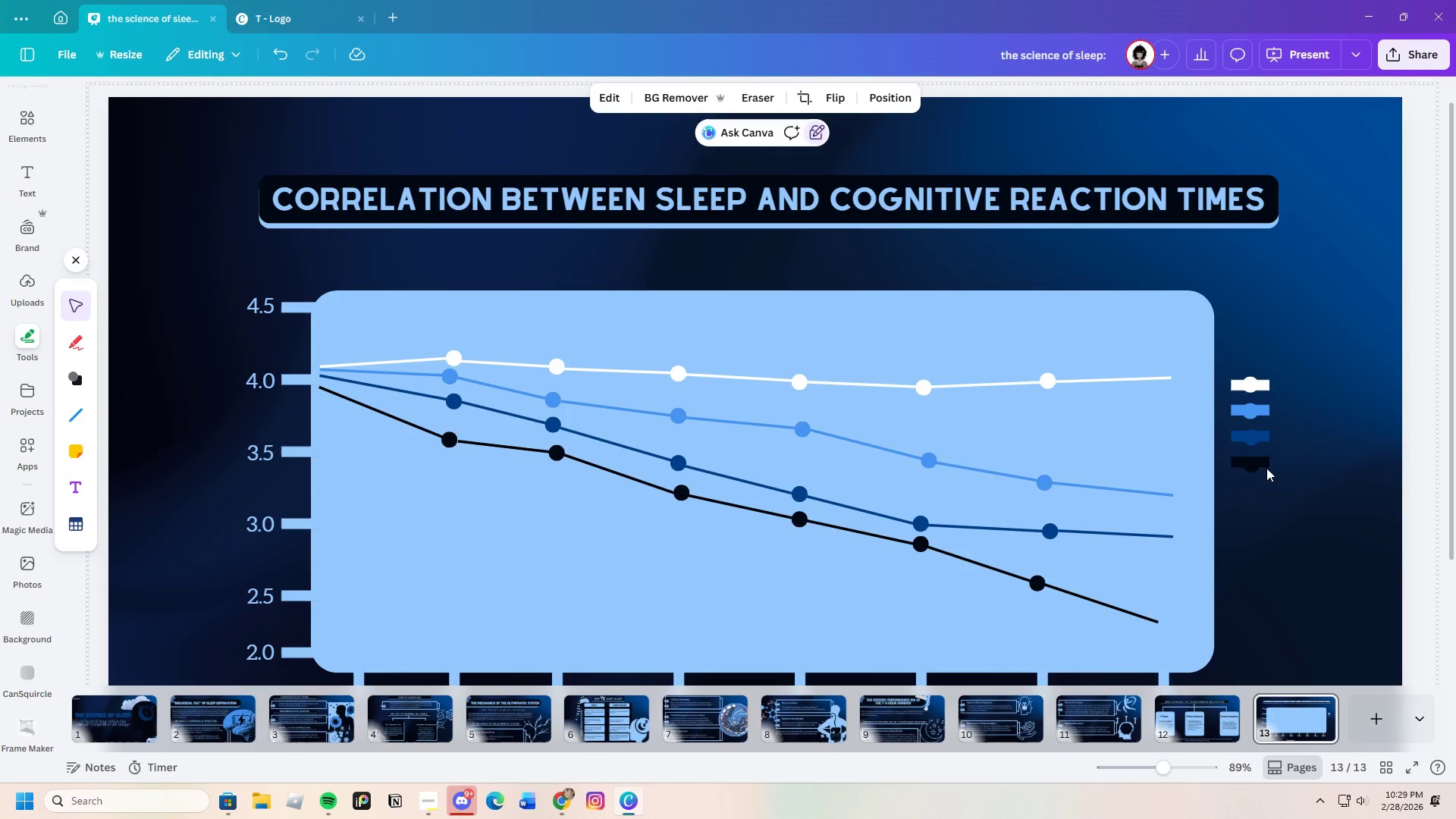 
left_click([1247, 463])
 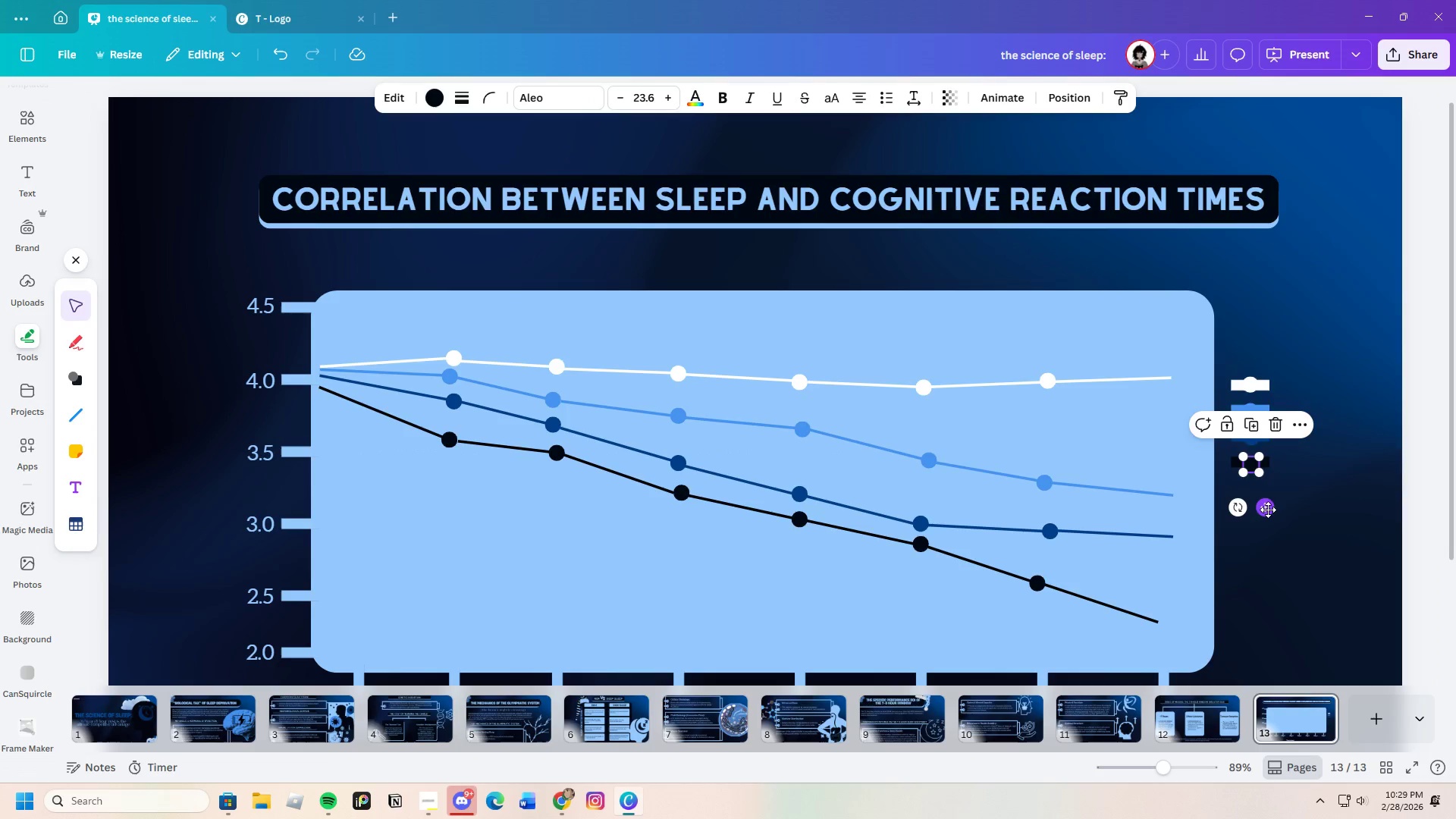 
left_click_drag(start_coordinate=[1265, 510], to_coordinate=[1266, 506])
 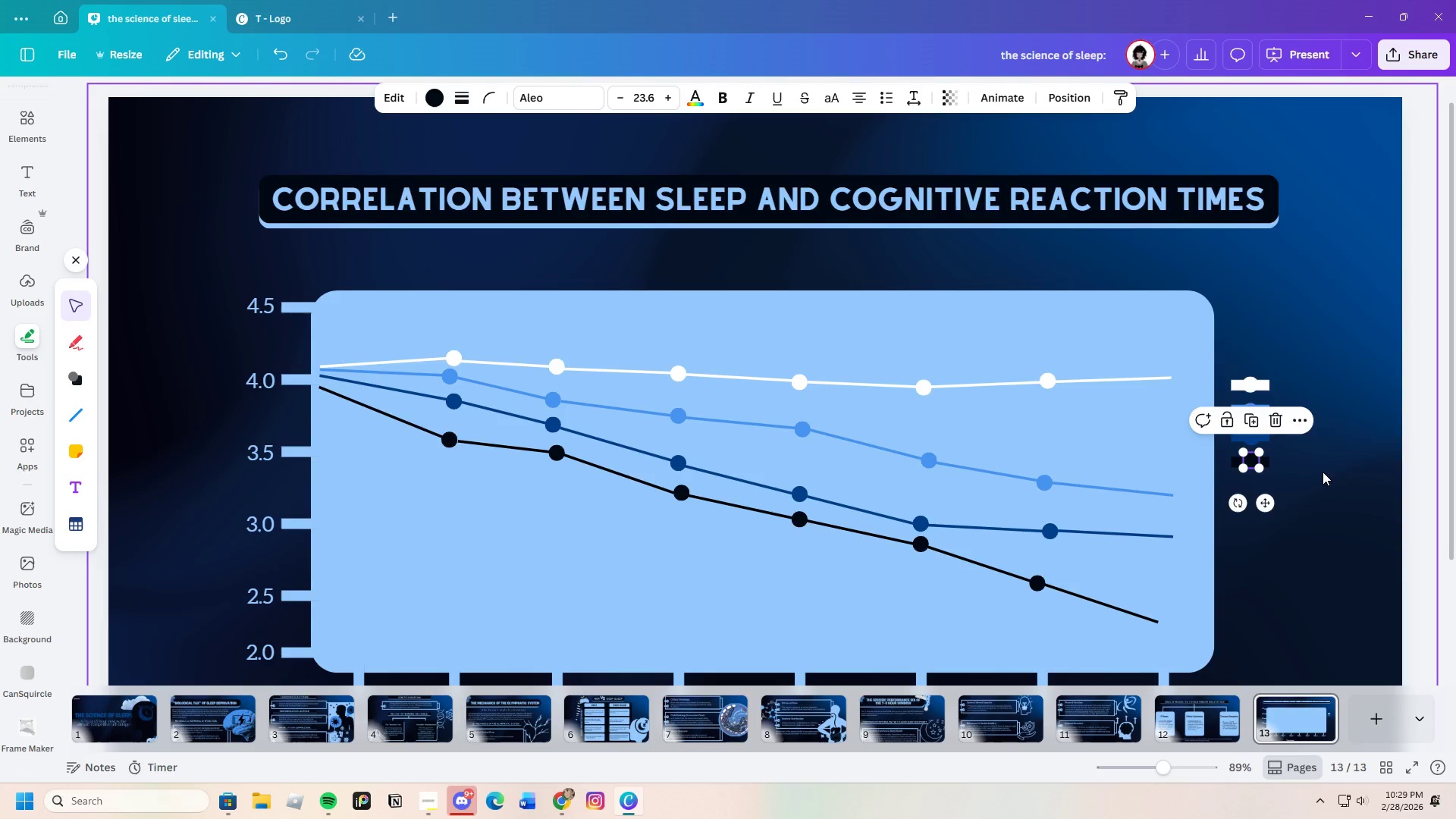 
left_click([1323, 472])
 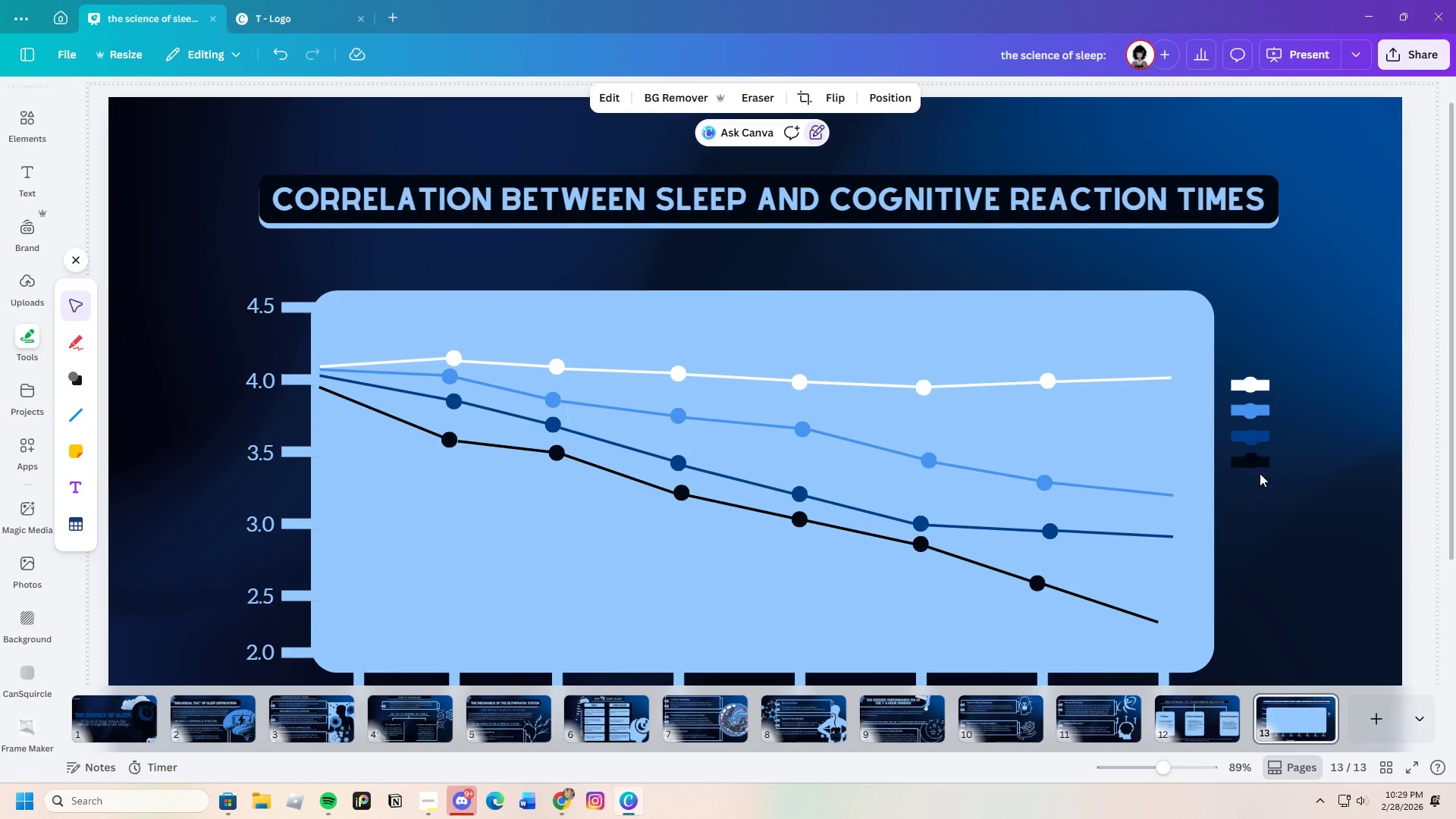 
left_click([1250, 464])
 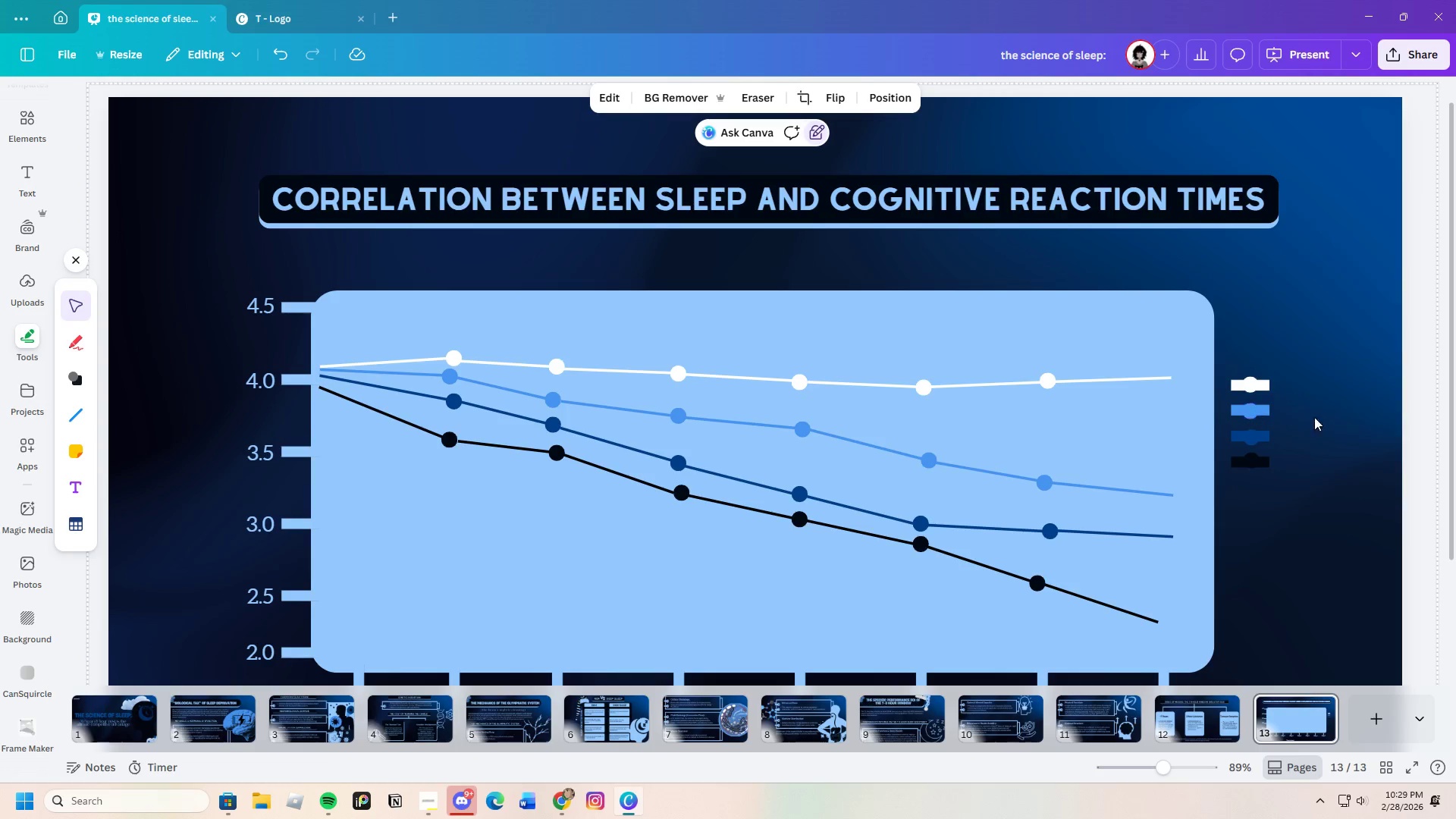 
left_click([1250, 407])
 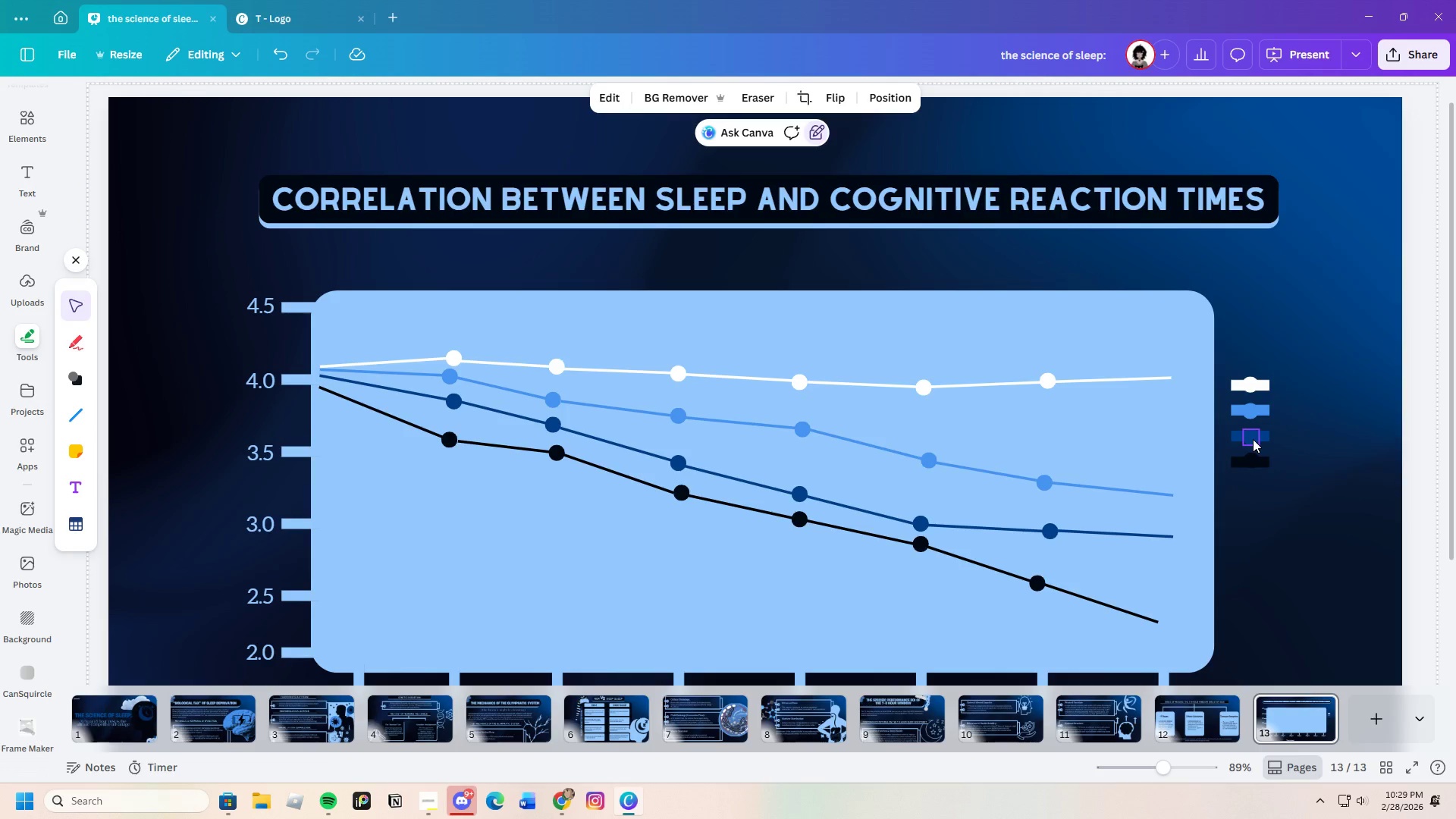 
double_click([1252, 438])
 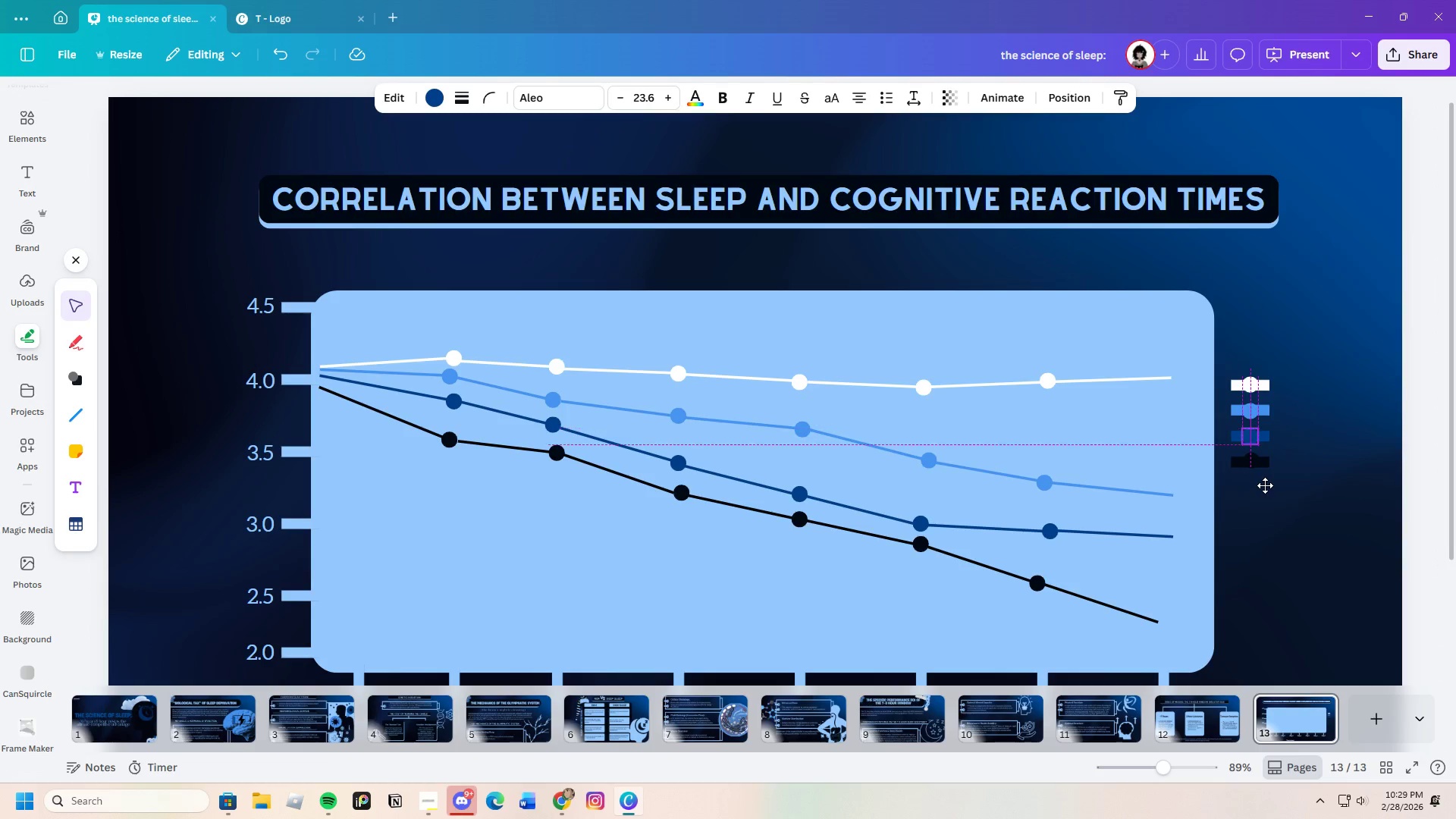 
left_click([1325, 468])
 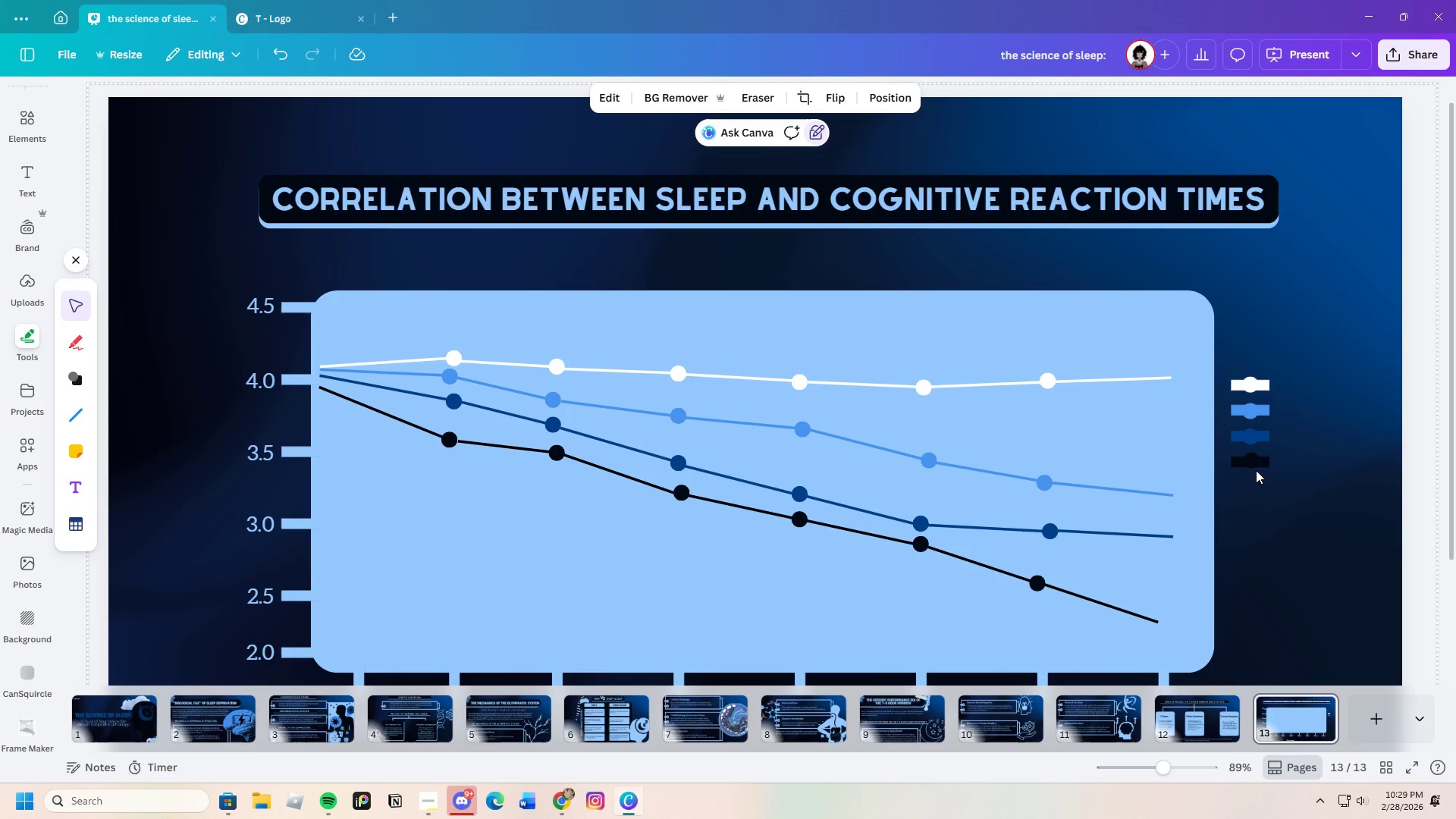 
left_click([1252, 461])
 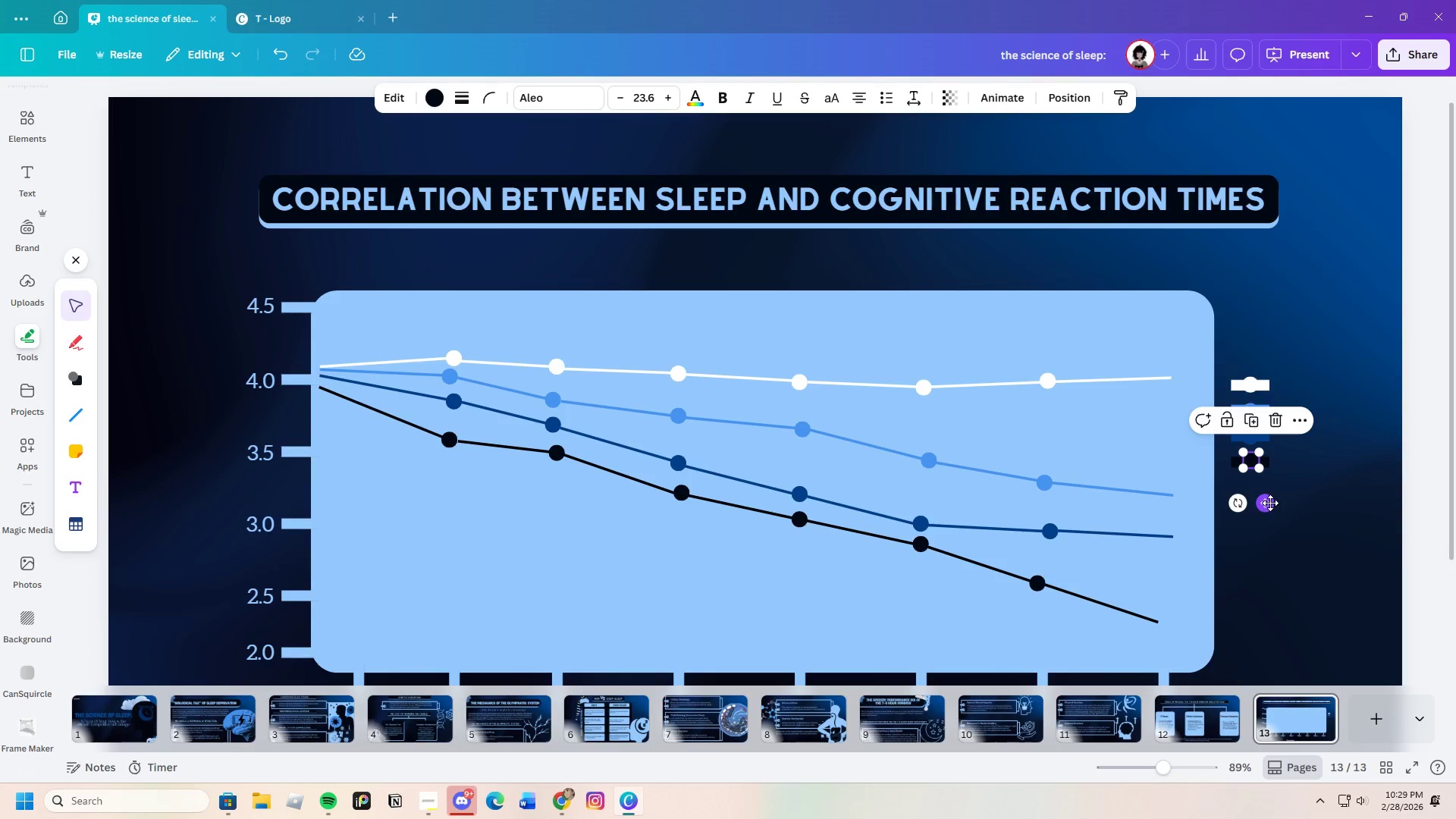 
left_click_drag(start_coordinate=[1269, 503], to_coordinate=[1271, 507])
 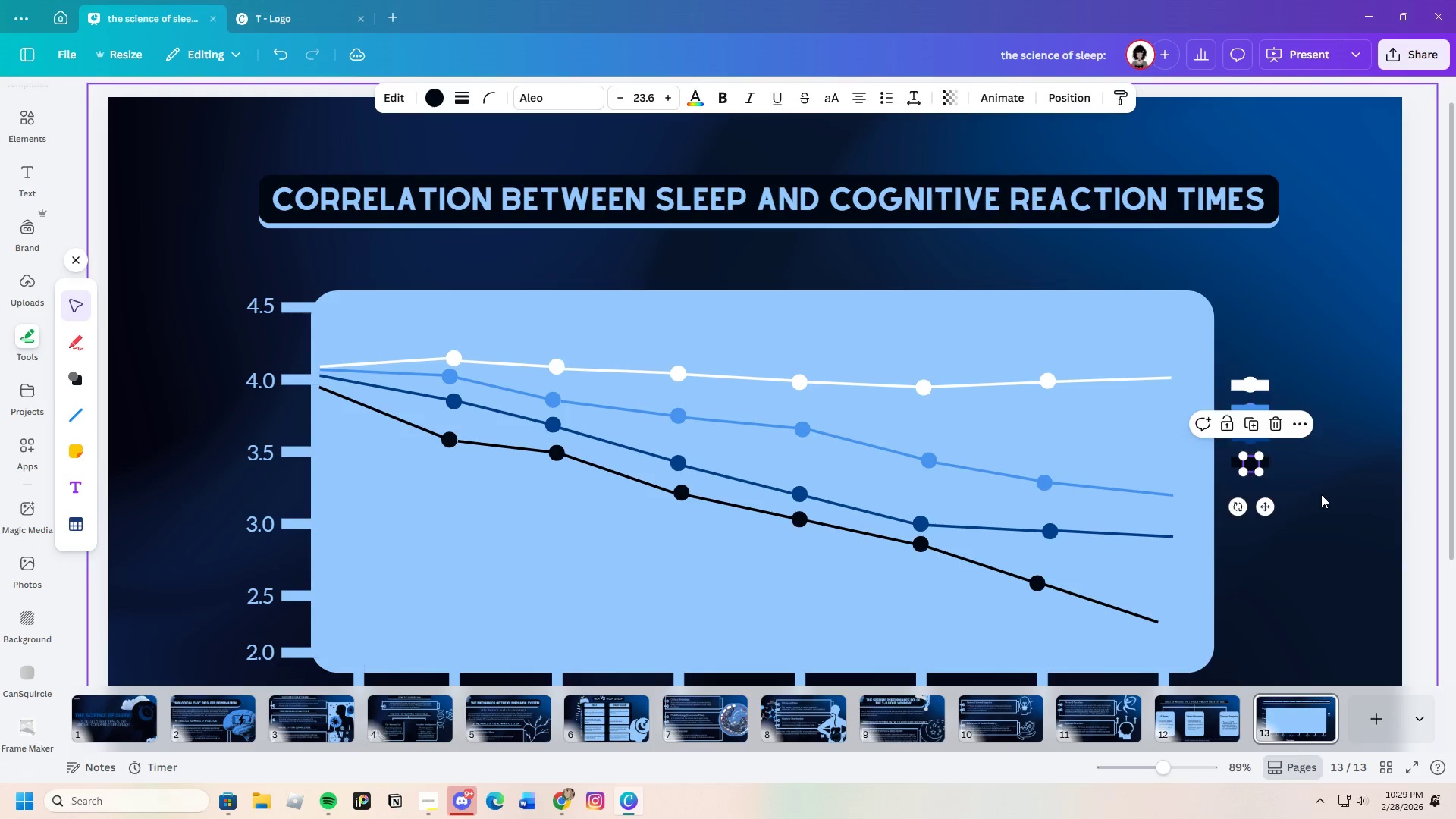 
left_click([1321, 494])
 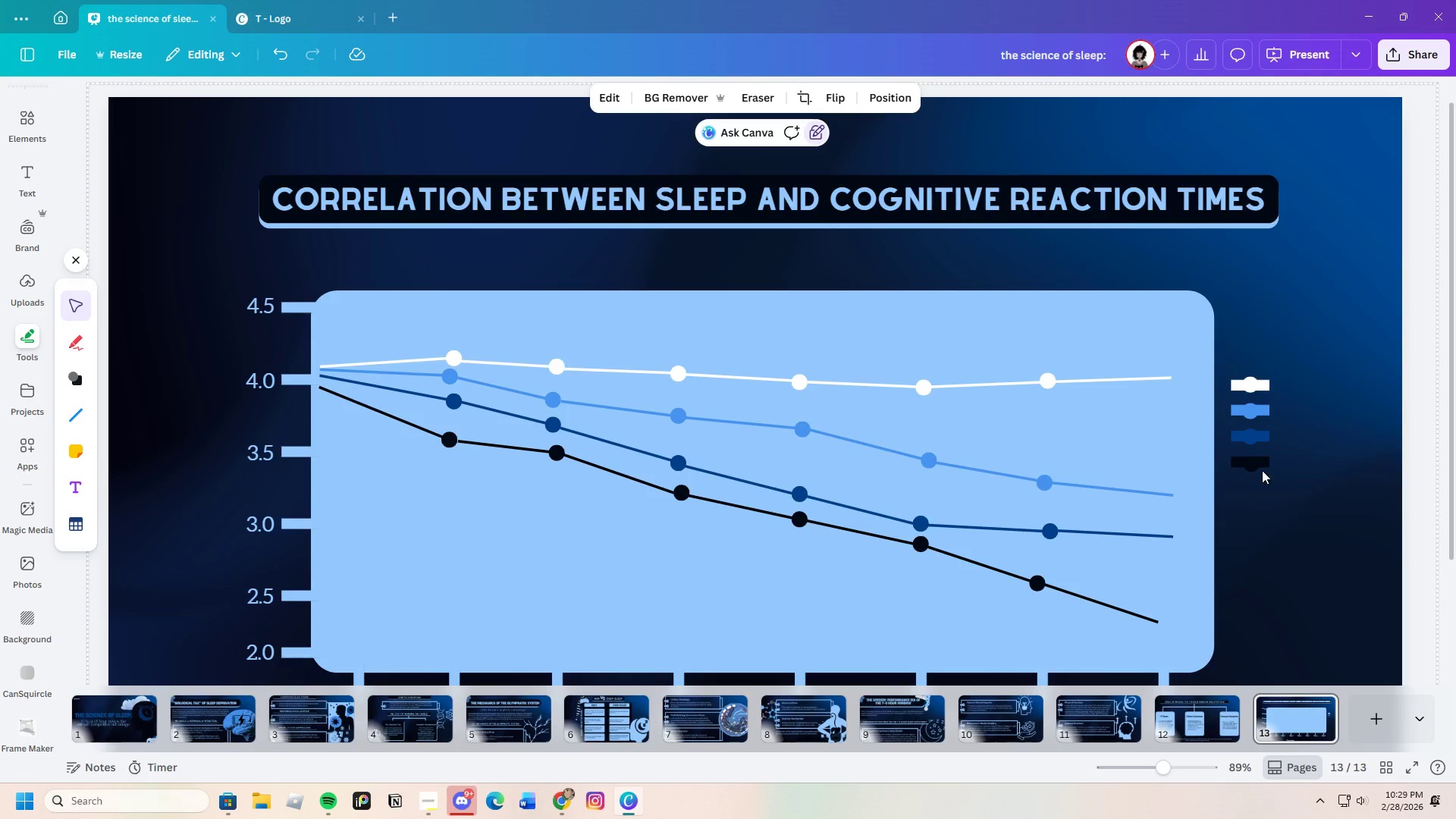 
left_click([1245, 466])
 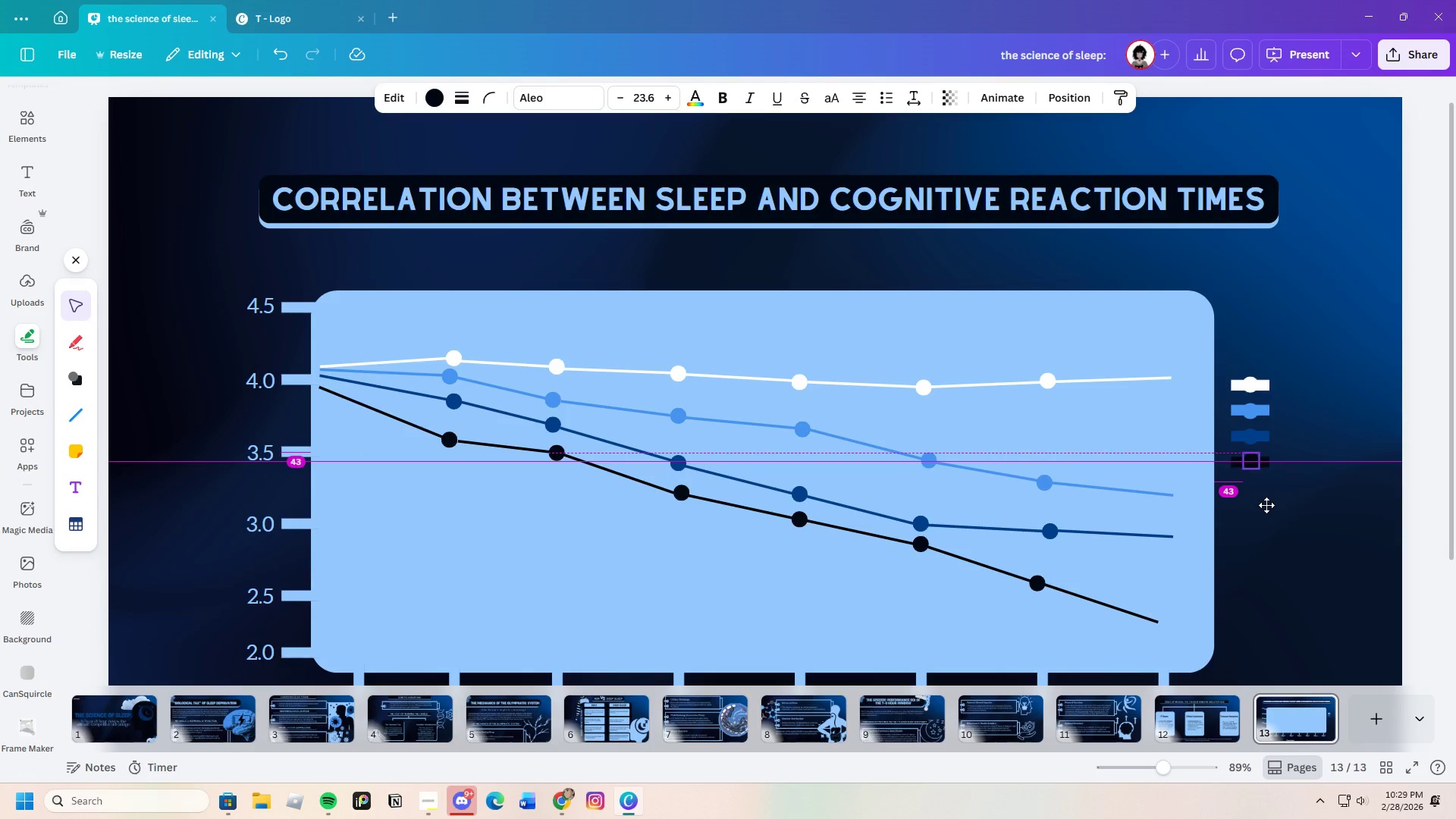 
left_click([1322, 500])
 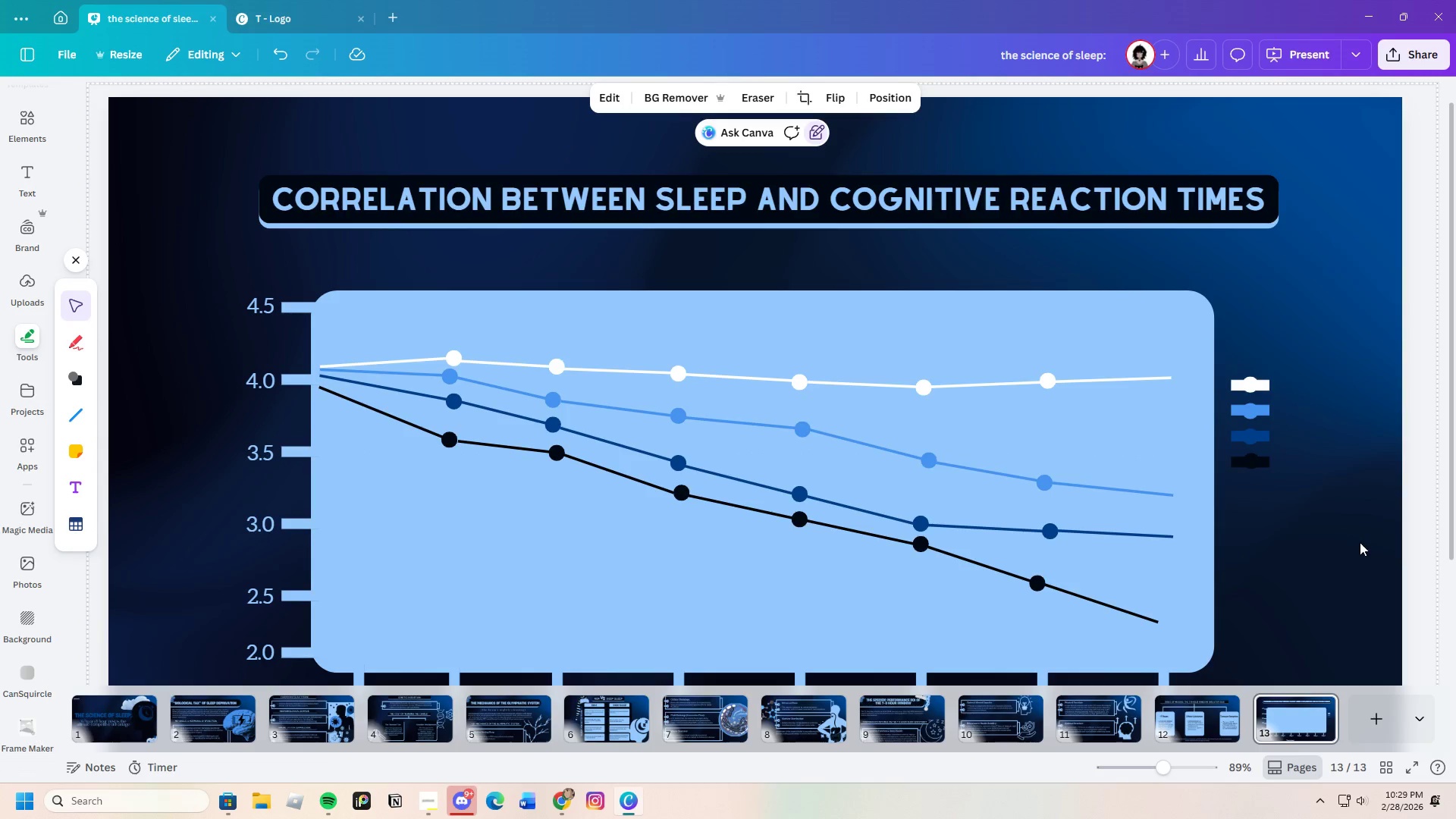 
scroll: coordinate [1287, 586], scroll_direction: down, amount: 3.0
 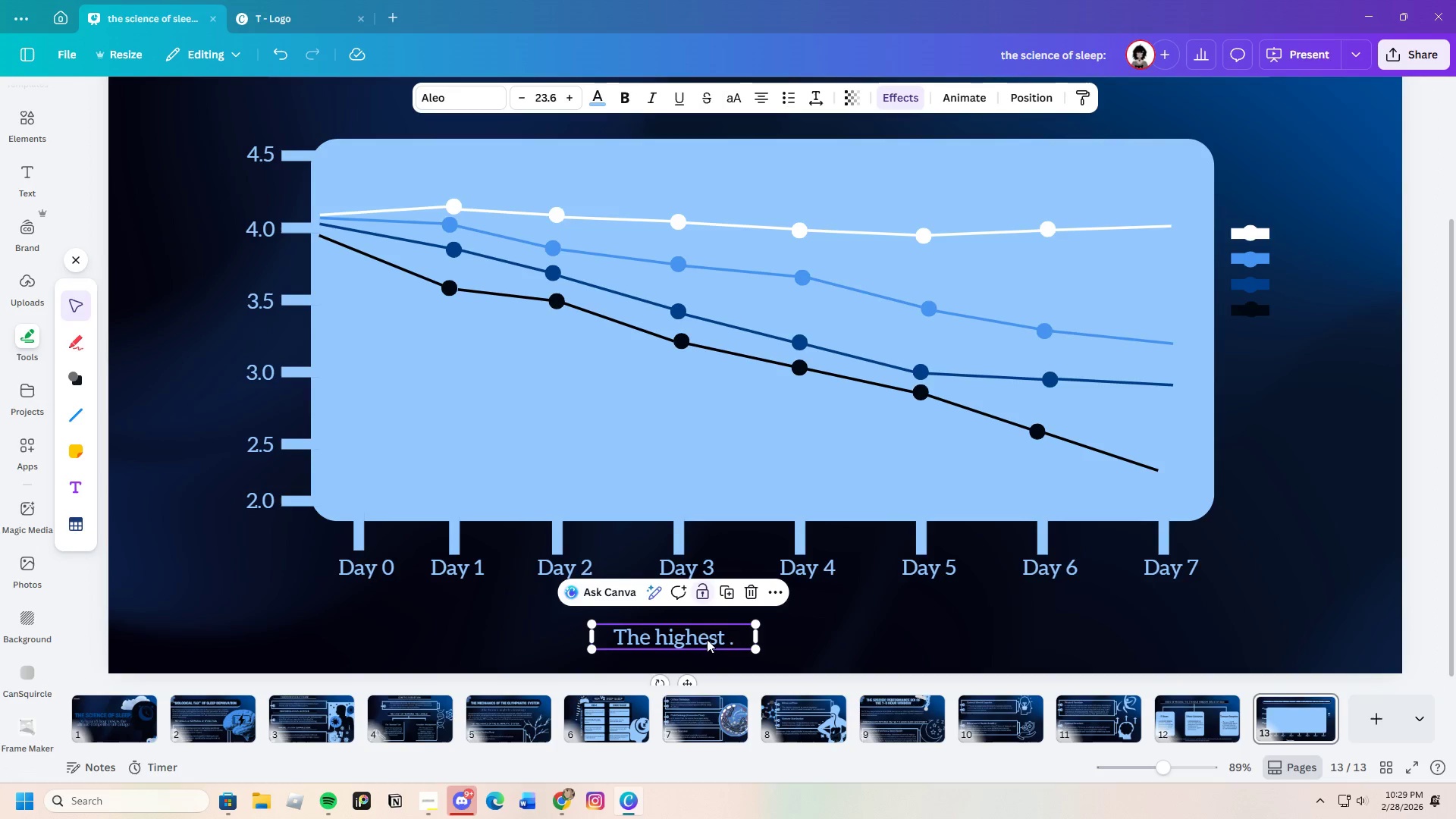 
double_click([707, 639])
 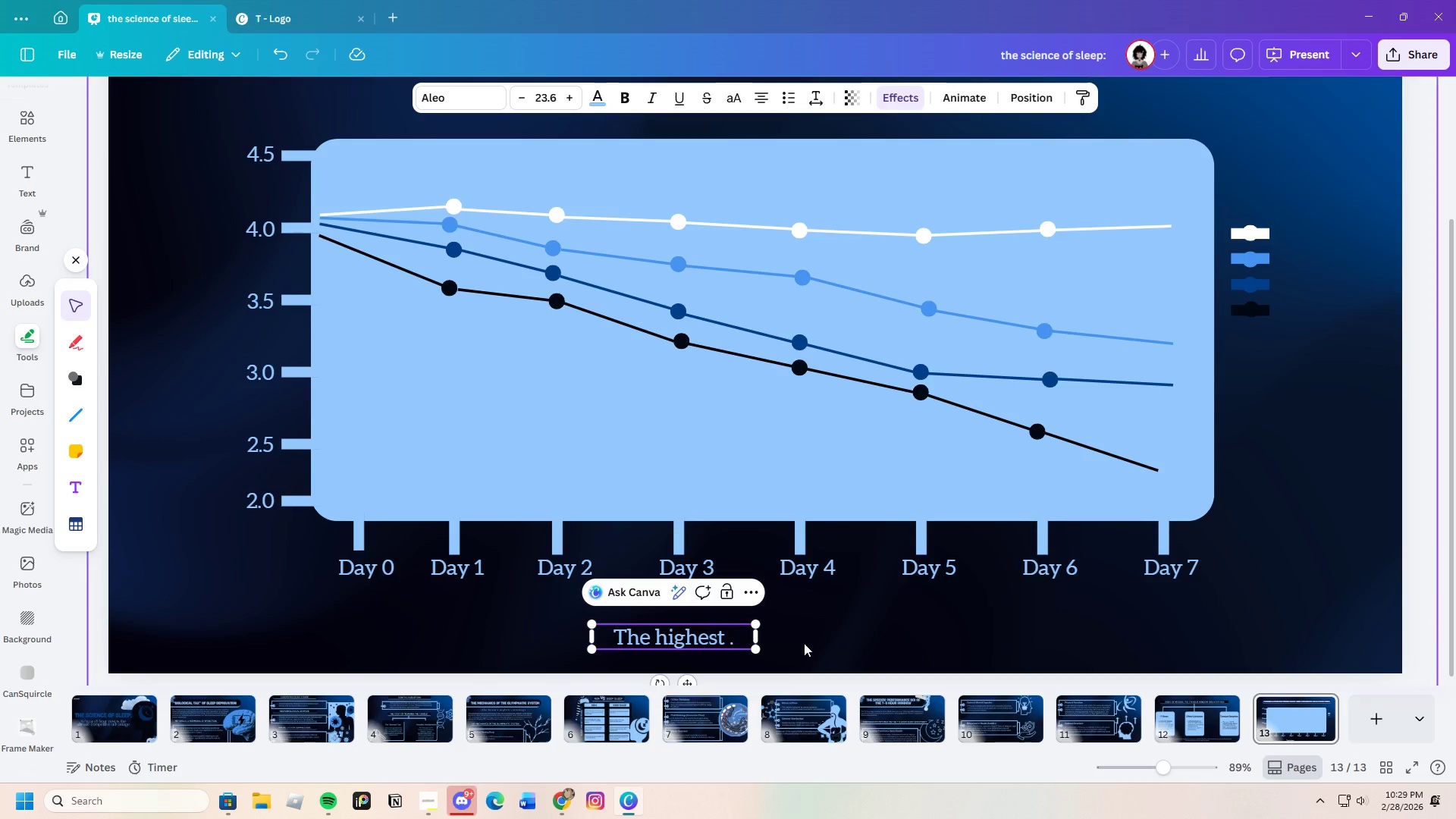 
left_click([838, 644])
 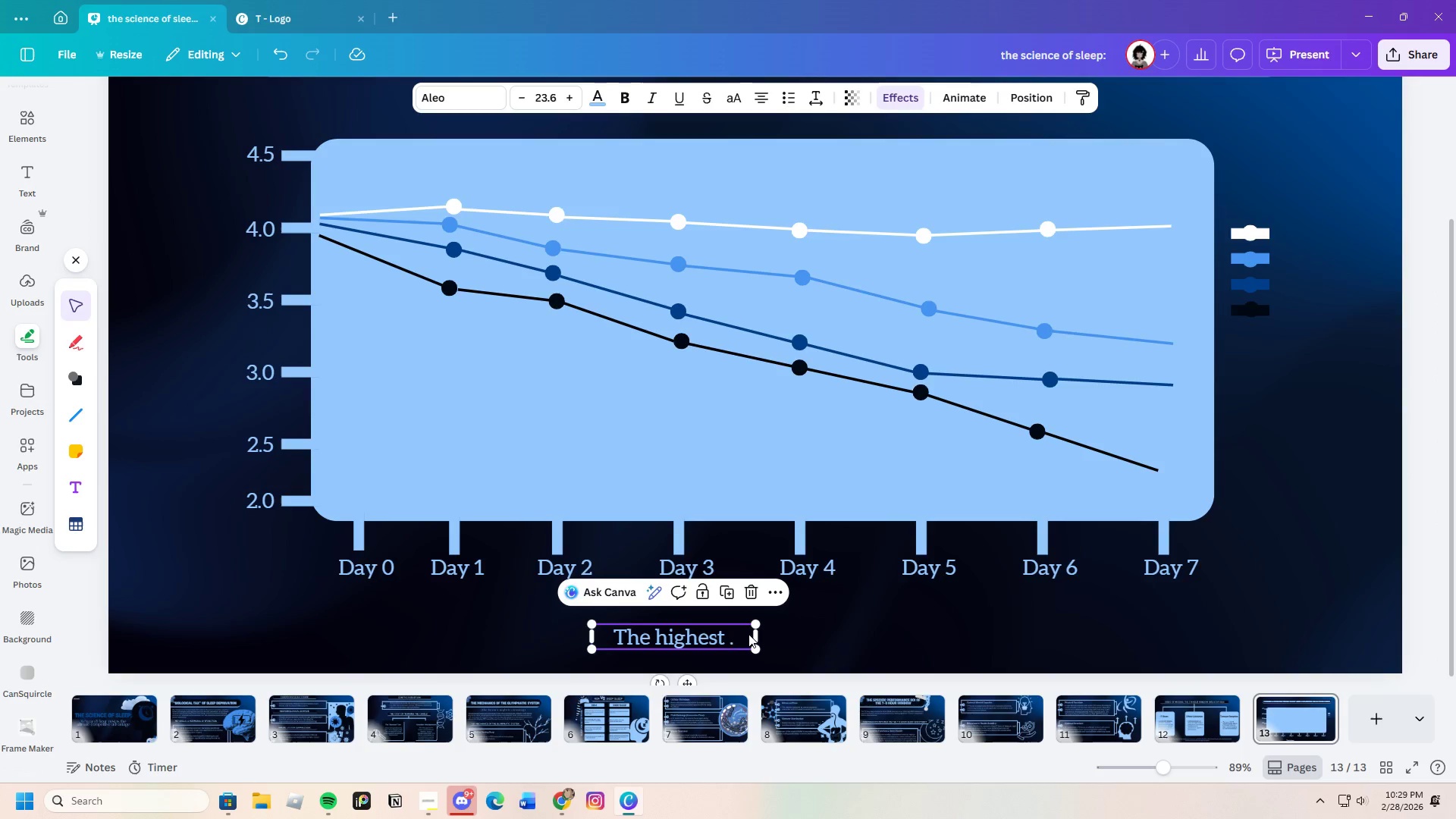 
double_click([909, 647])
 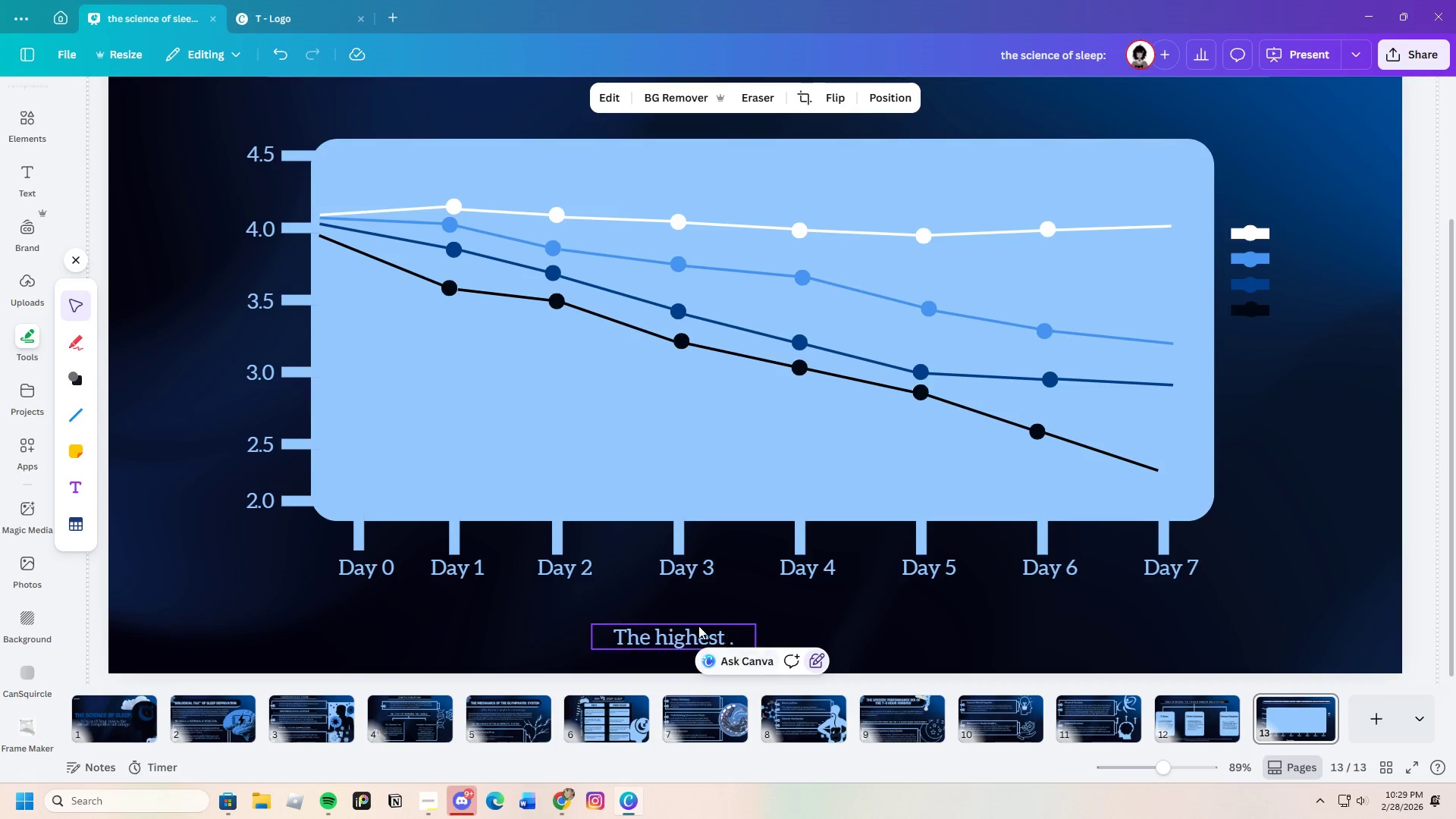 
left_click([698, 626])
 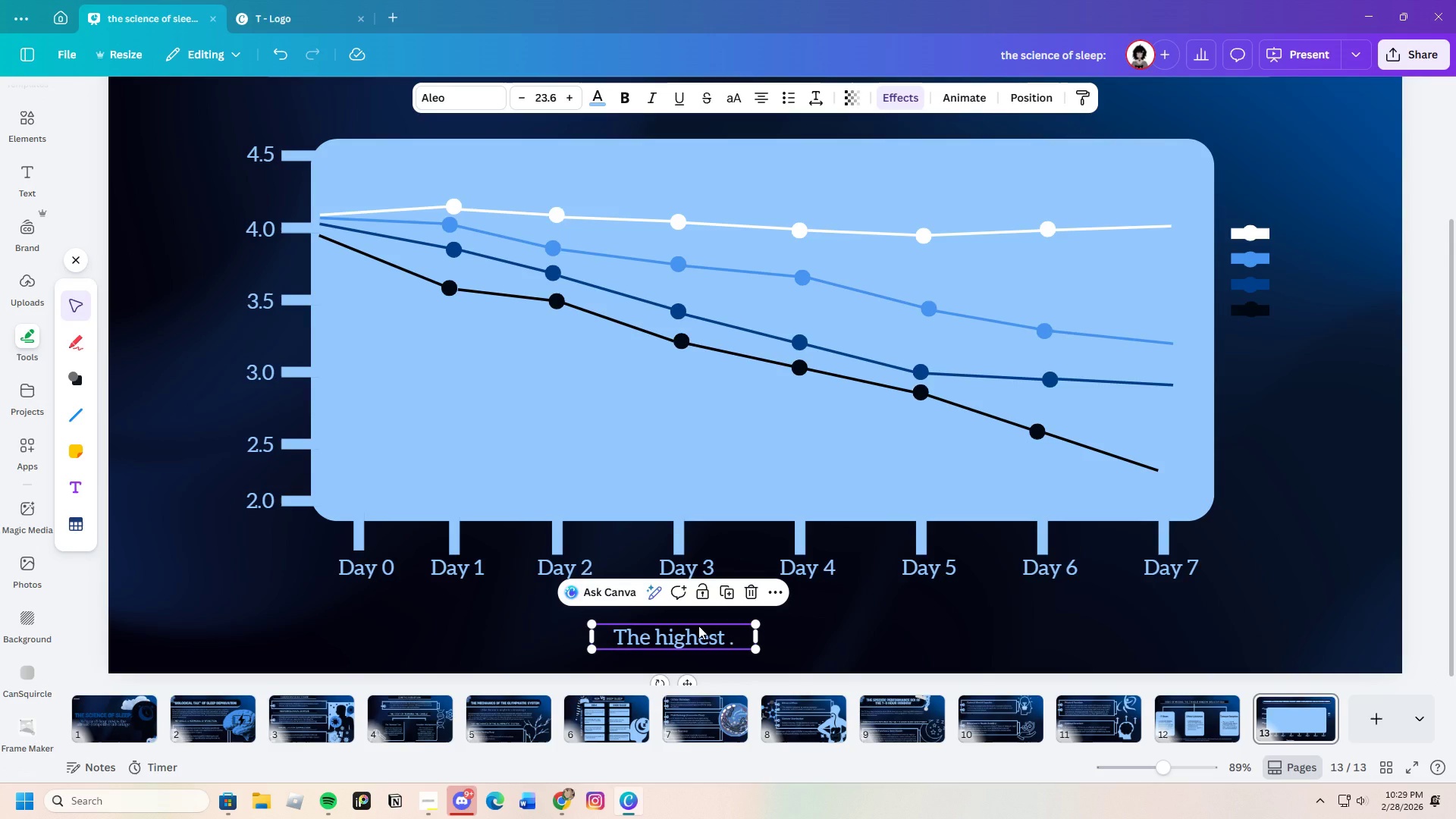 
key(Control+X)
 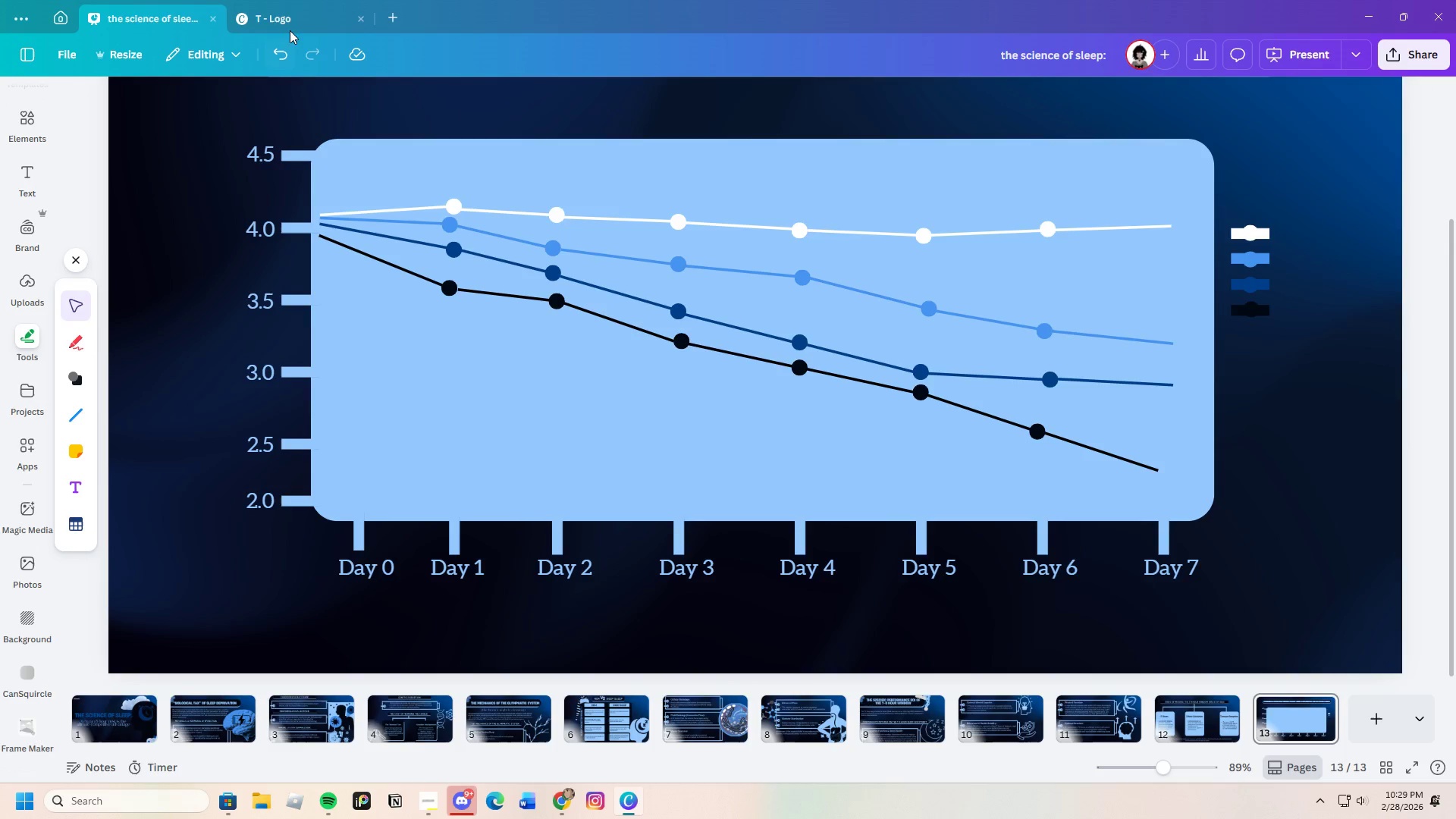 
left_click([274, 49])
 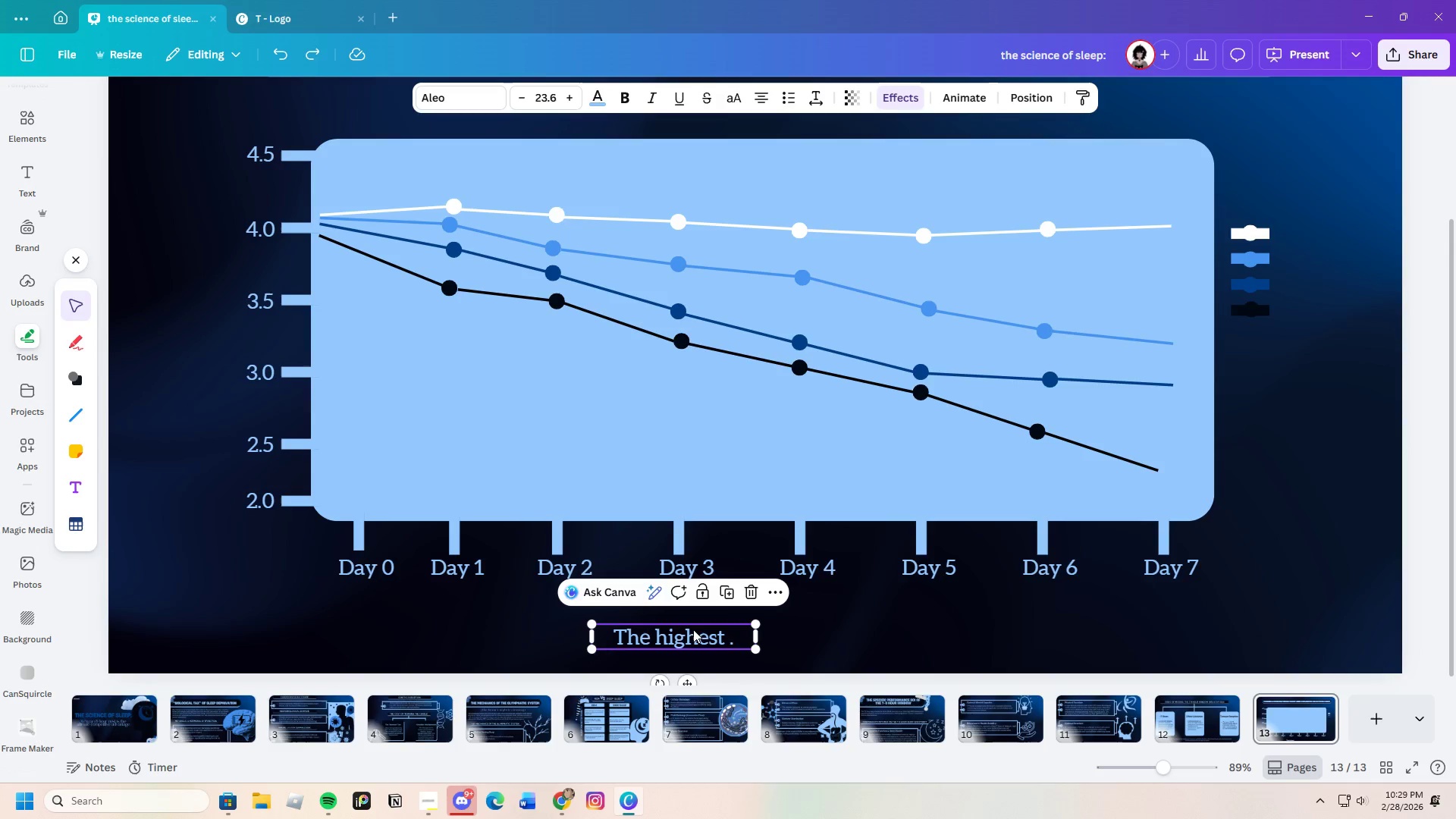 
key(Control+C)
 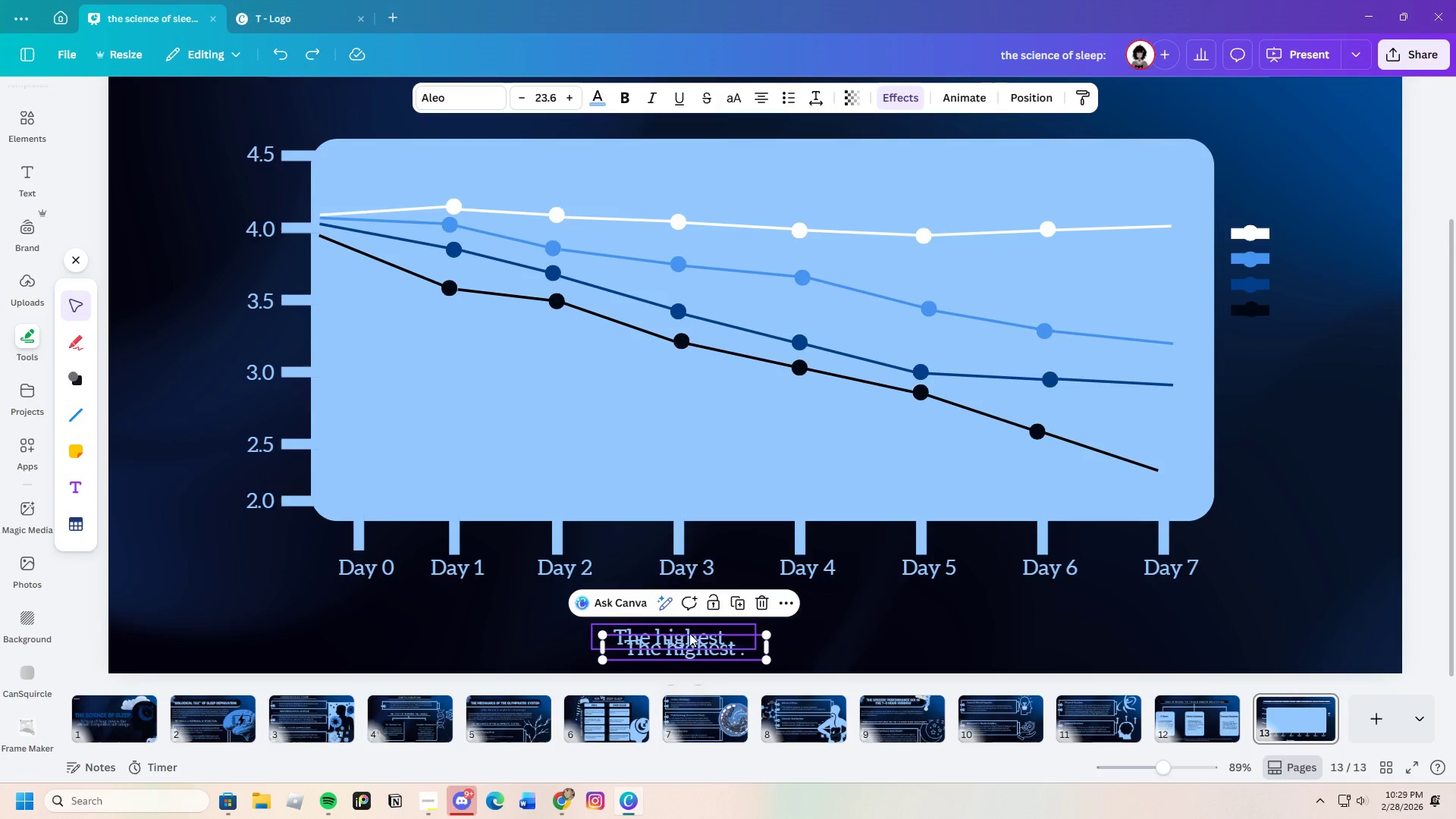 
key(Control+V)
 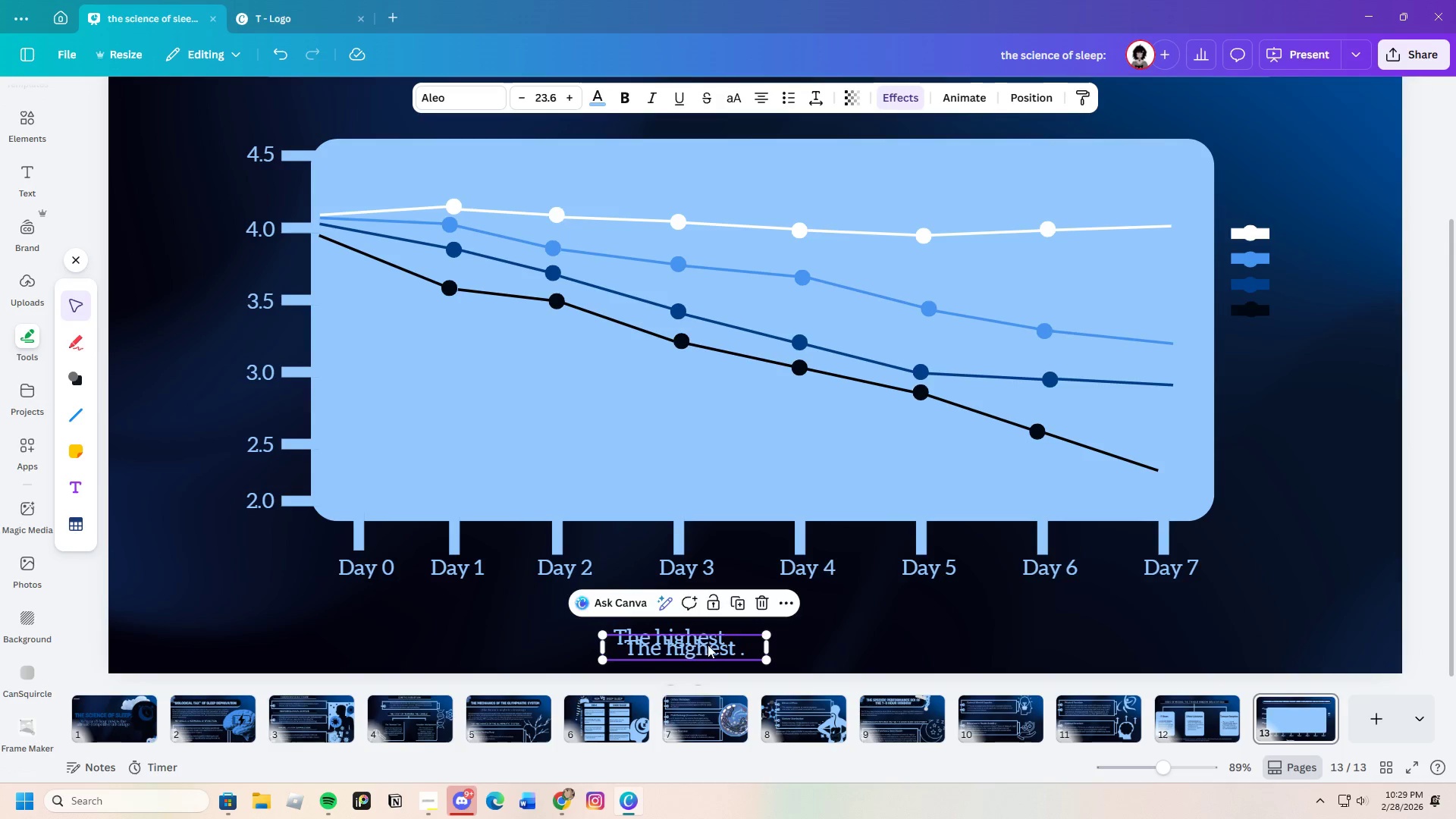 
left_click_drag(start_coordinate=[702, 644], to_coordinate=[836, 630])
 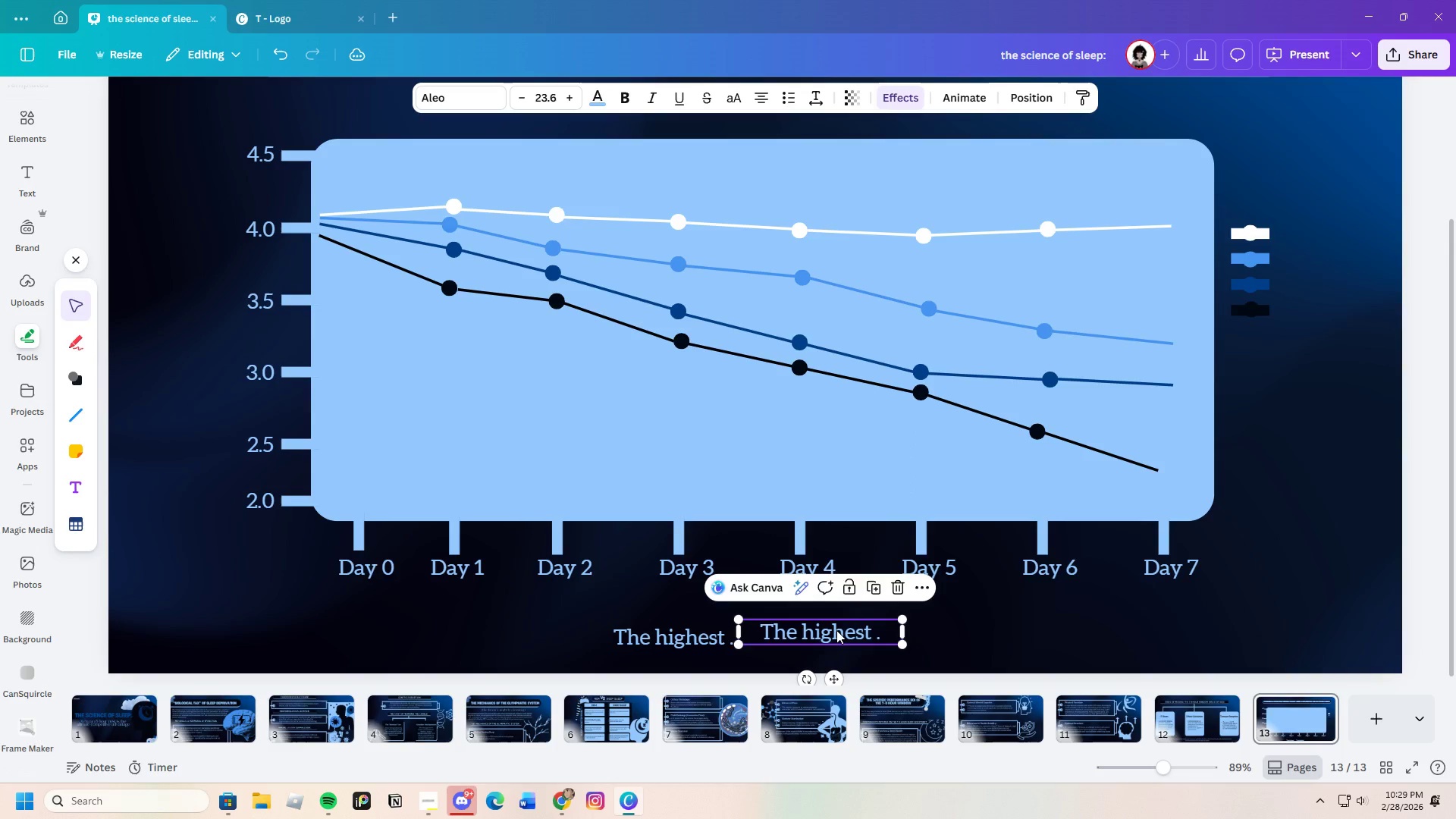 
left_click([836, 630])
 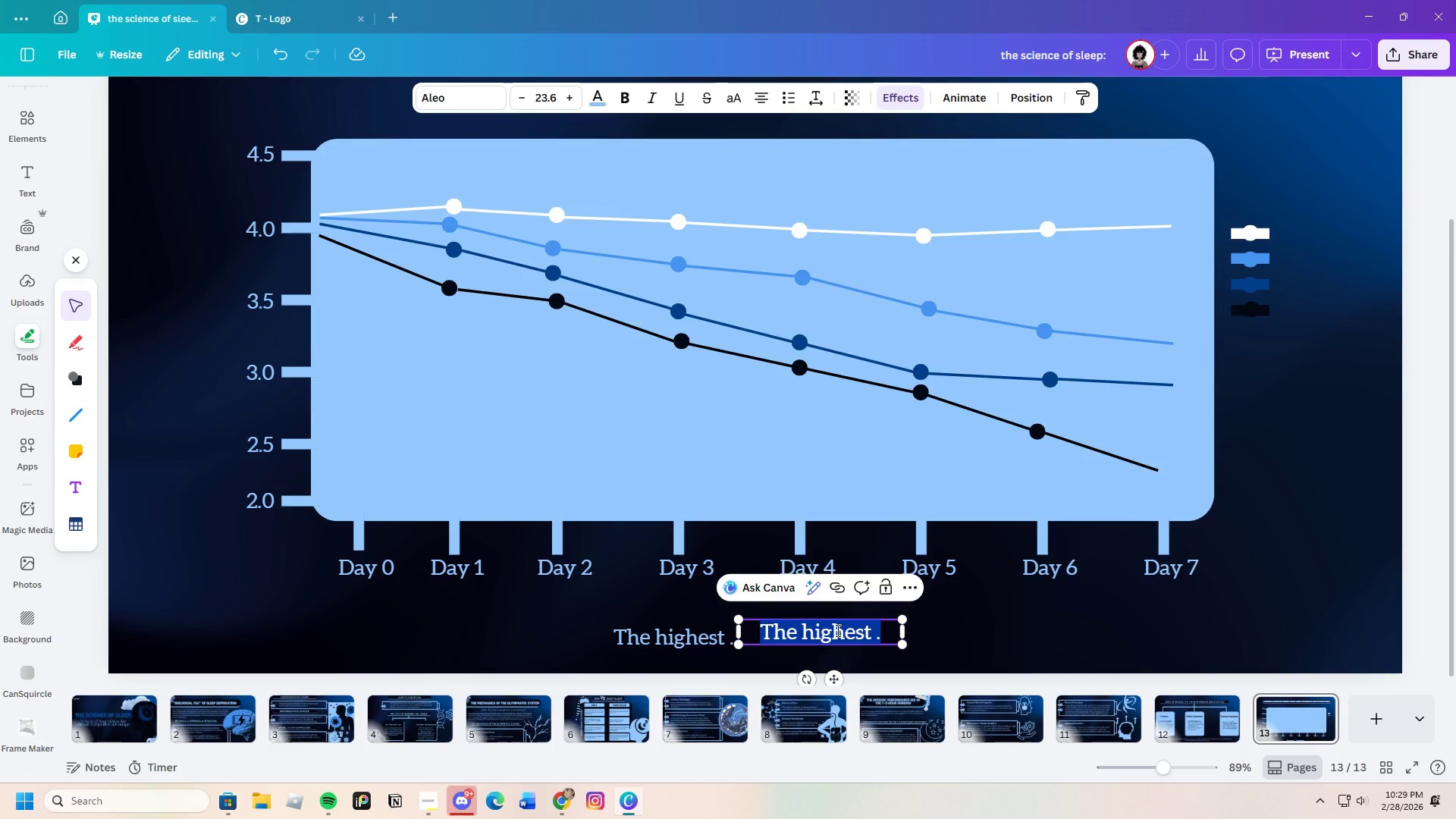 
key(Backspace)
type(9 h time in bed)
 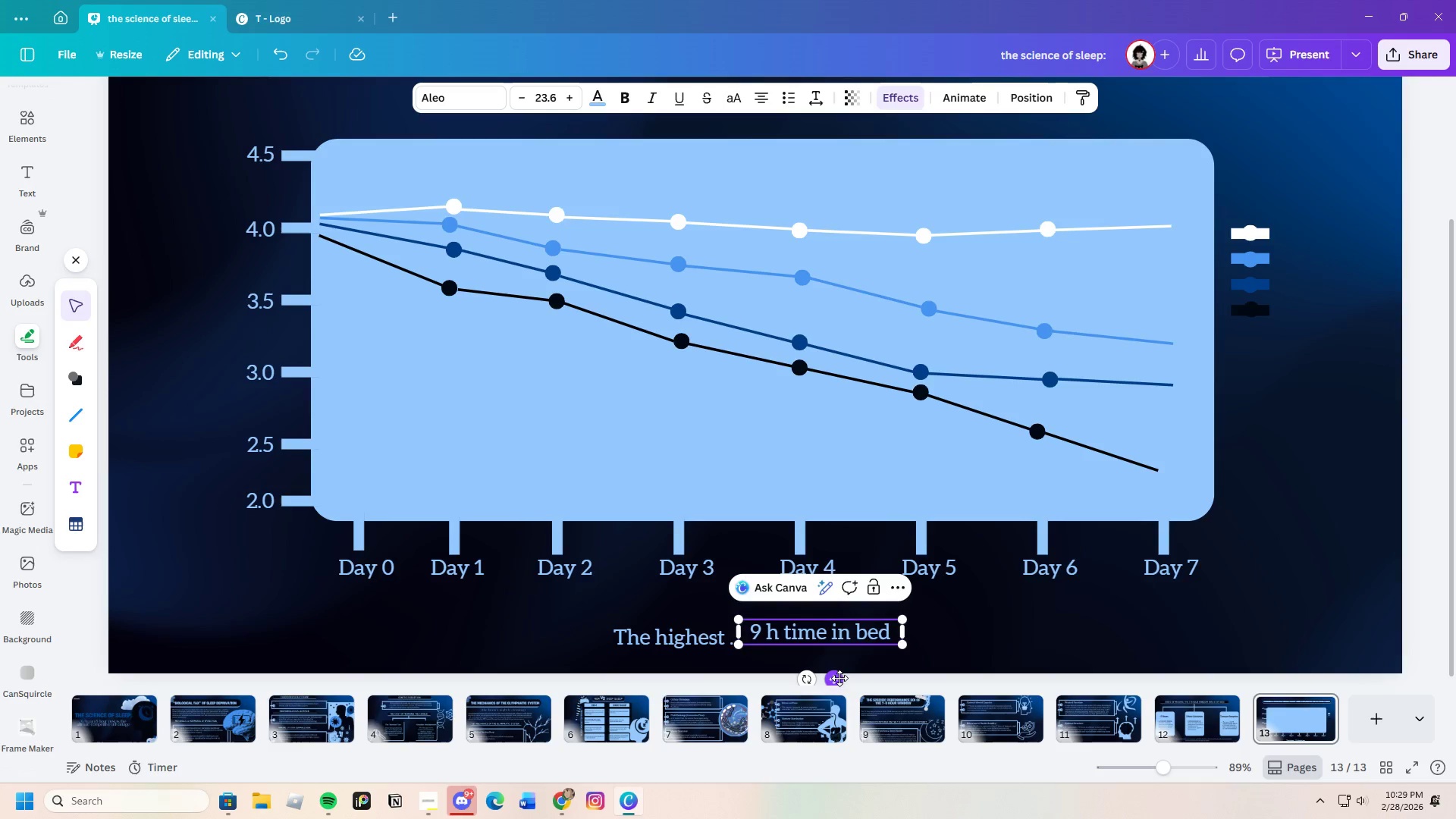 
left_click_drag(start_coordinate=[834, 680], to_coordinate=[1365, 284])
 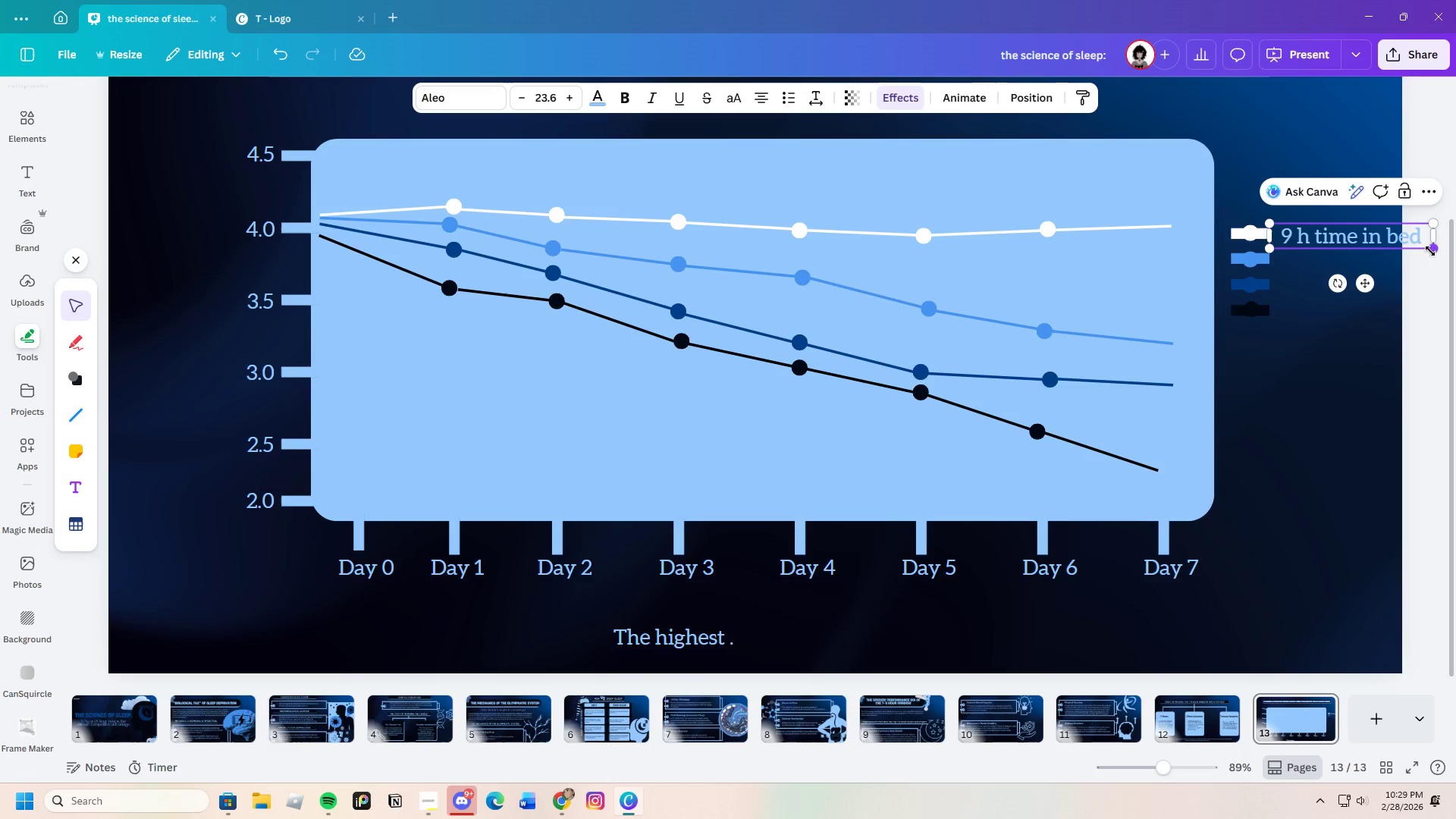 
left_click_drag(start_coordinate=[1432, 250], to_coordinate=[1382, 246])
 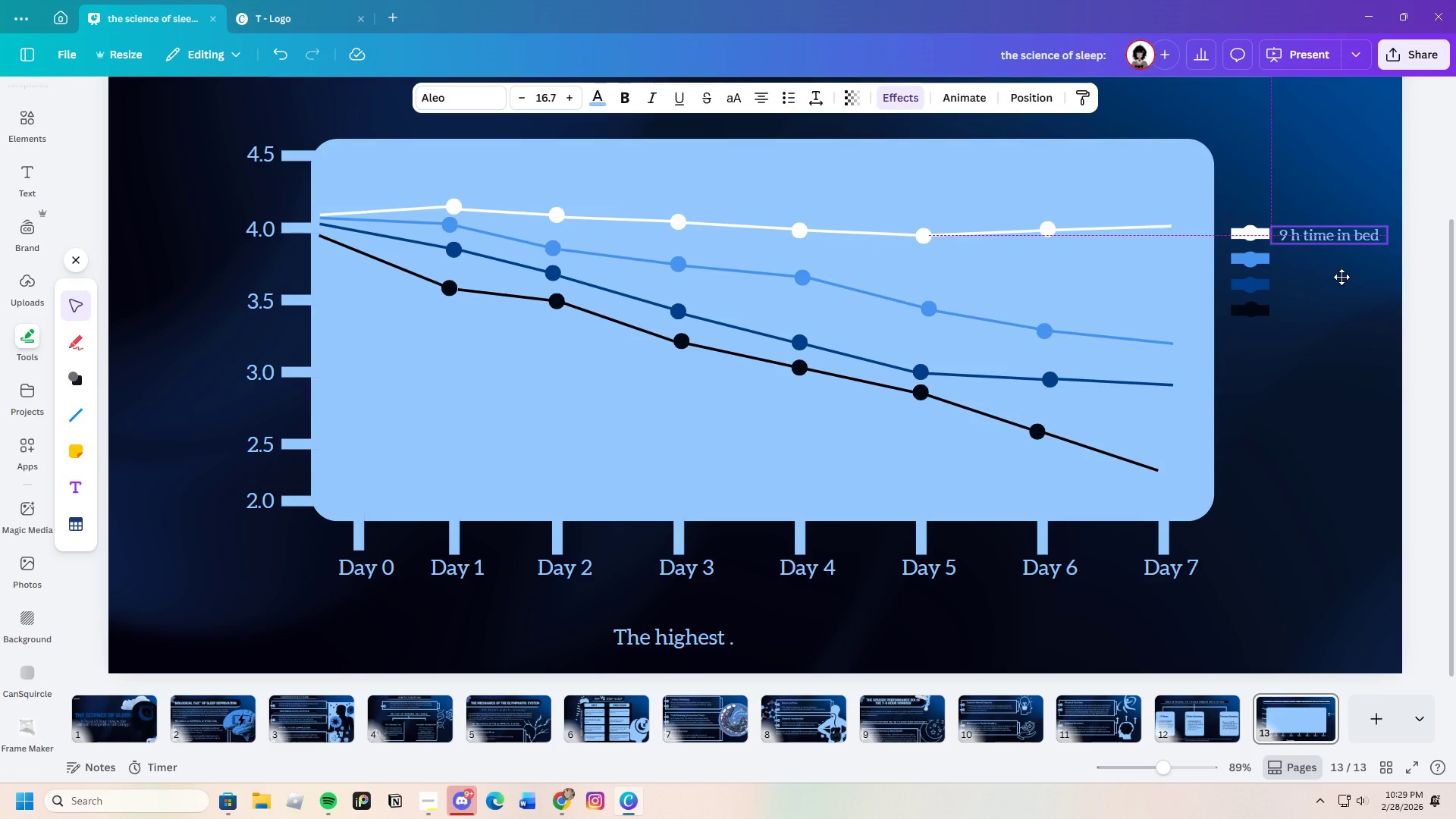 
left_click([1394, 300])
 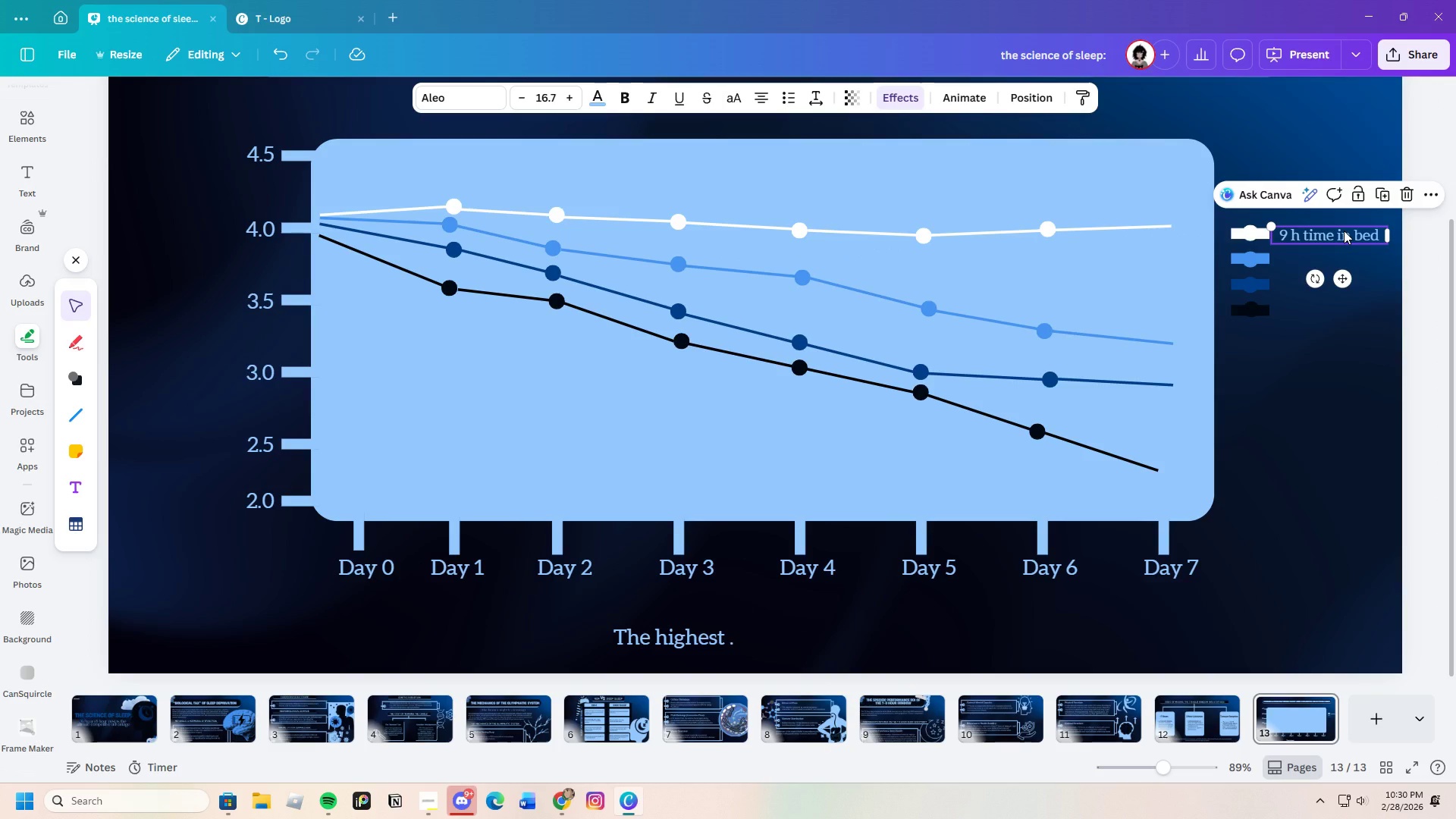 
wait(5.17)
 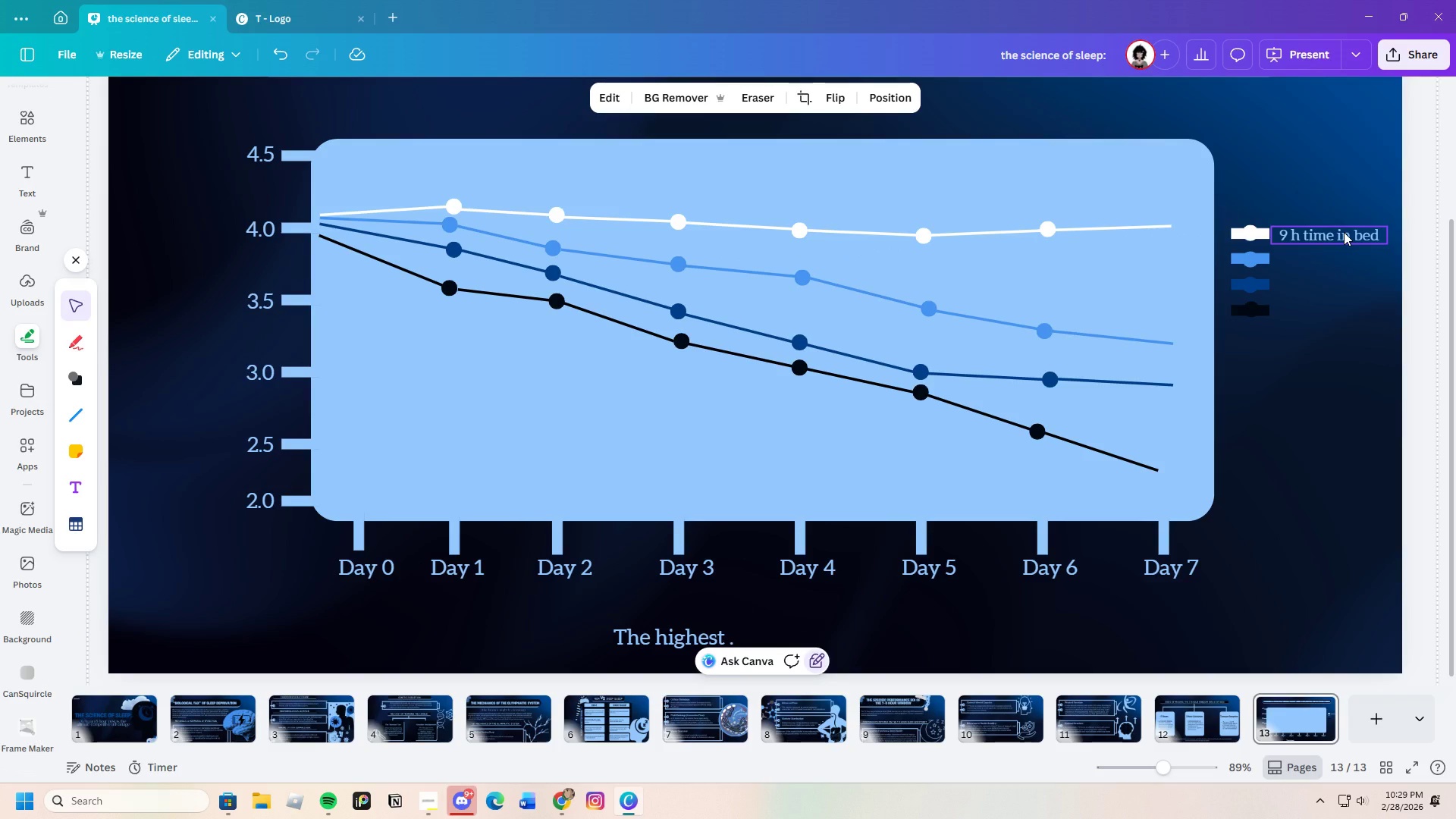 
key(Control+C)
 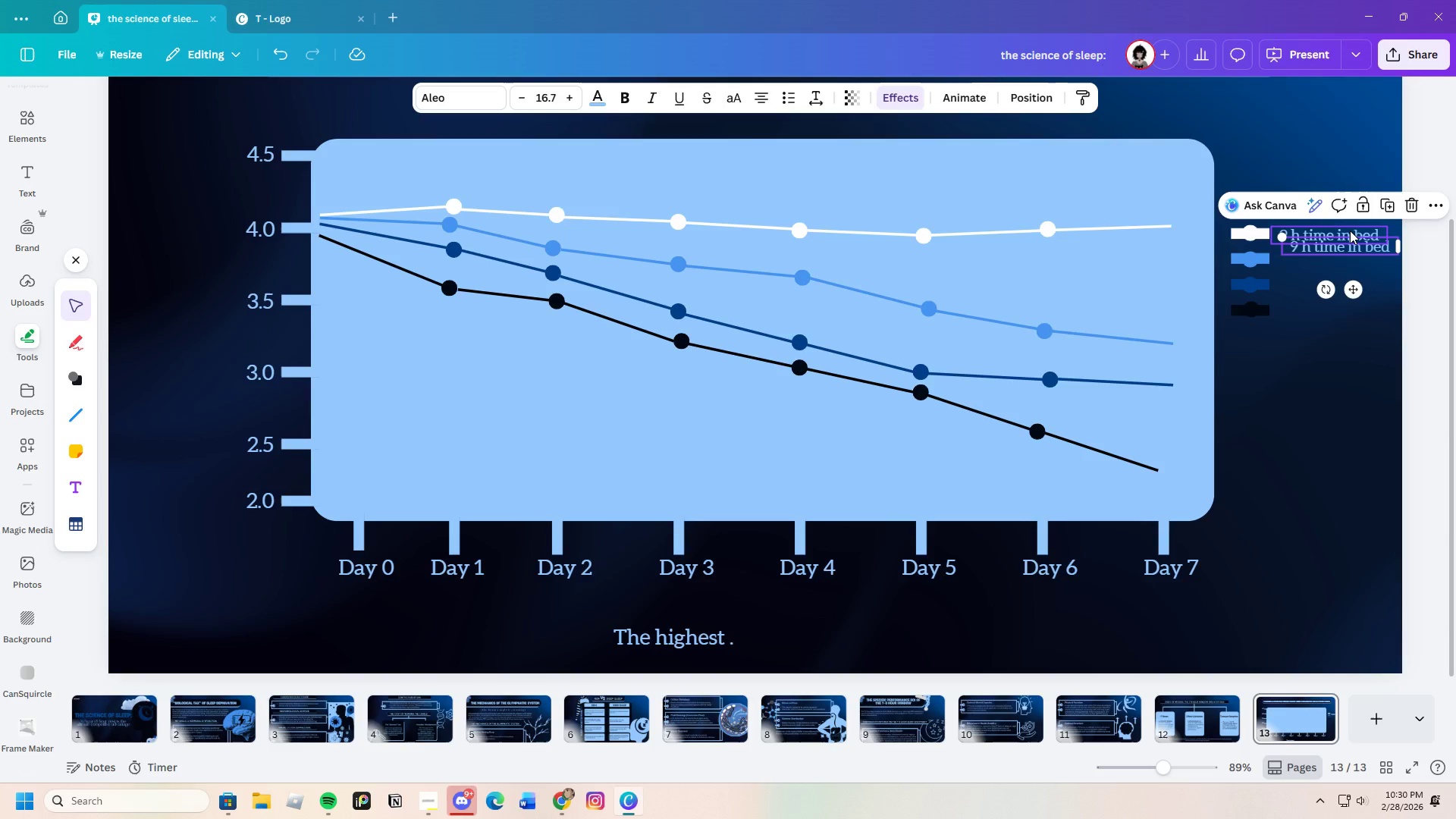 
key(Control+V)
 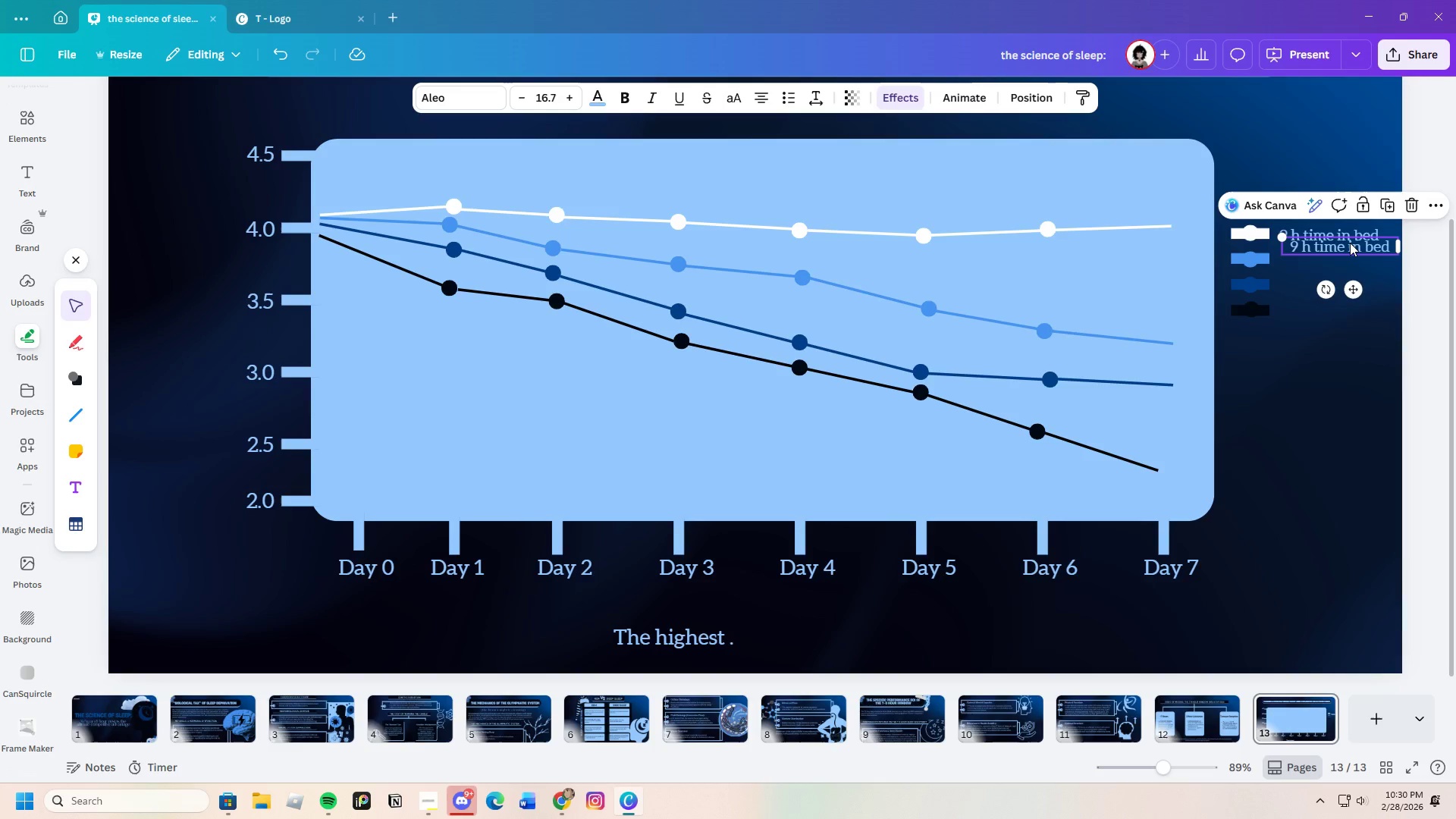 
left_click_drag(start_coordinate=[1350, 246], to_coordinate=[1338, 278])
 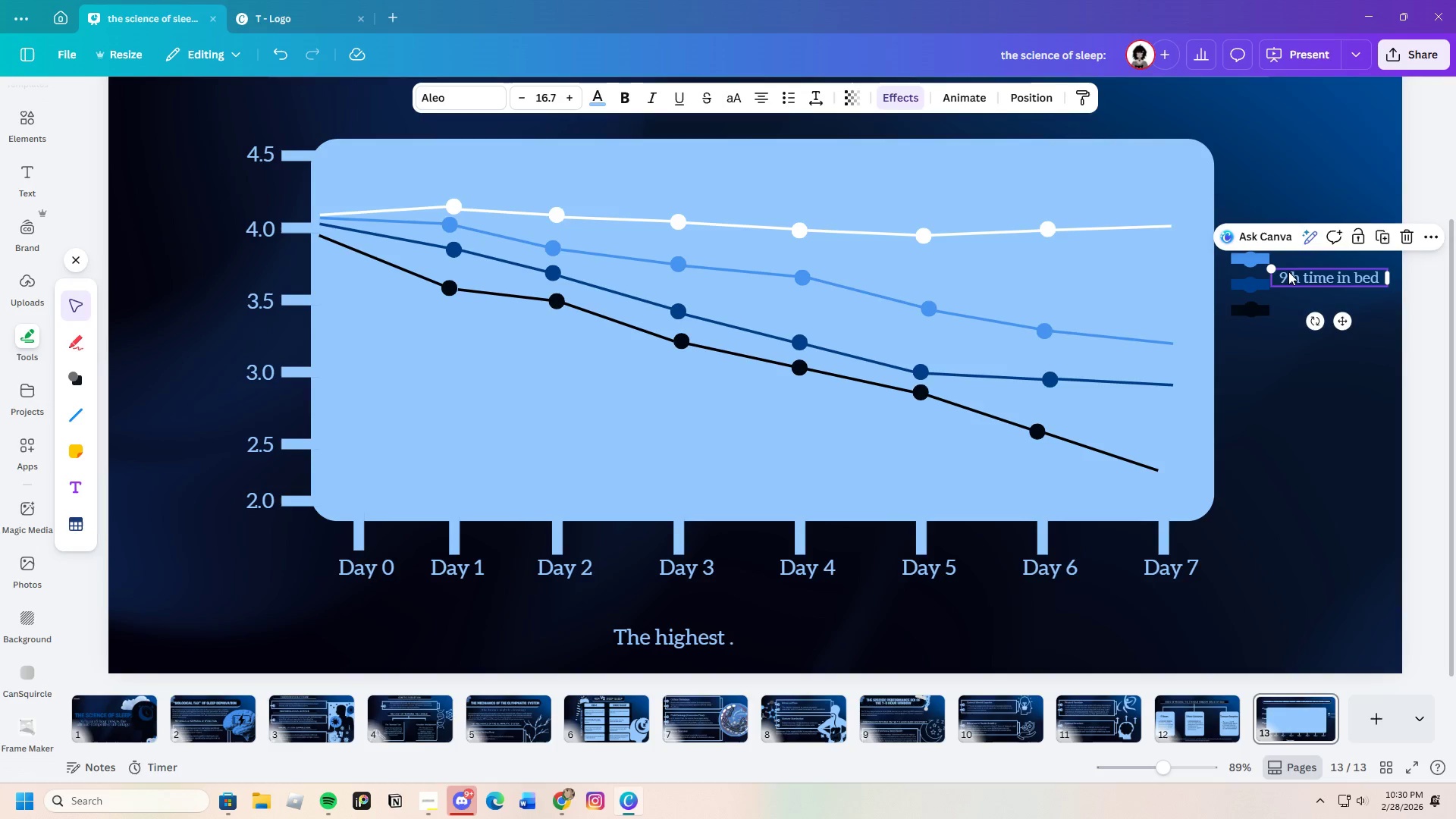 
left_click([1288, 271])
 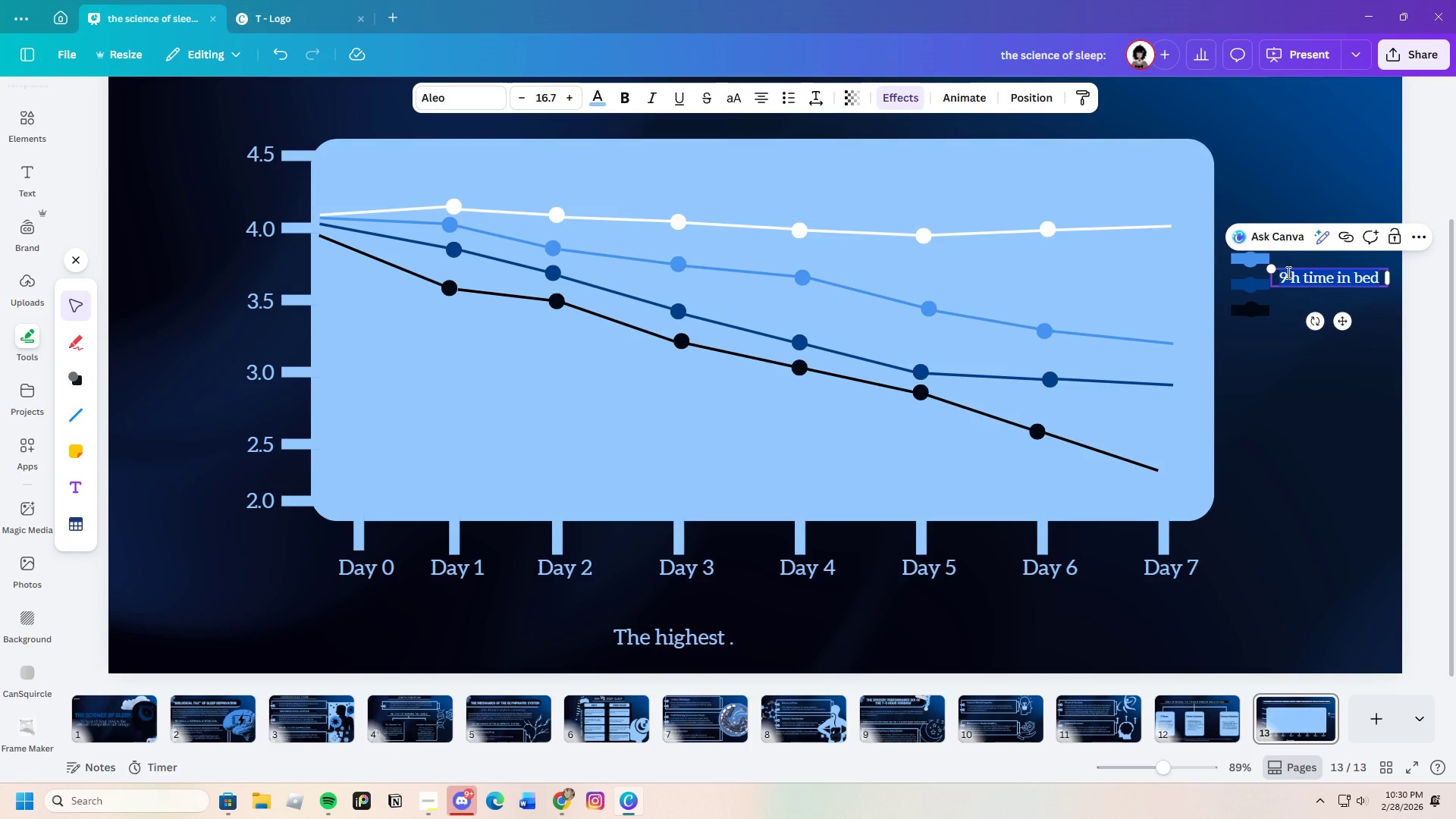 
left_click([1287, 272])
 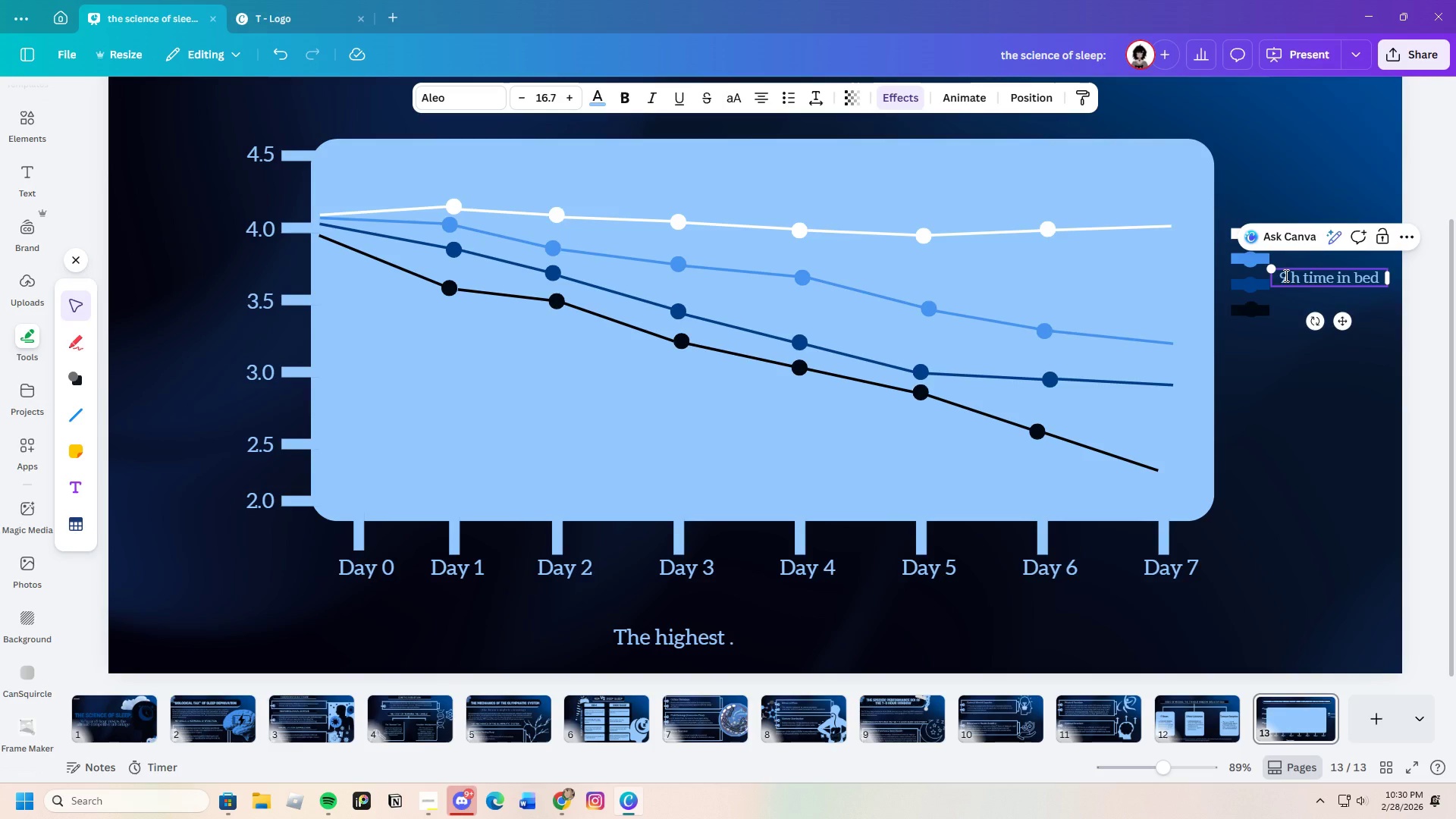 
key(Backspace)
 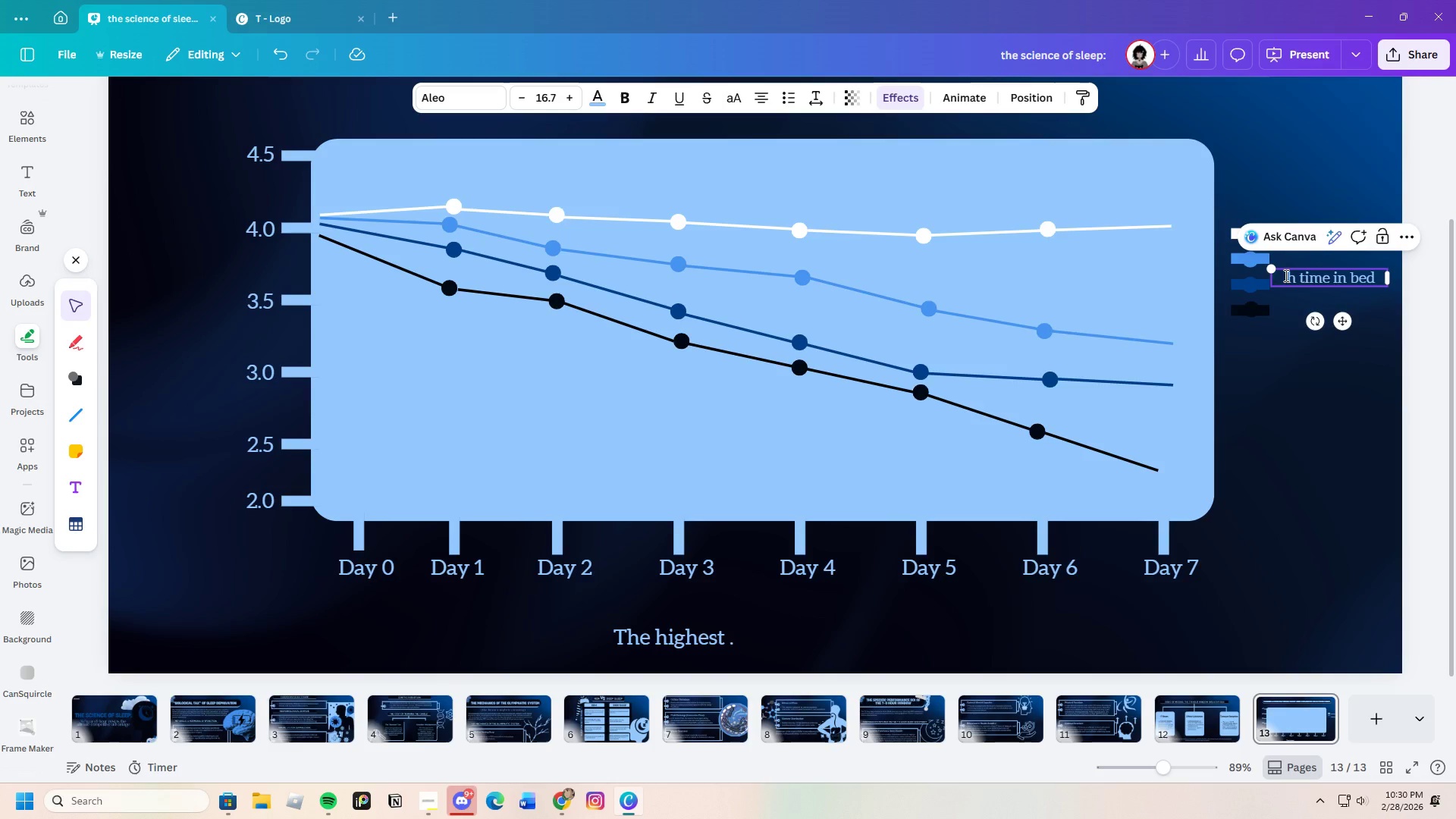 
key(7)
 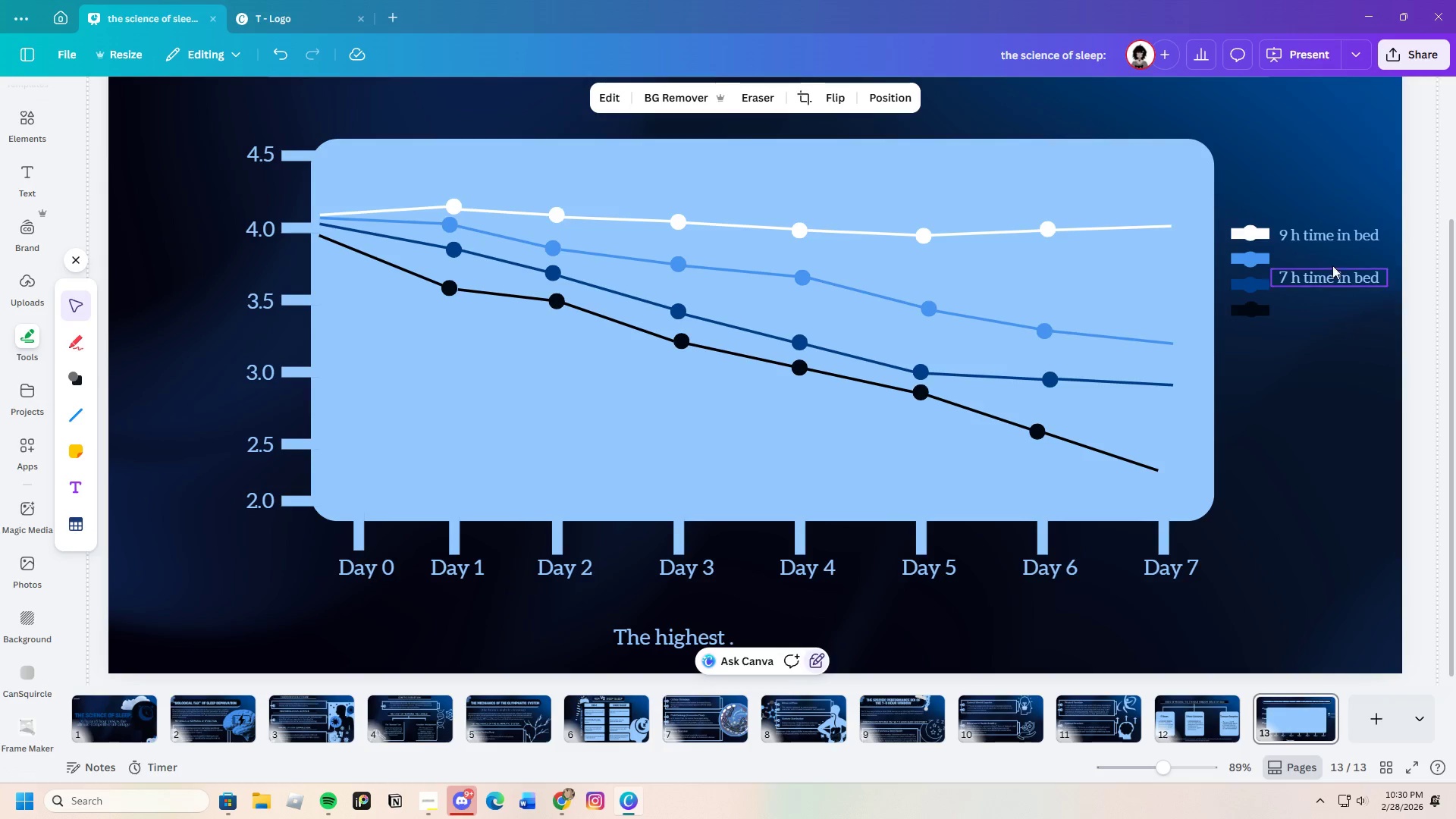 
left_click([1338, 271])
 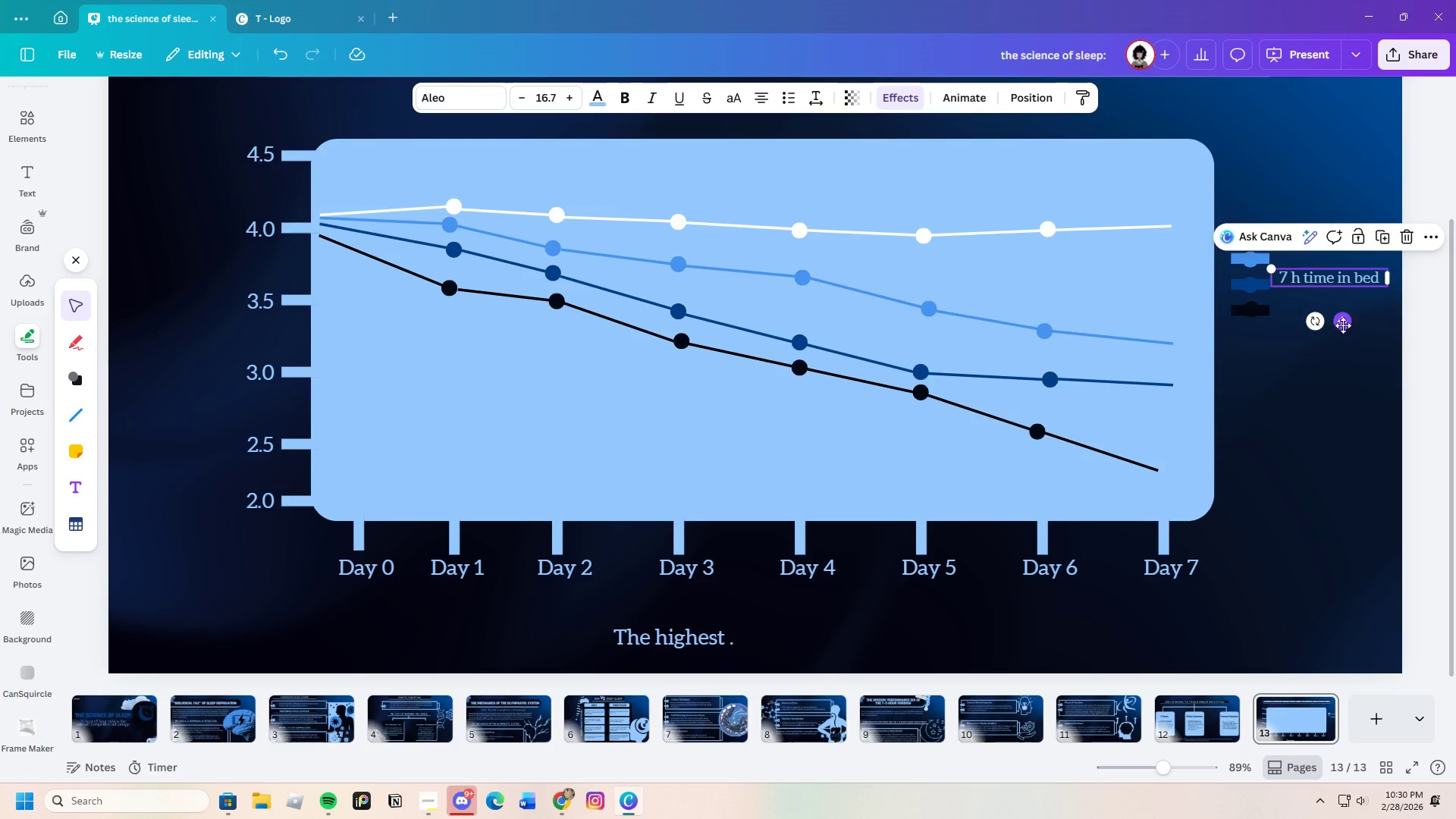 
left_click_drag(start_coordinate=[1343, 323], to_coordinate=[1344, 303])
 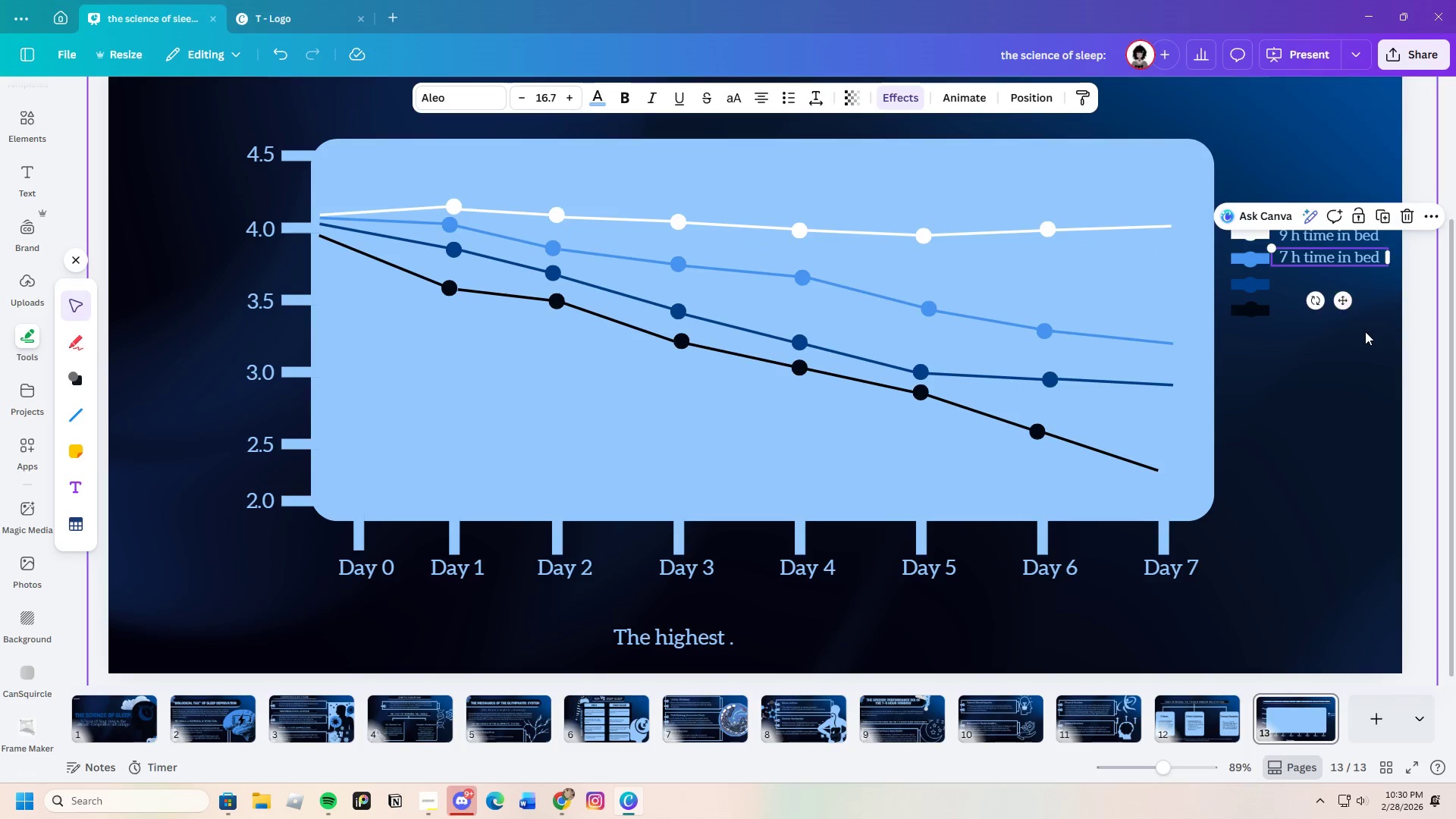 
left_click([1365, 331])
 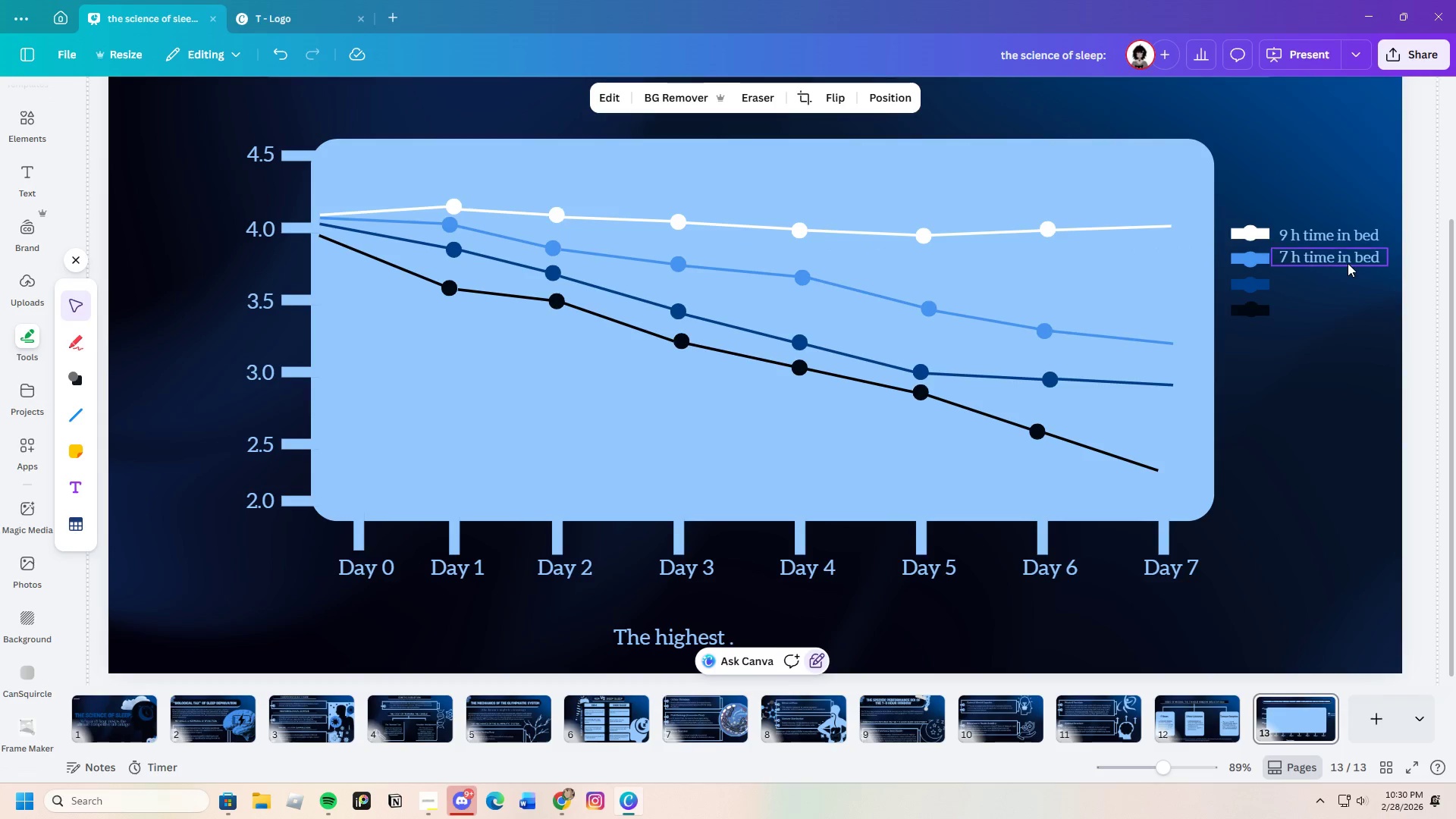 
left_click([1348, 262])
 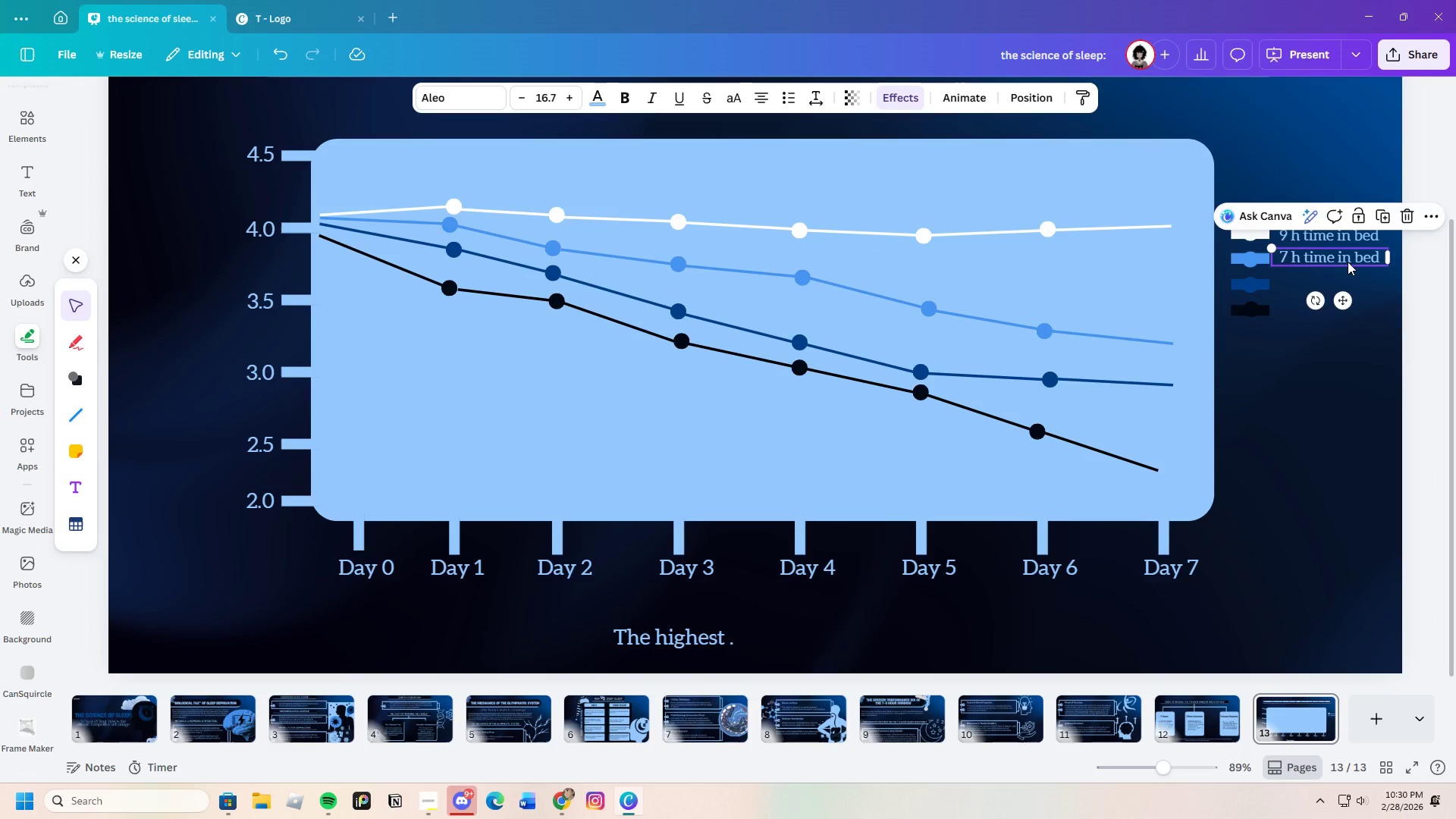 
key(Control+C)
 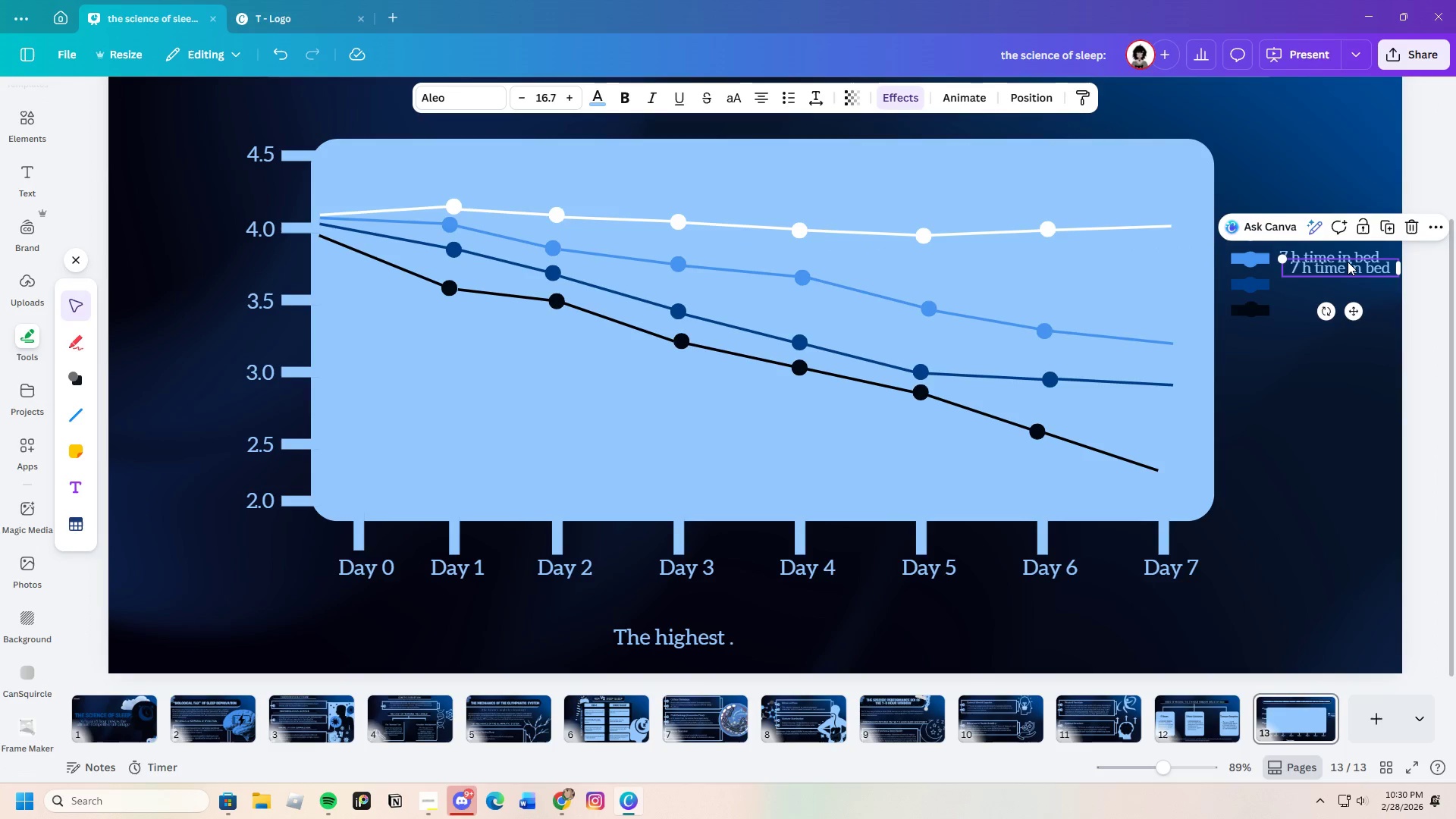 
key(Control+V)
 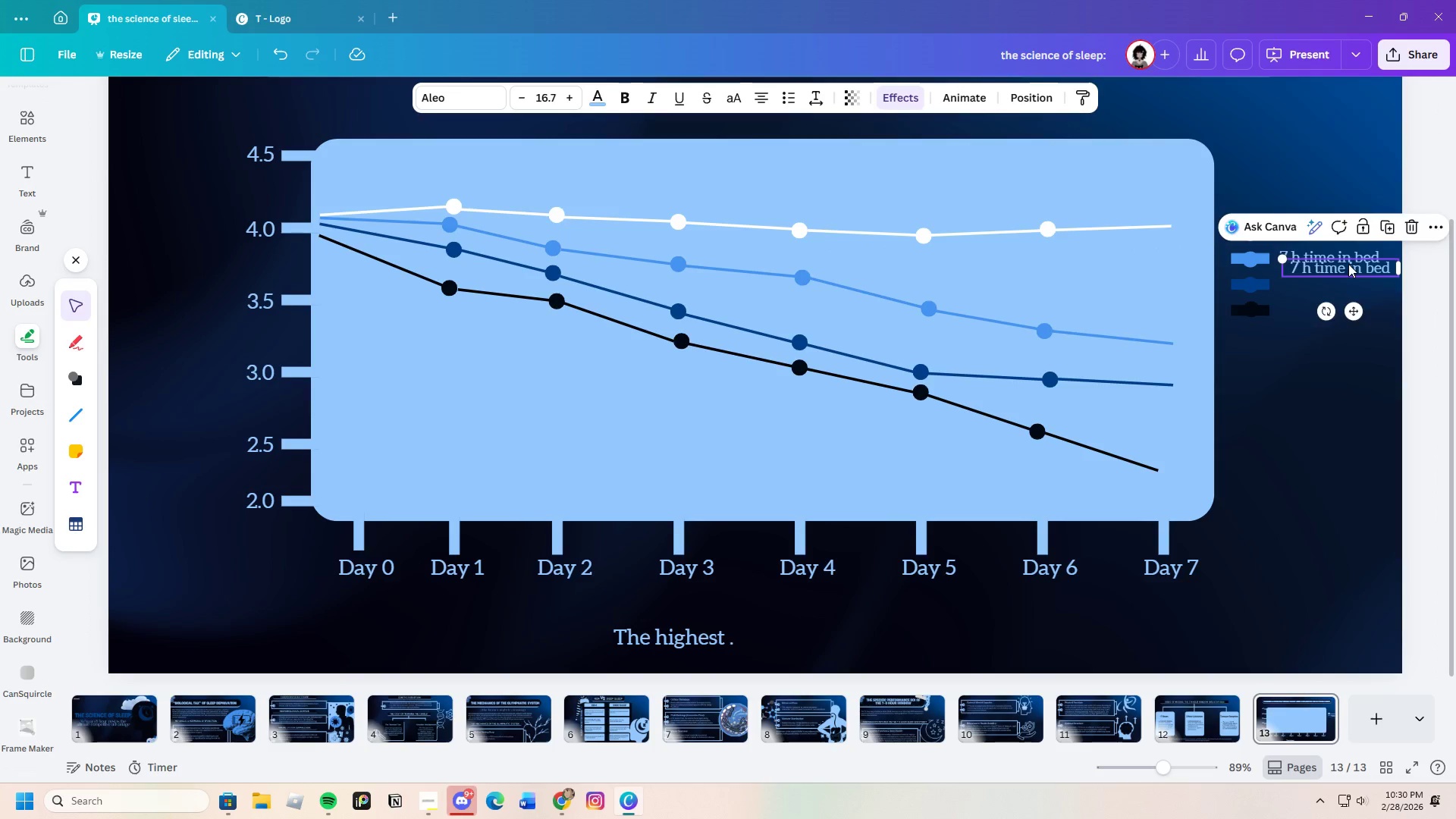 
left_click_drag(start_coordinate=[1348, 261], to_coordinate=[1338, 275])
 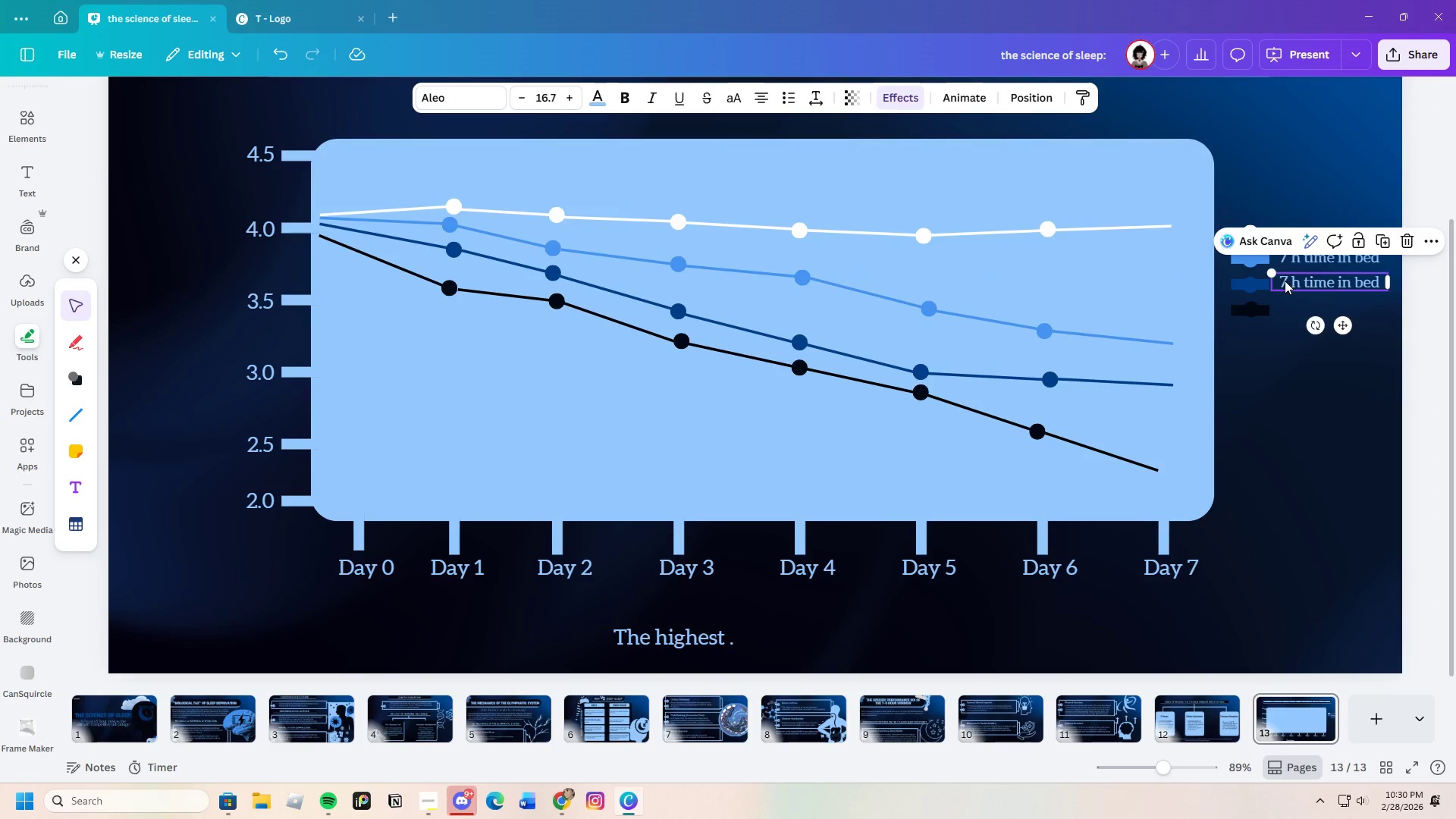 
left_click([1285, 281])
 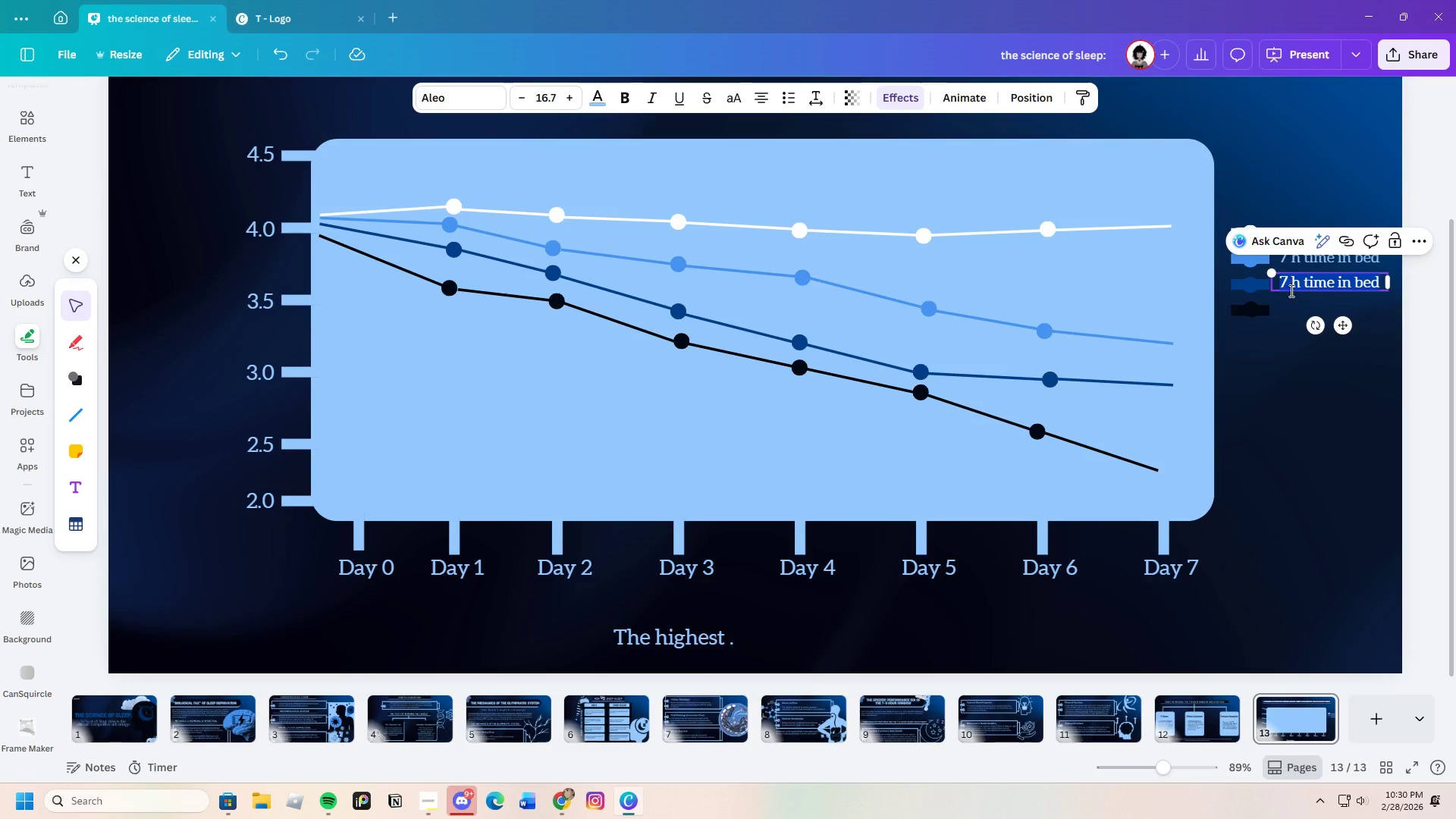 
left_click([1290, 283])
 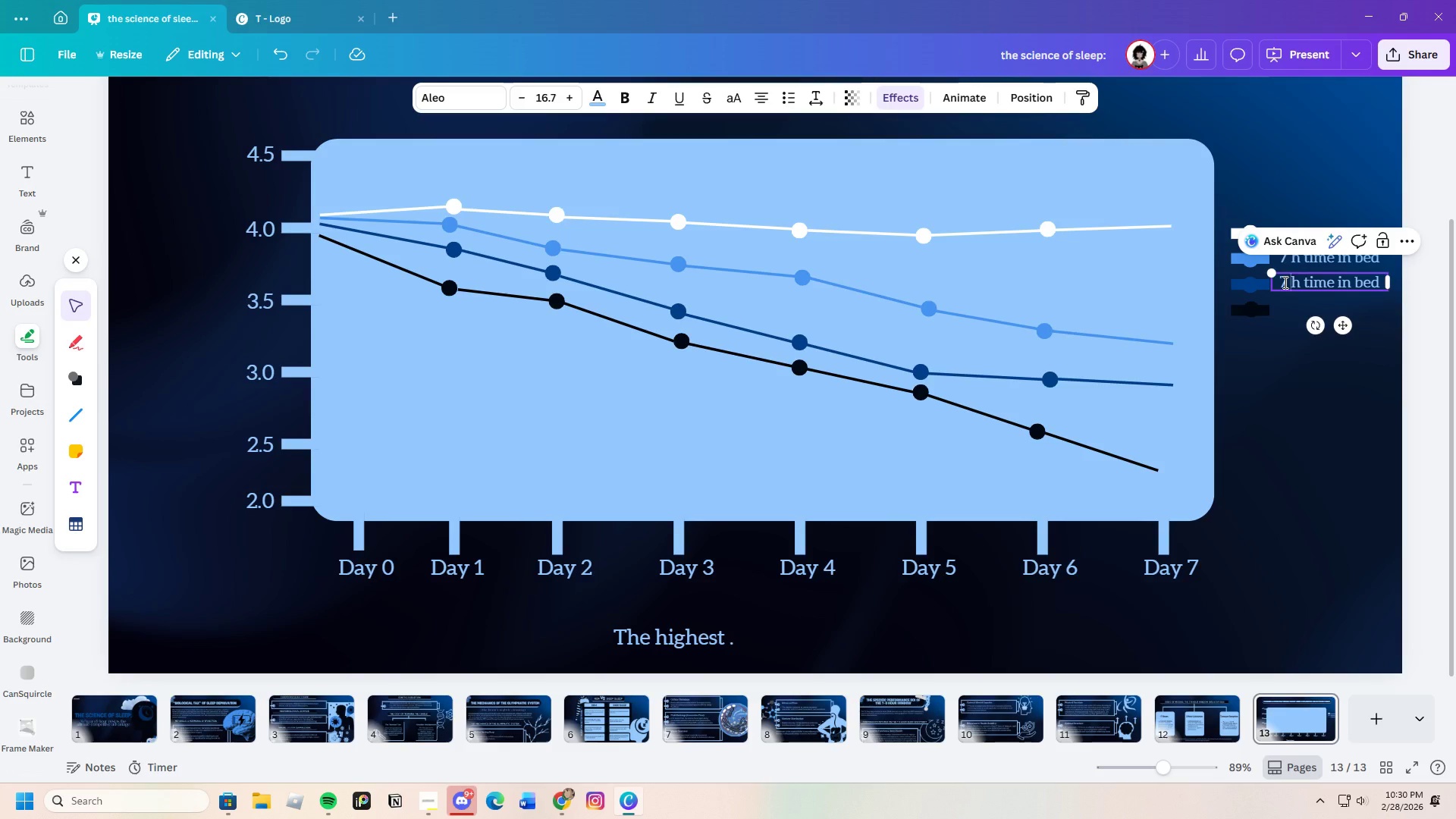 
key(Backspace)
 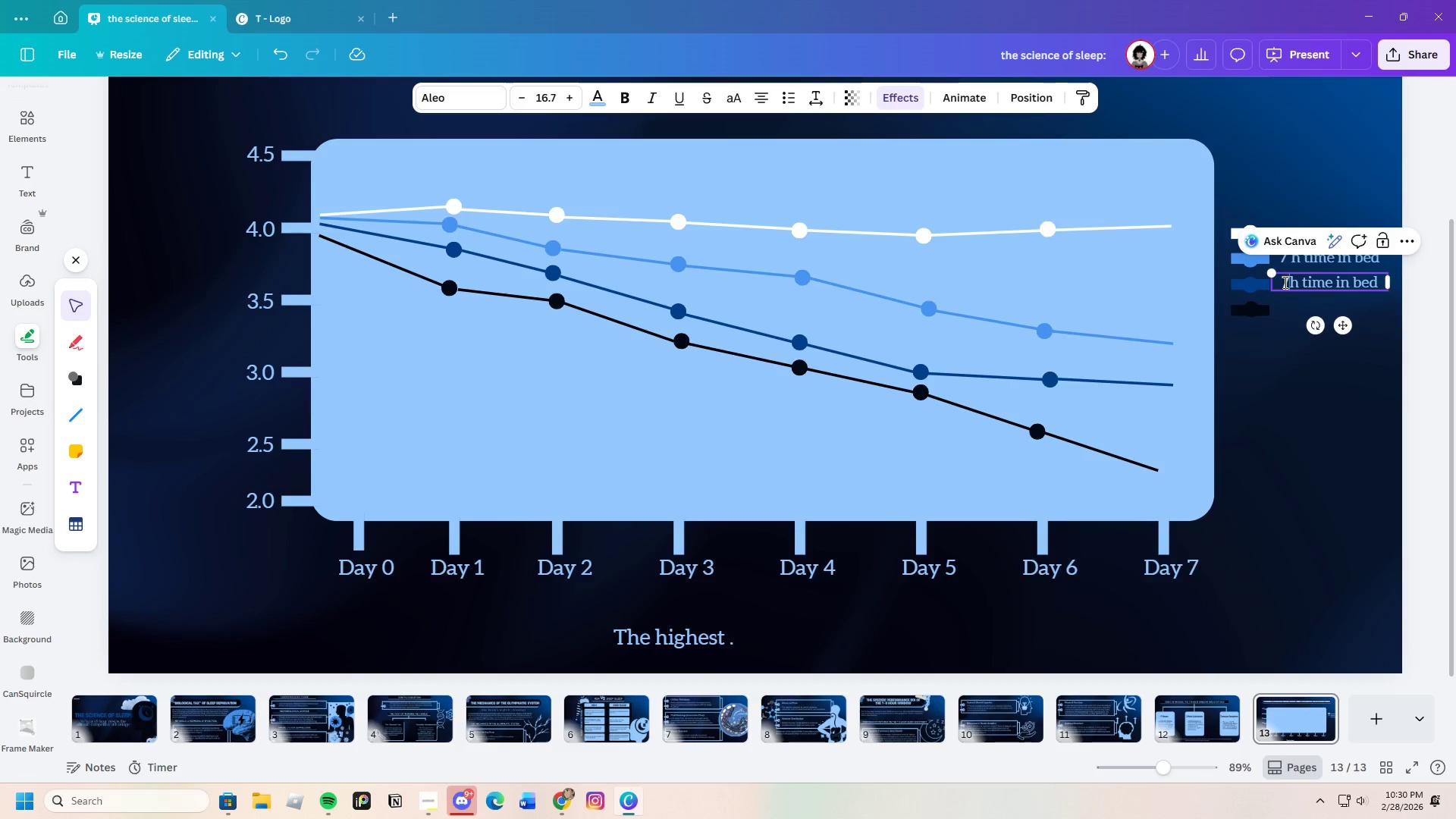 
key(Backspace)
 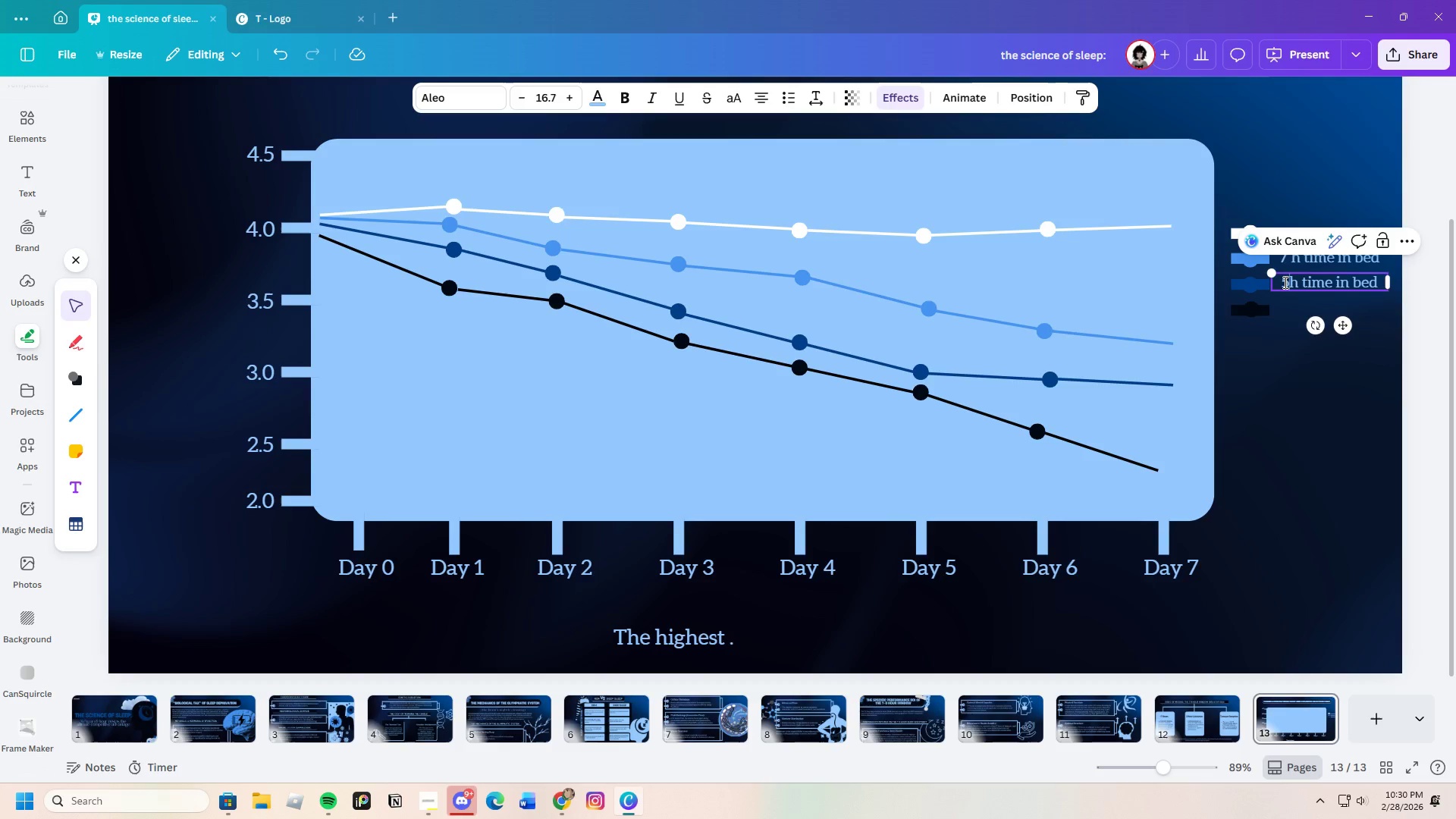 
key(5)
 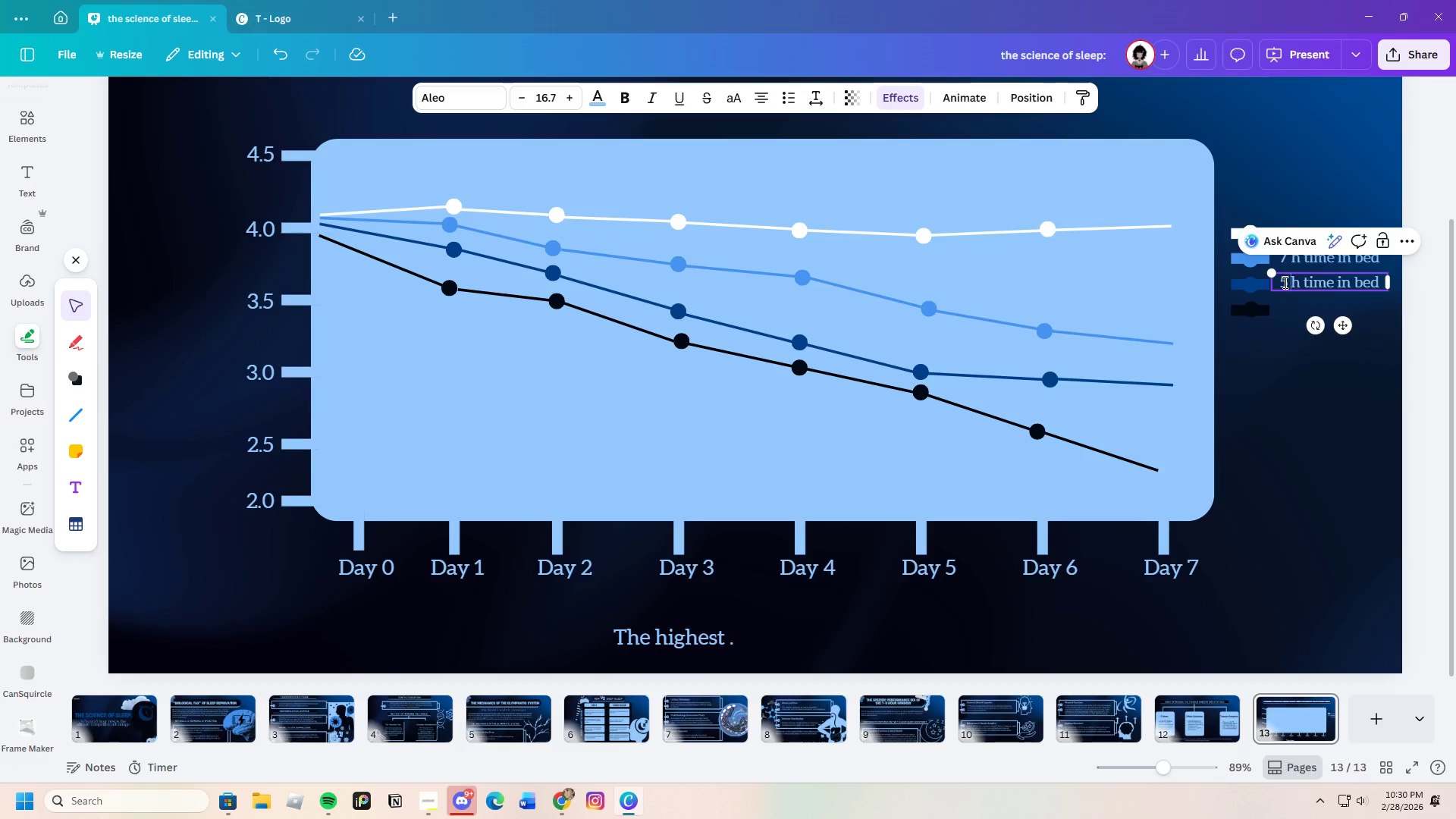 
key(Space)
 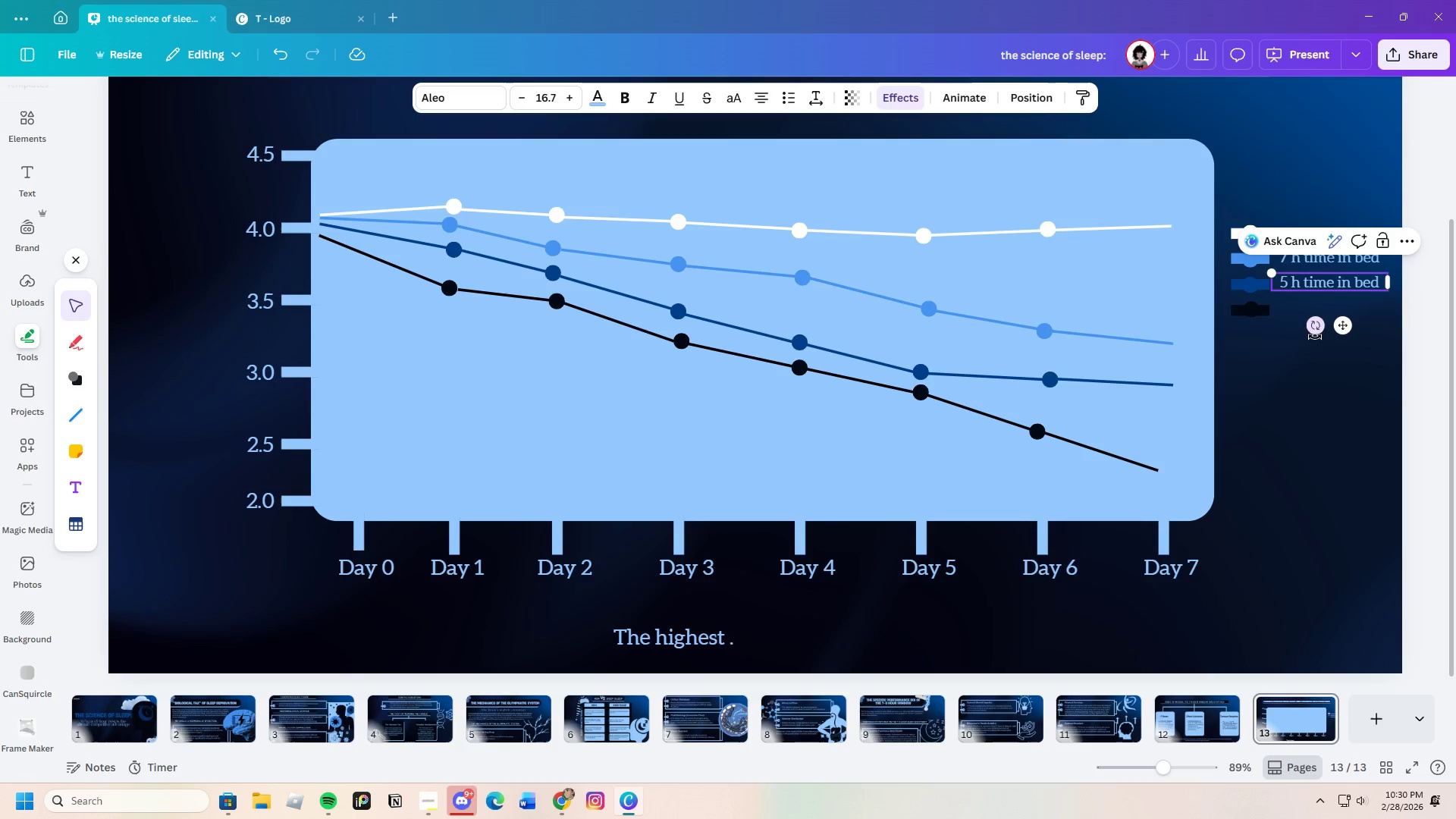 
left_click([1313, 374])
 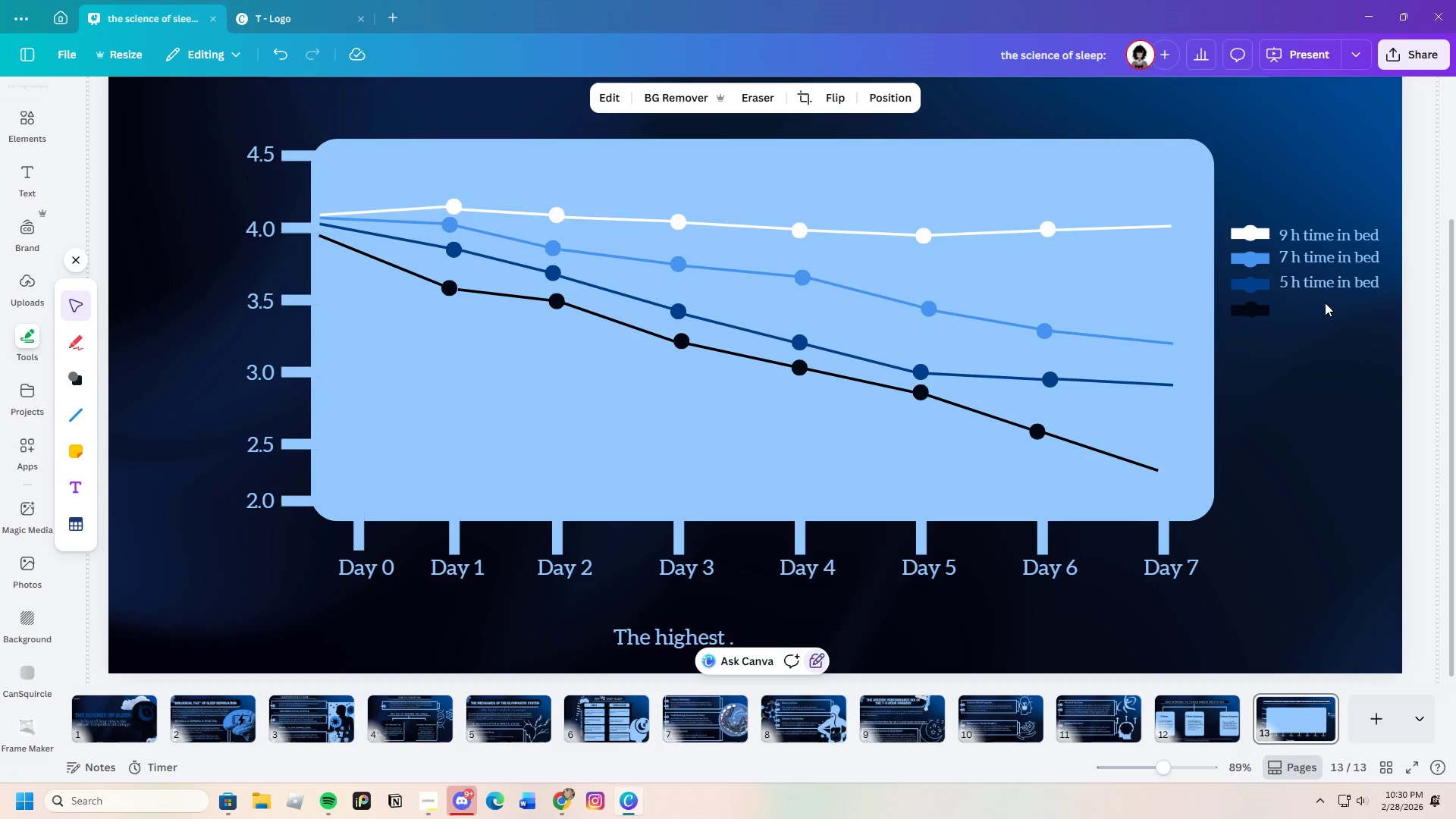 
left_click([1326, 287])
 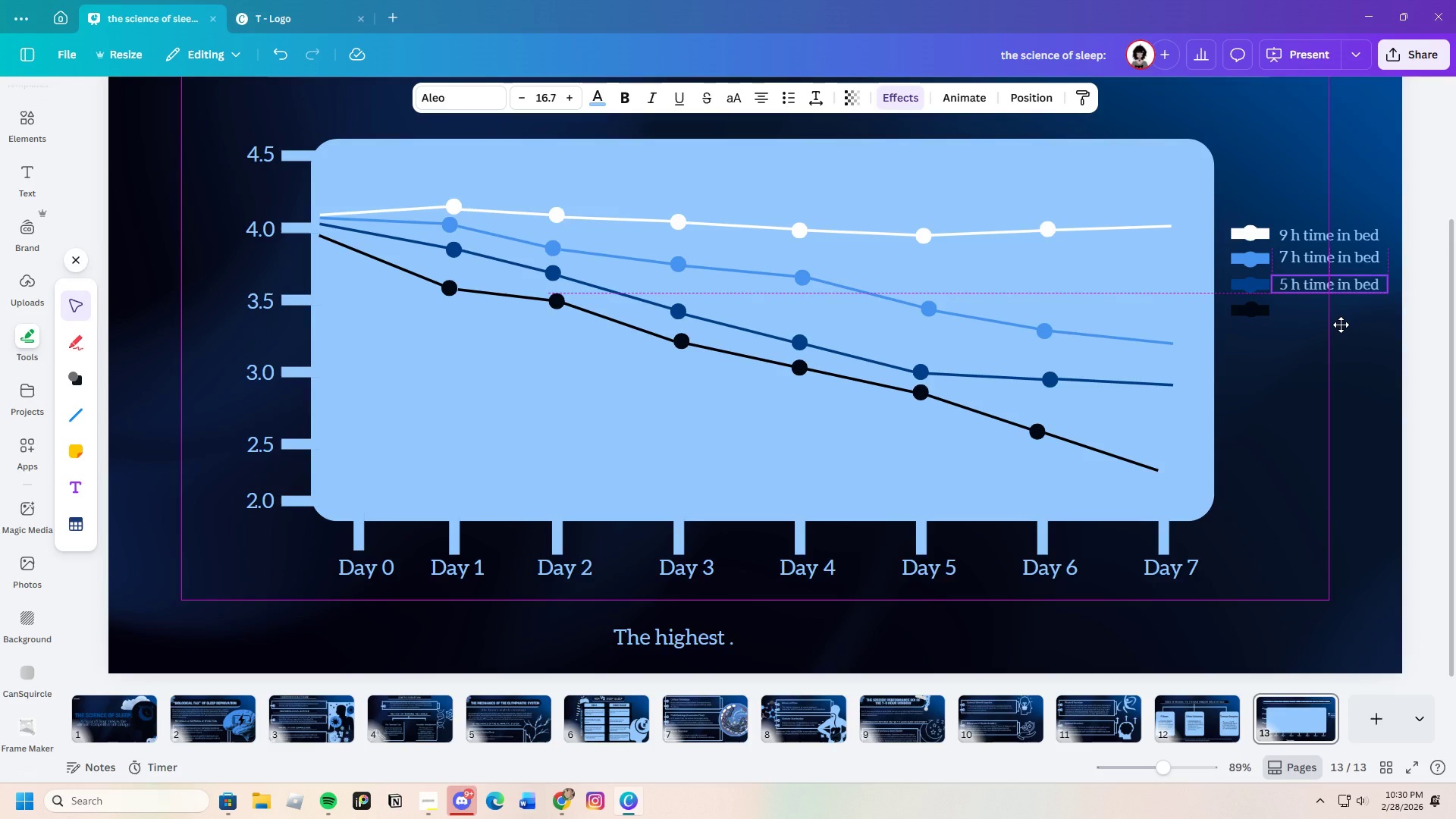 
left_click([1345, 369])
 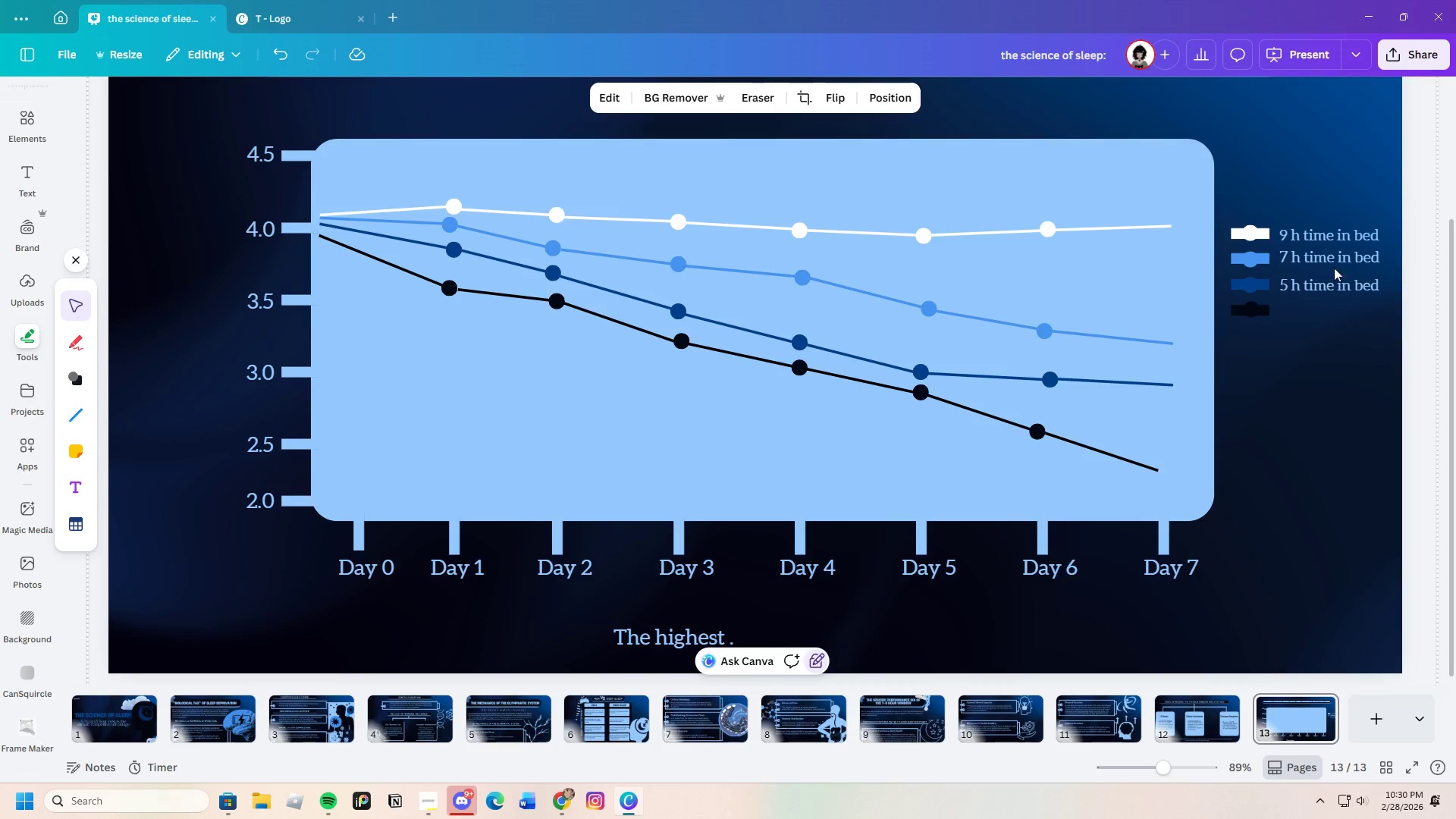 
left_click([1335, 259])
 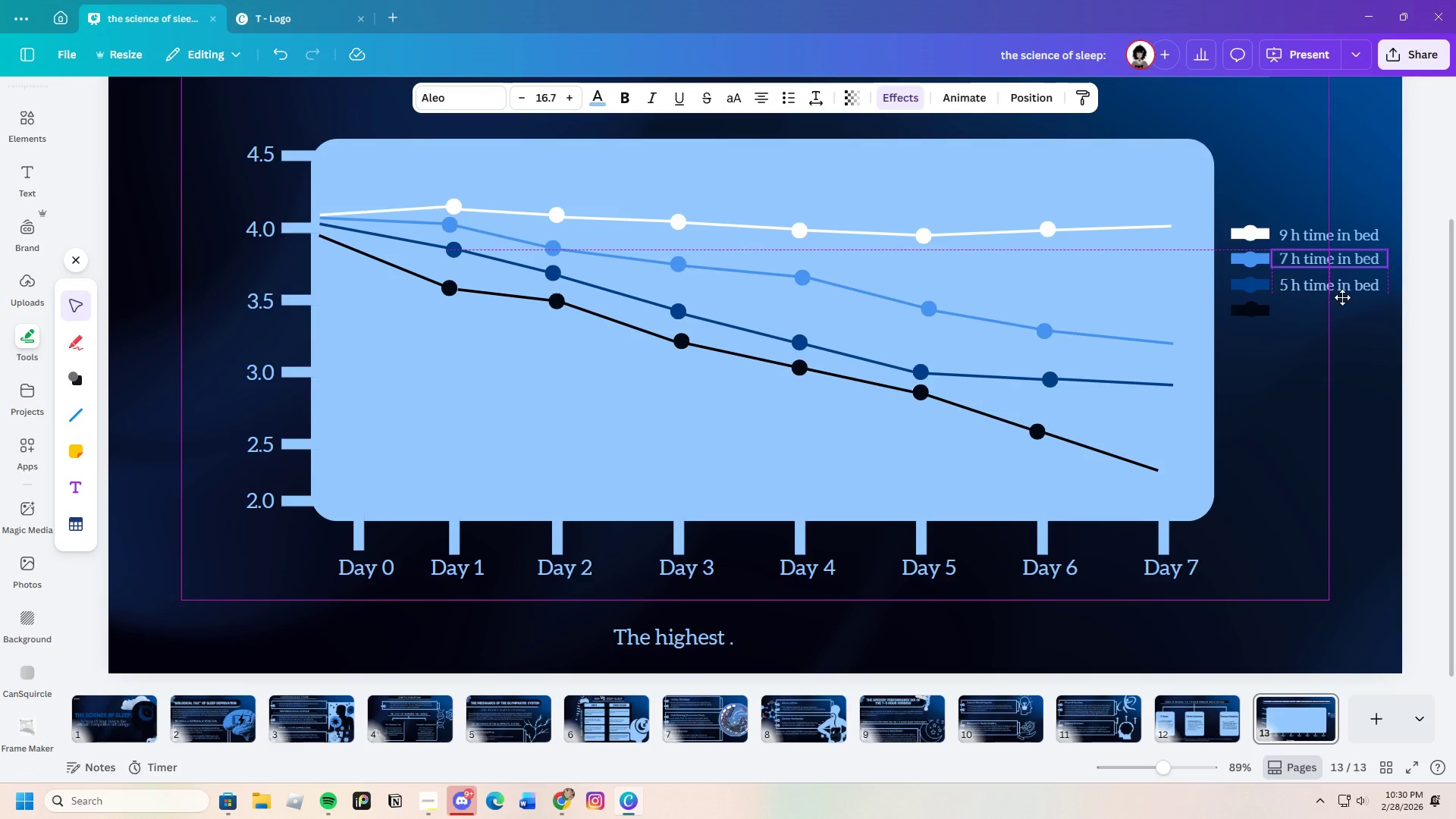 
wait(6.47)
 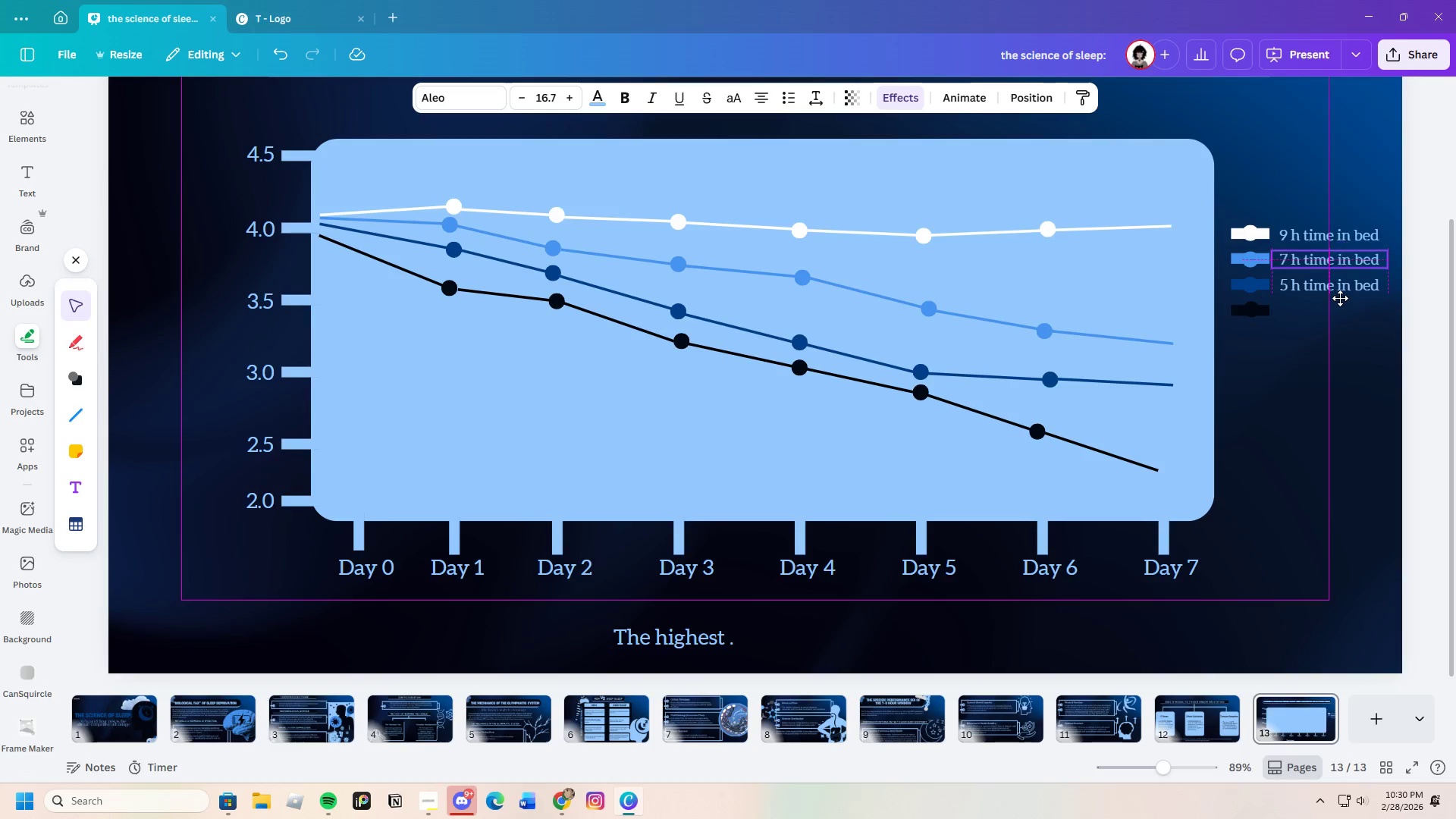 
left_click([1345, 349])
 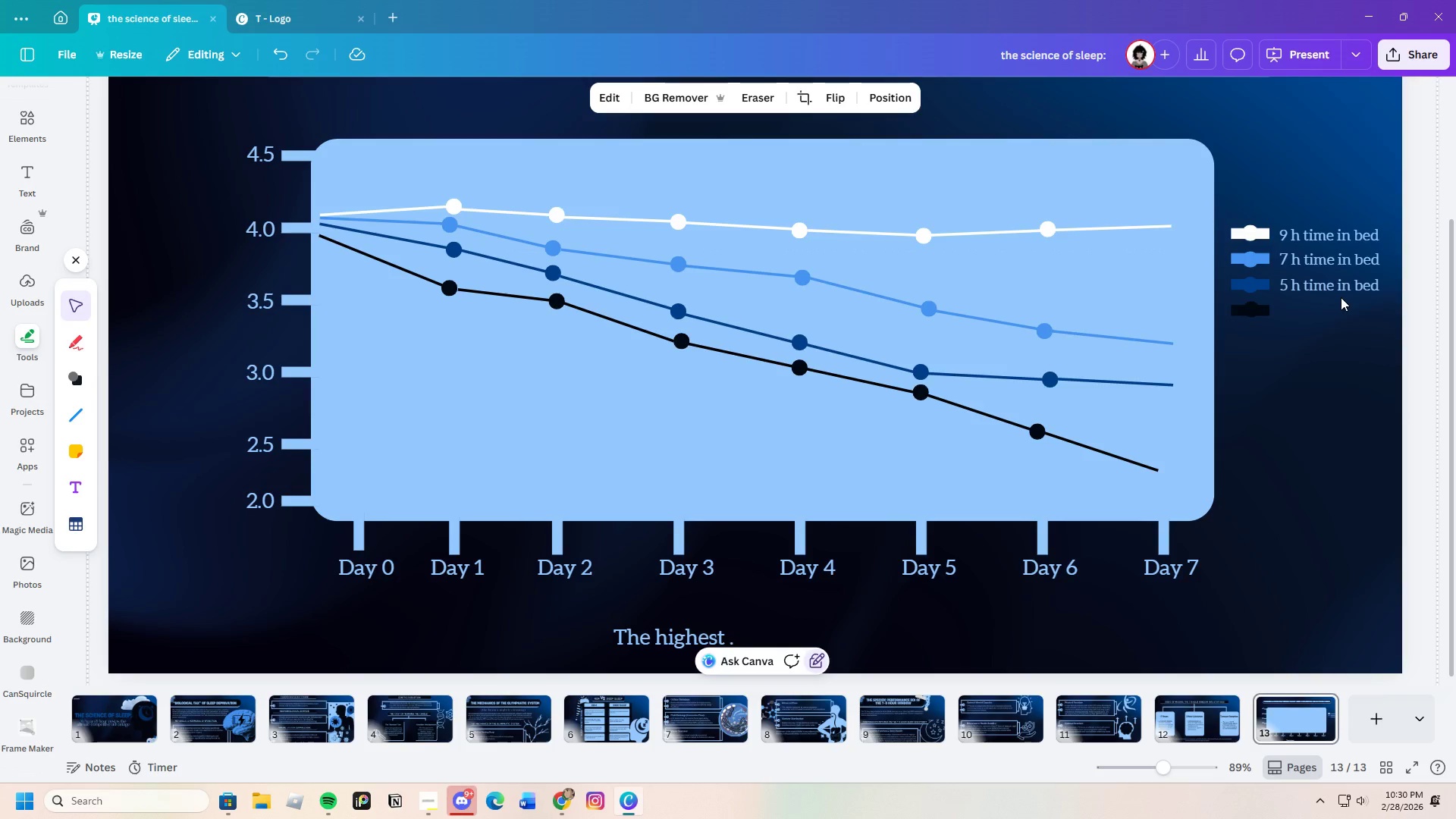 
double_click([1339, 290])
 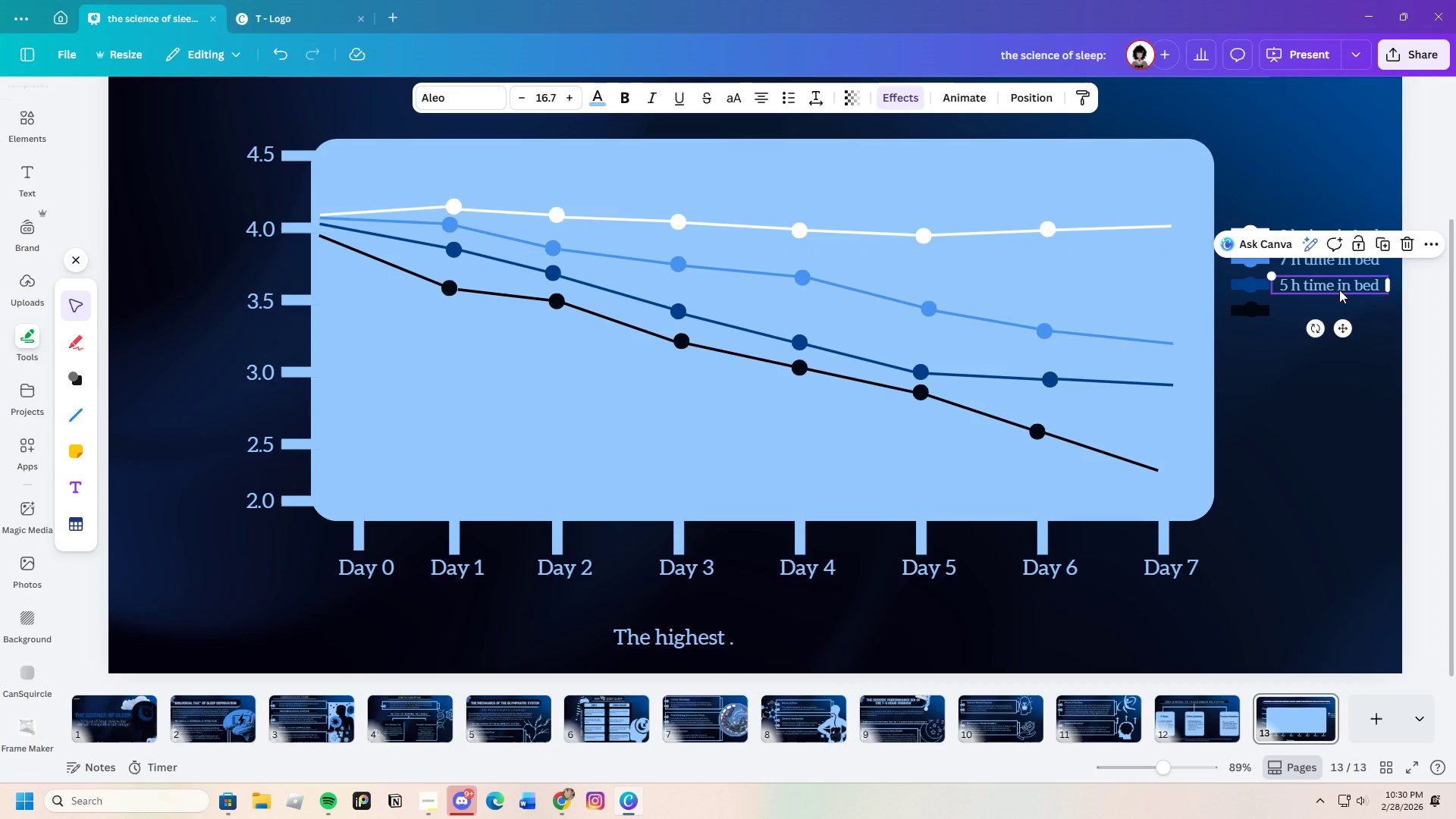 
key(Control+C)
 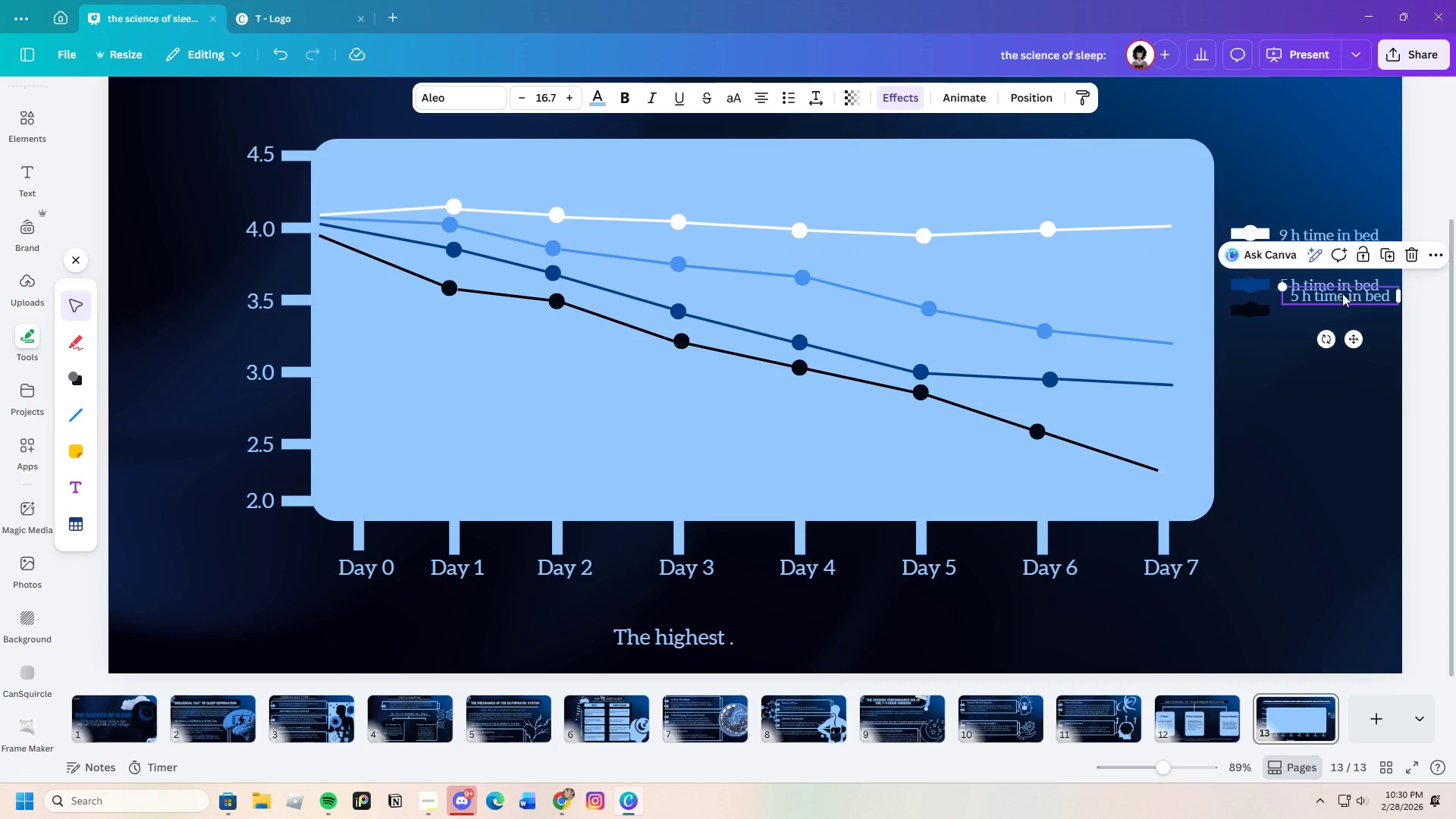 
key(Control+V)
 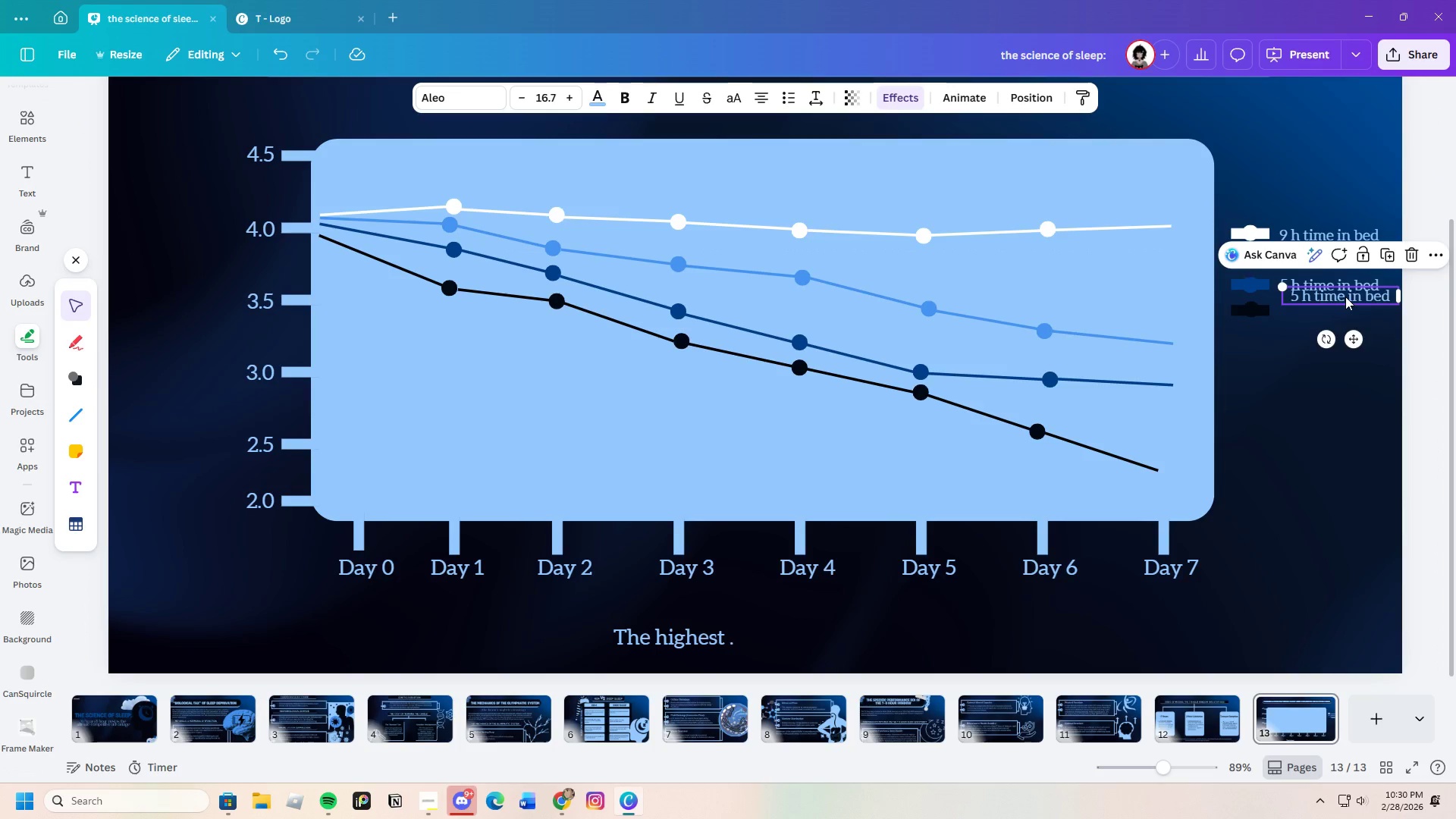 
left_click_drag(start_coordinate=[1345, 297], to_coordinate=[1338, 311])
 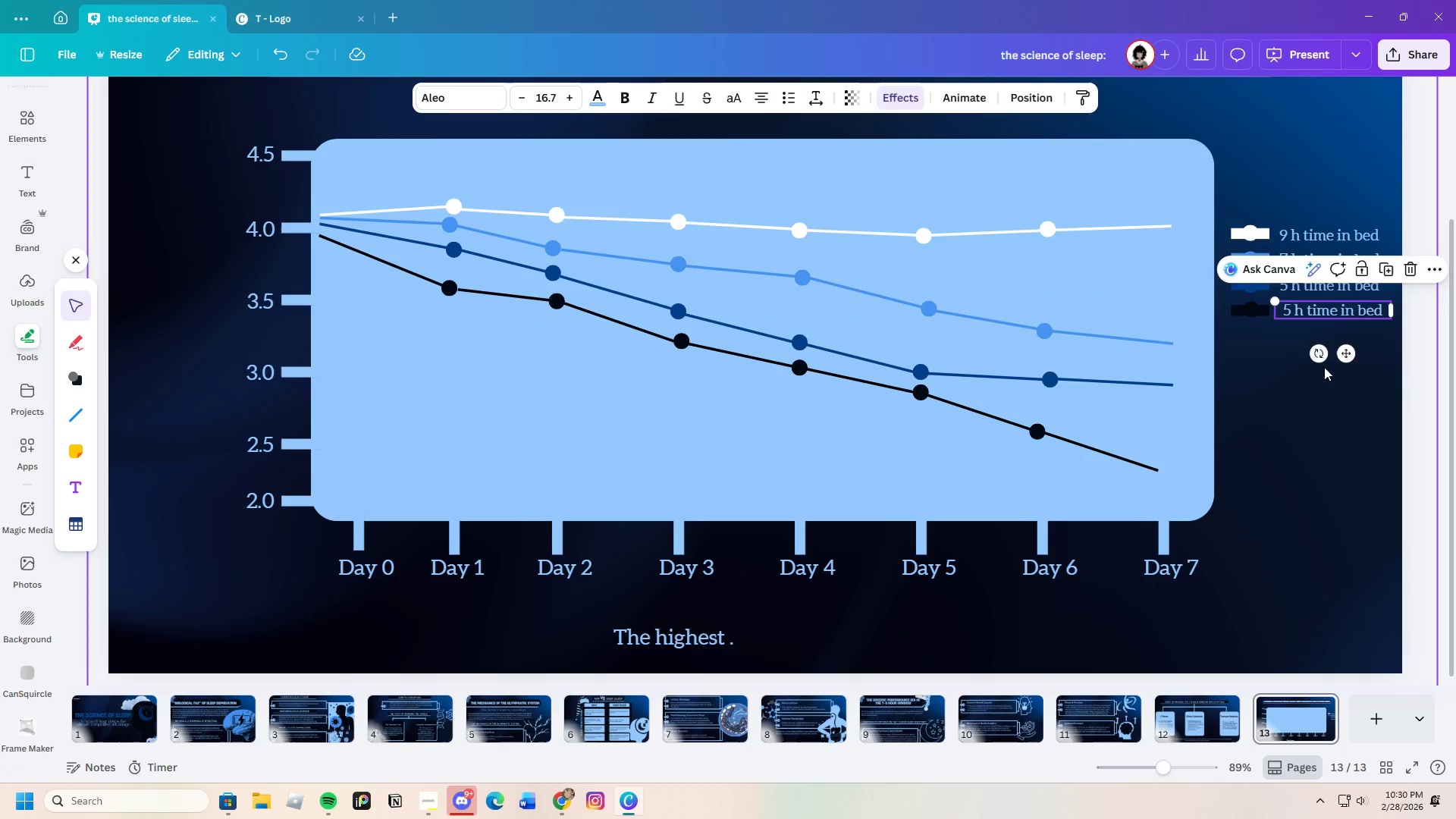 
left_click([1324, 367])
 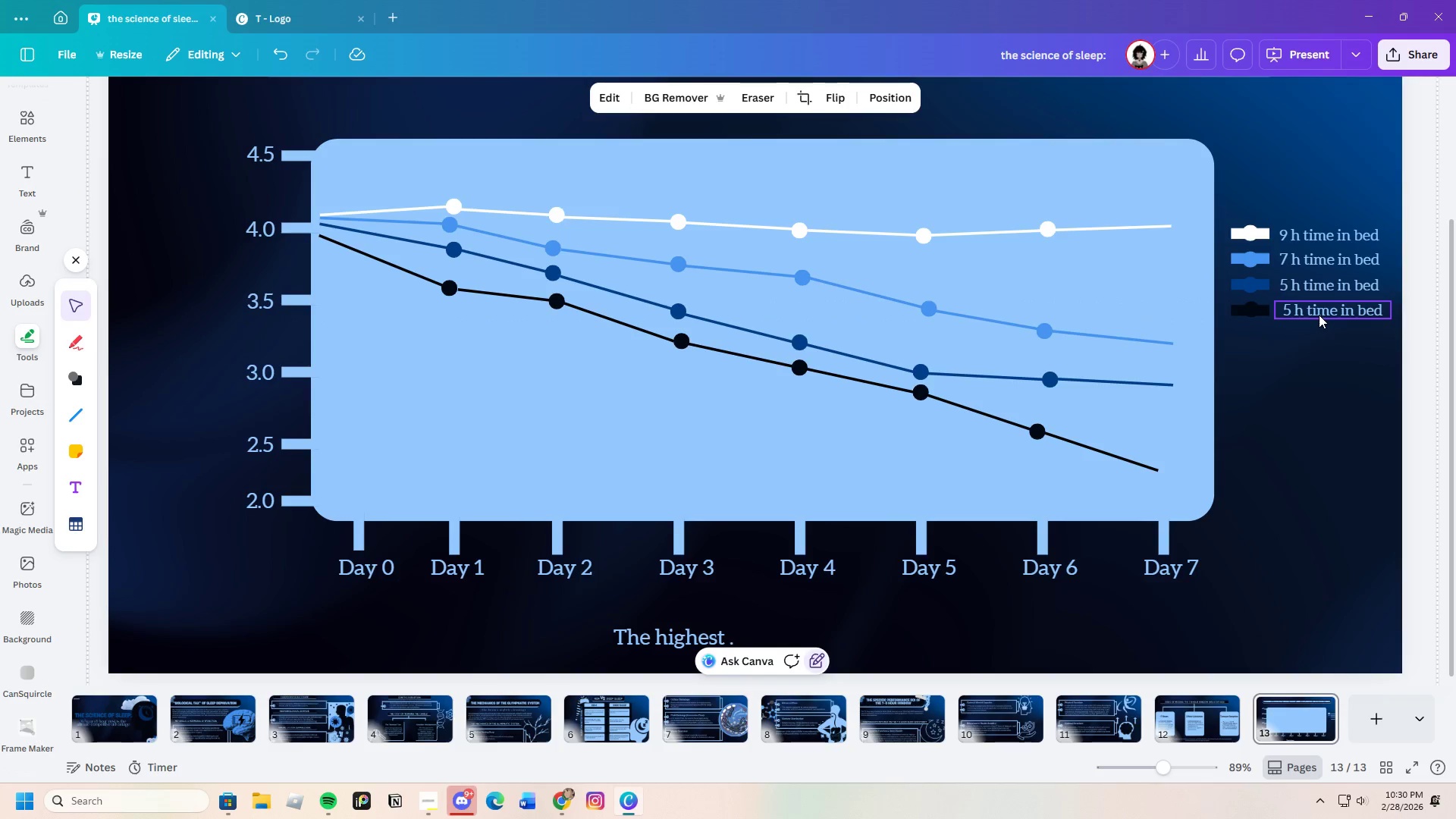 
double_click([1290, 309])
 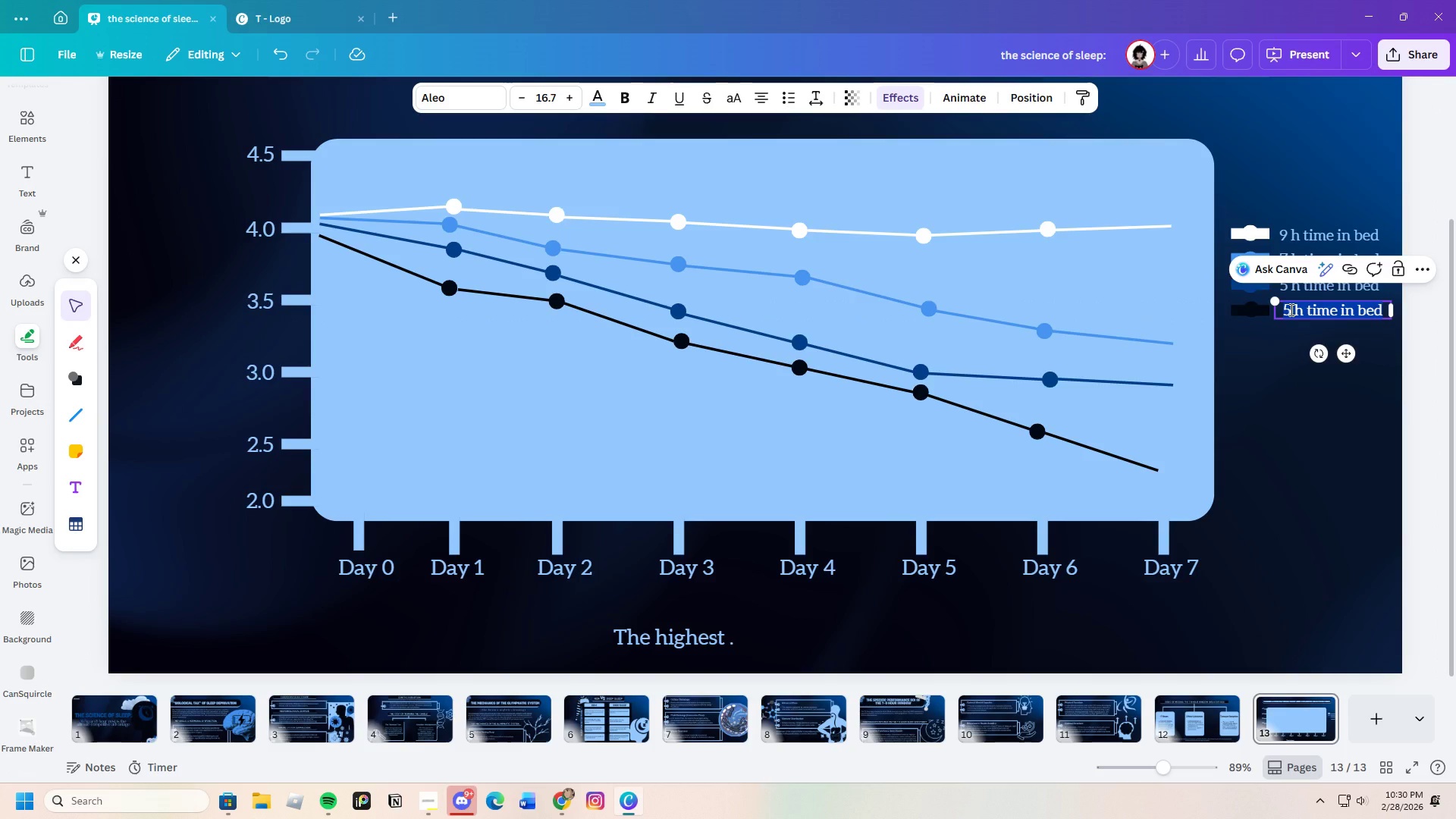 
left_click([1290, 309])
 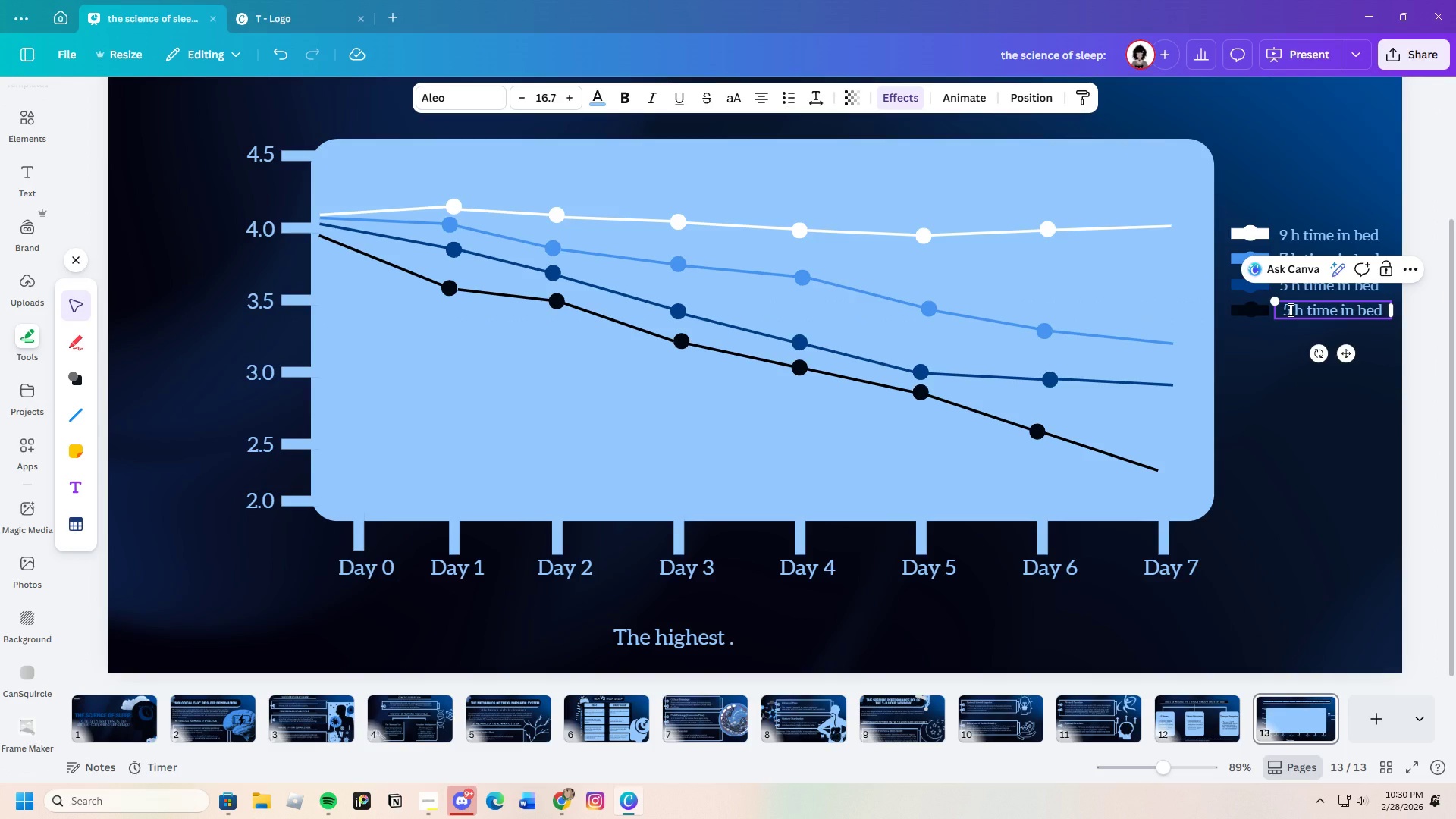 
key(Backspace)
 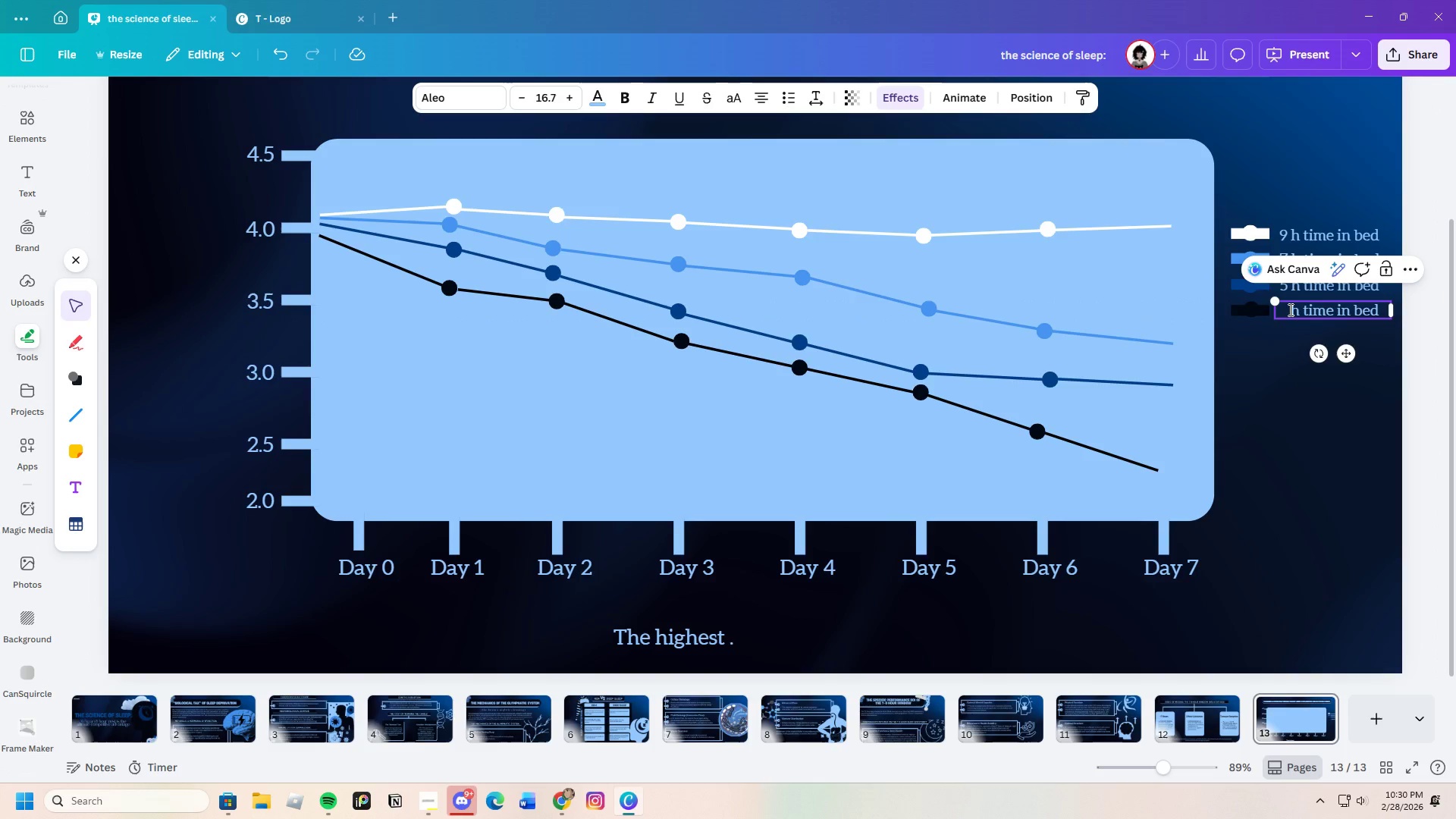 
key(3)
 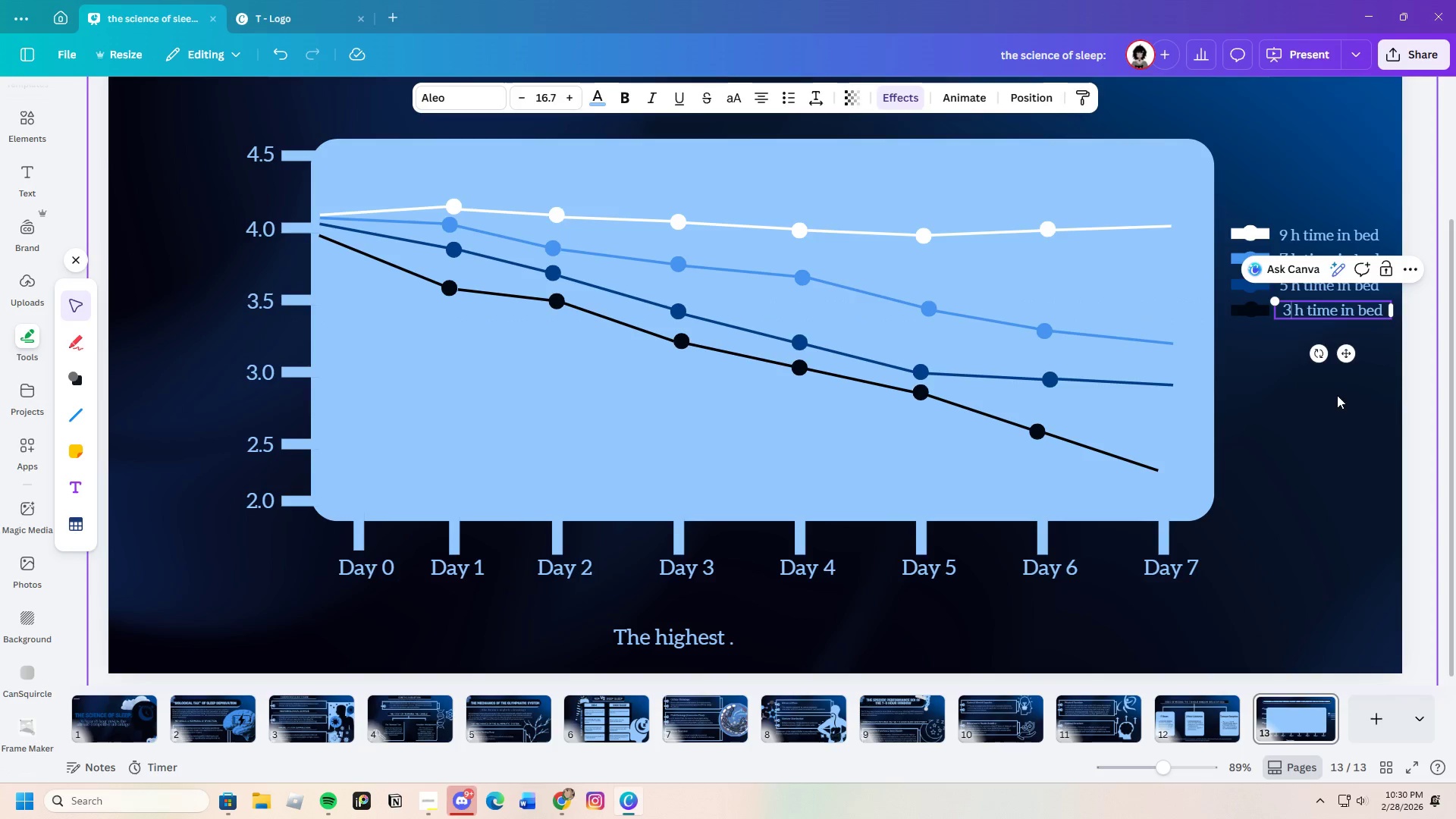 
double_click([1331, 316])
 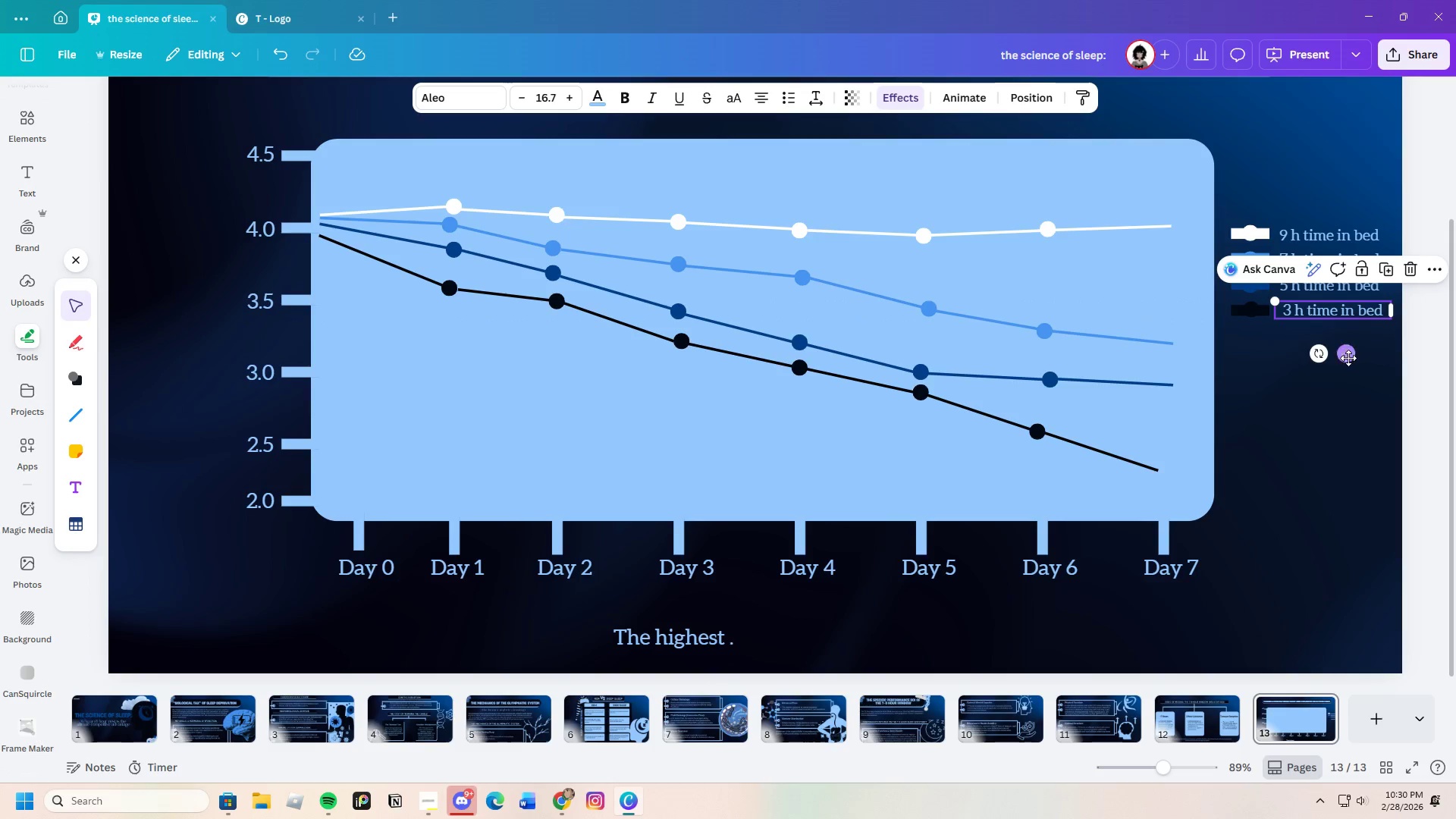 
left_click_drag(start_coordinate=[1348, 357], to_coordinate=[1345, 358])
 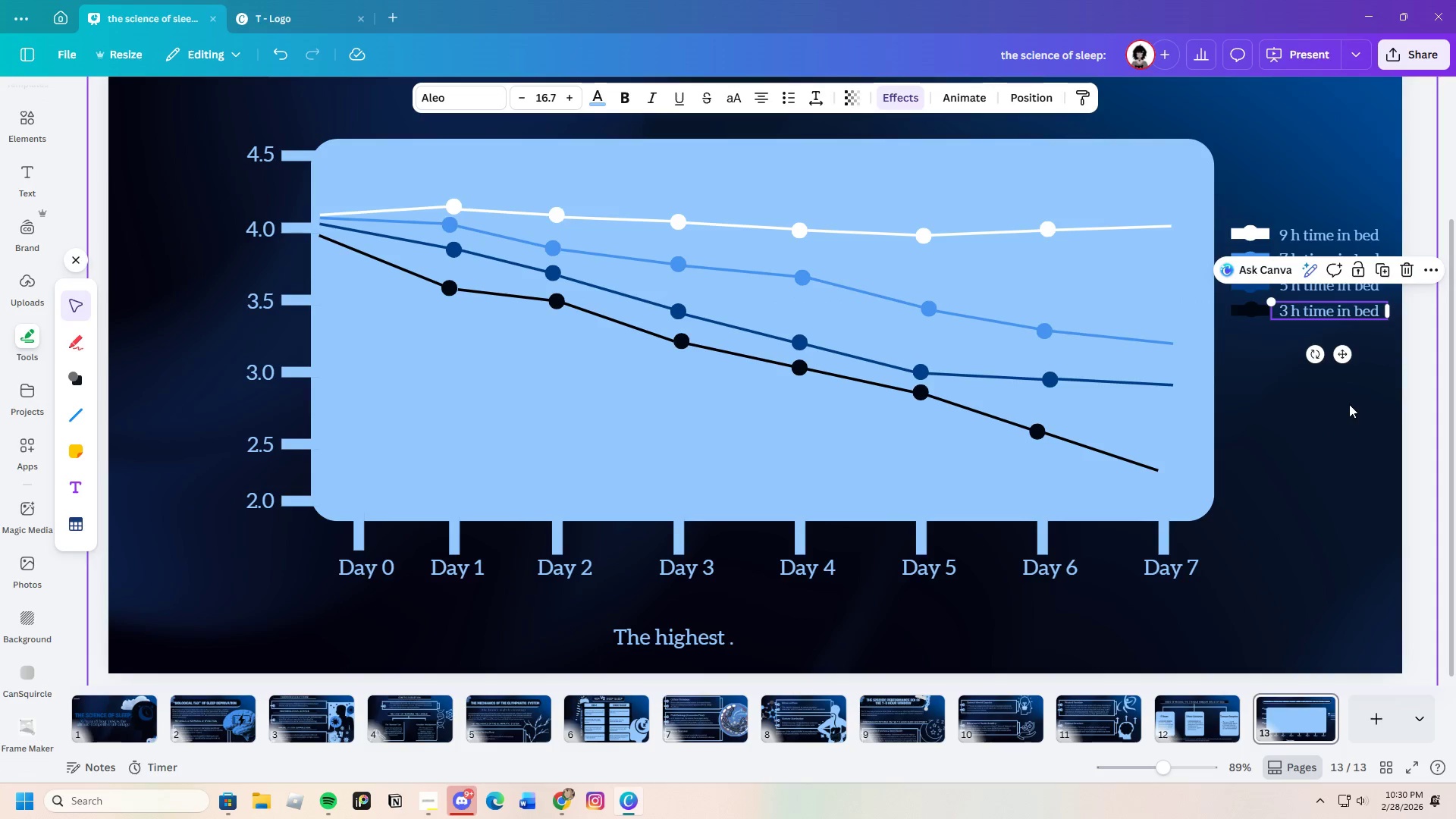 
left_click([1349, 404])
 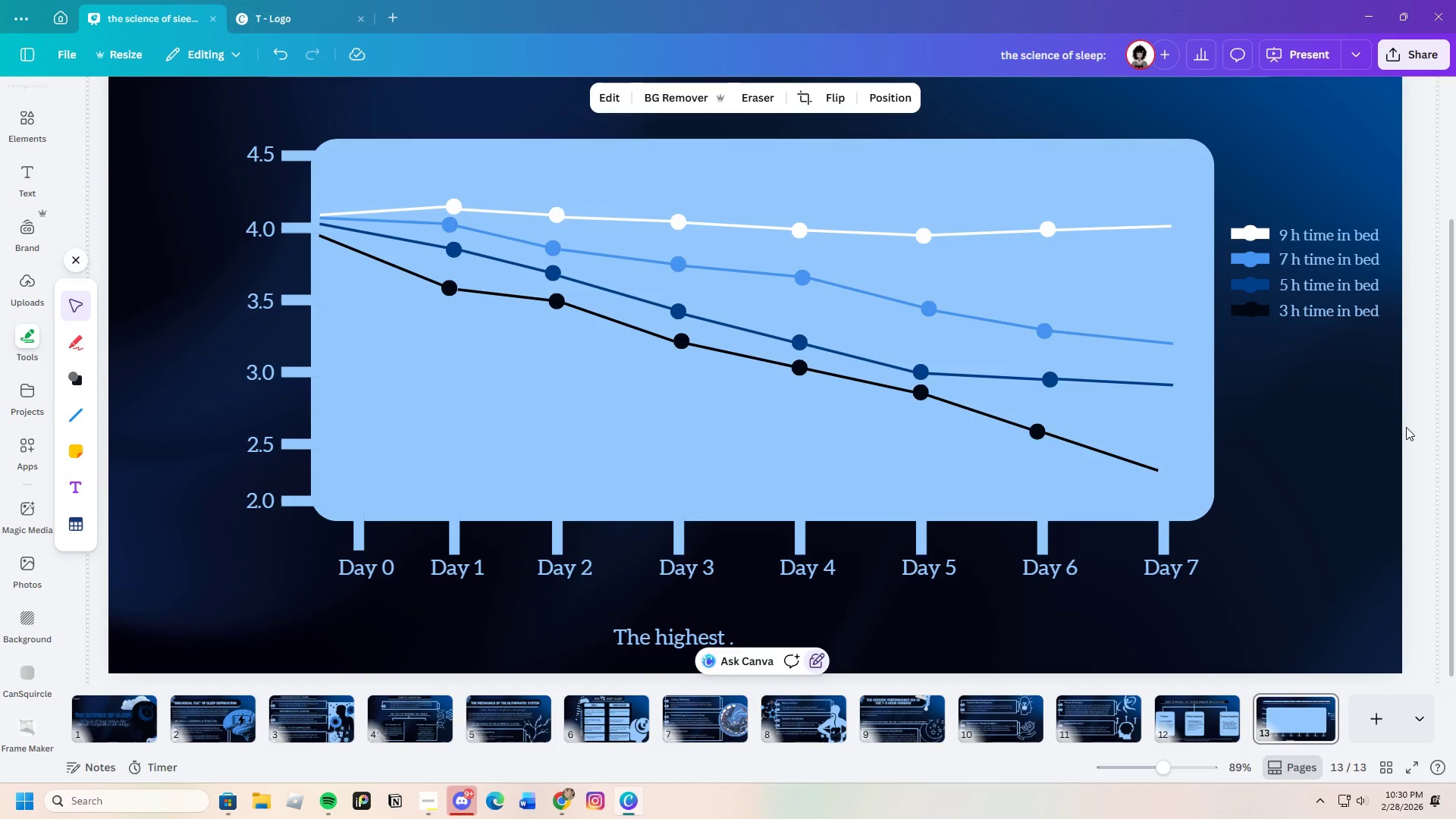 
scroll: coordinate [1379, 504], scroll_direction: up, amount: 2.0
 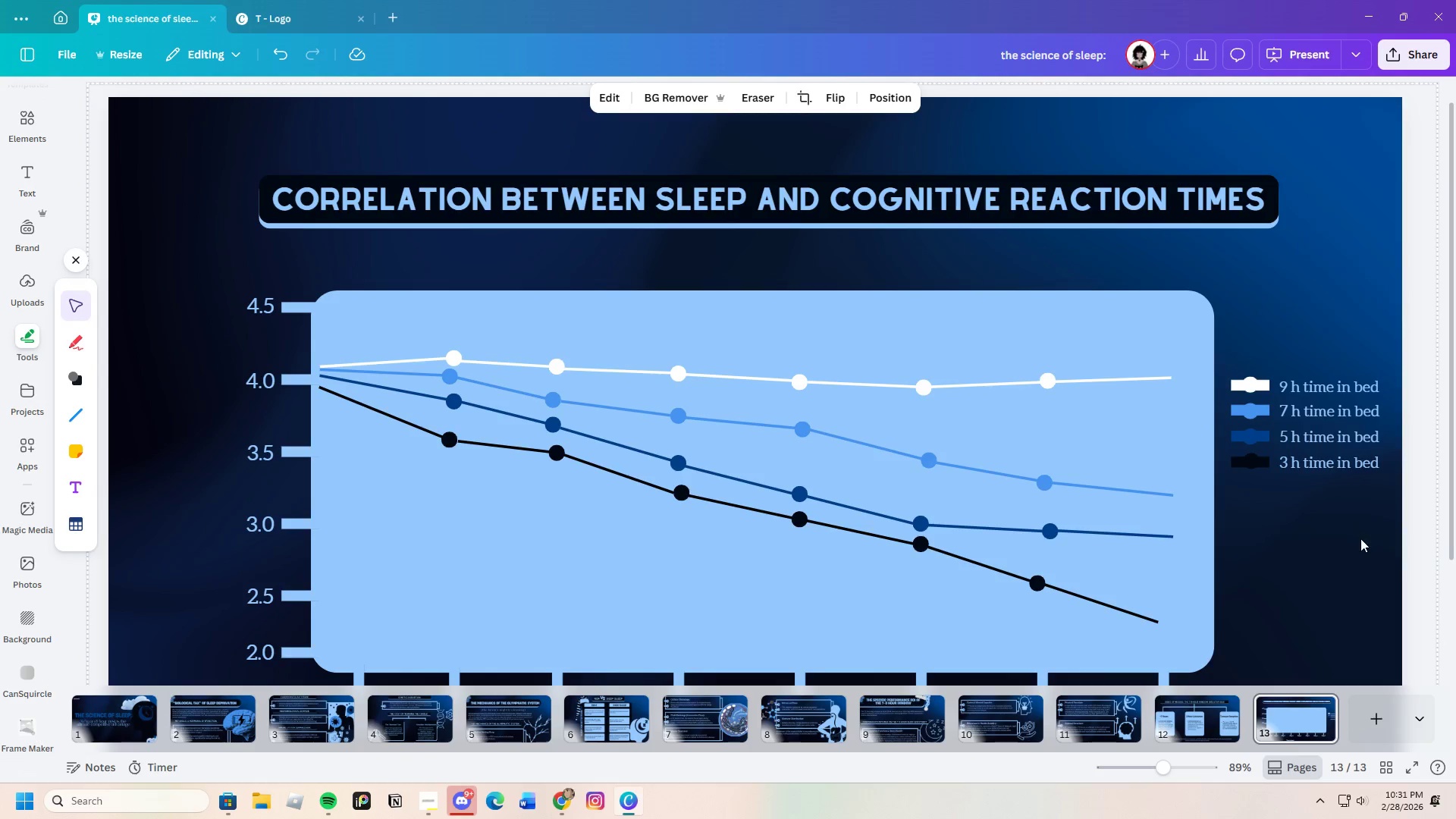 
scroll: coordinate [1345, 557], scroll_direction: down, amount: 3.0
 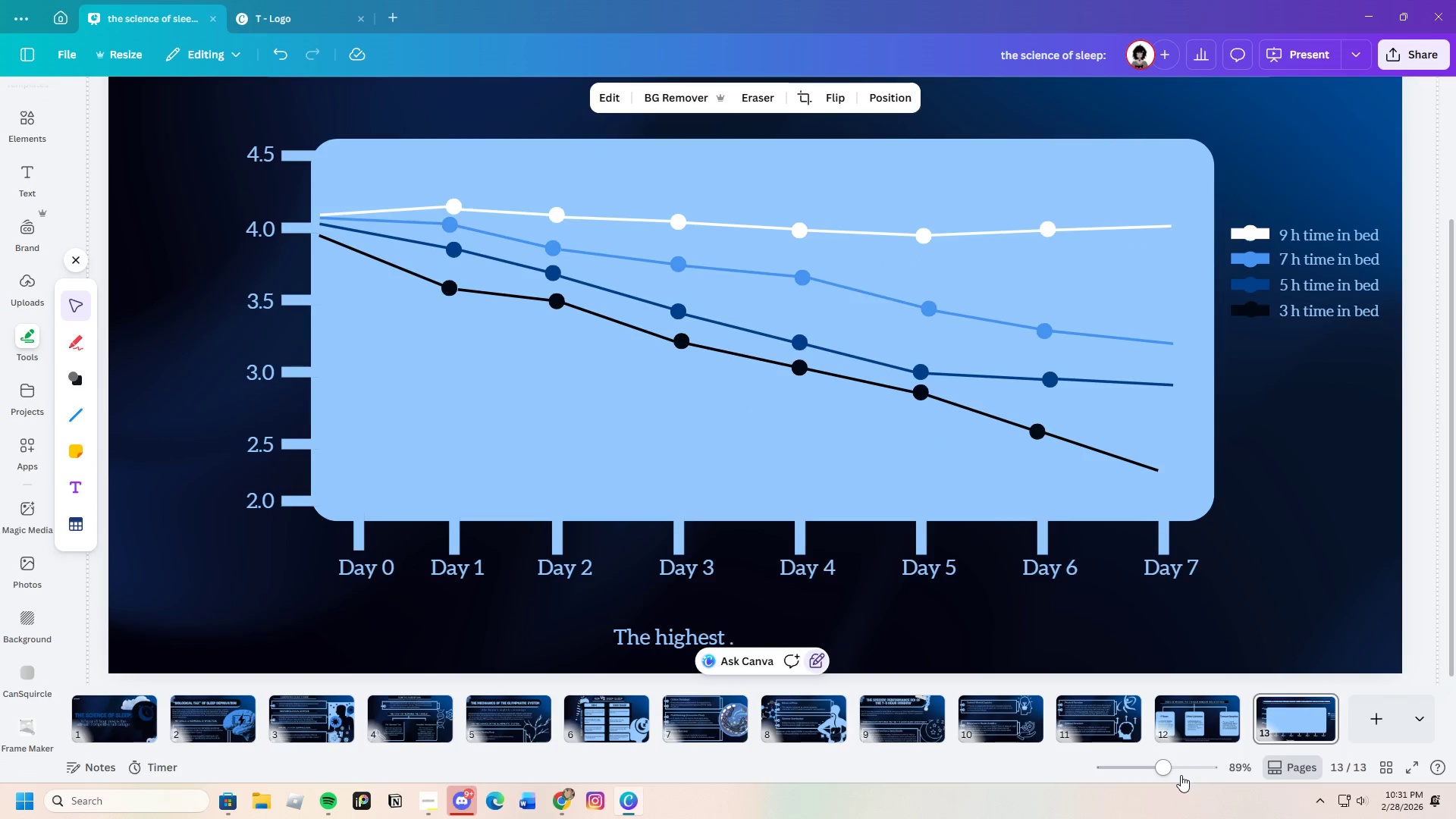 
left_click_drag(start_coordinate=[1174, 770], to_coordinate=[1159, 779])
 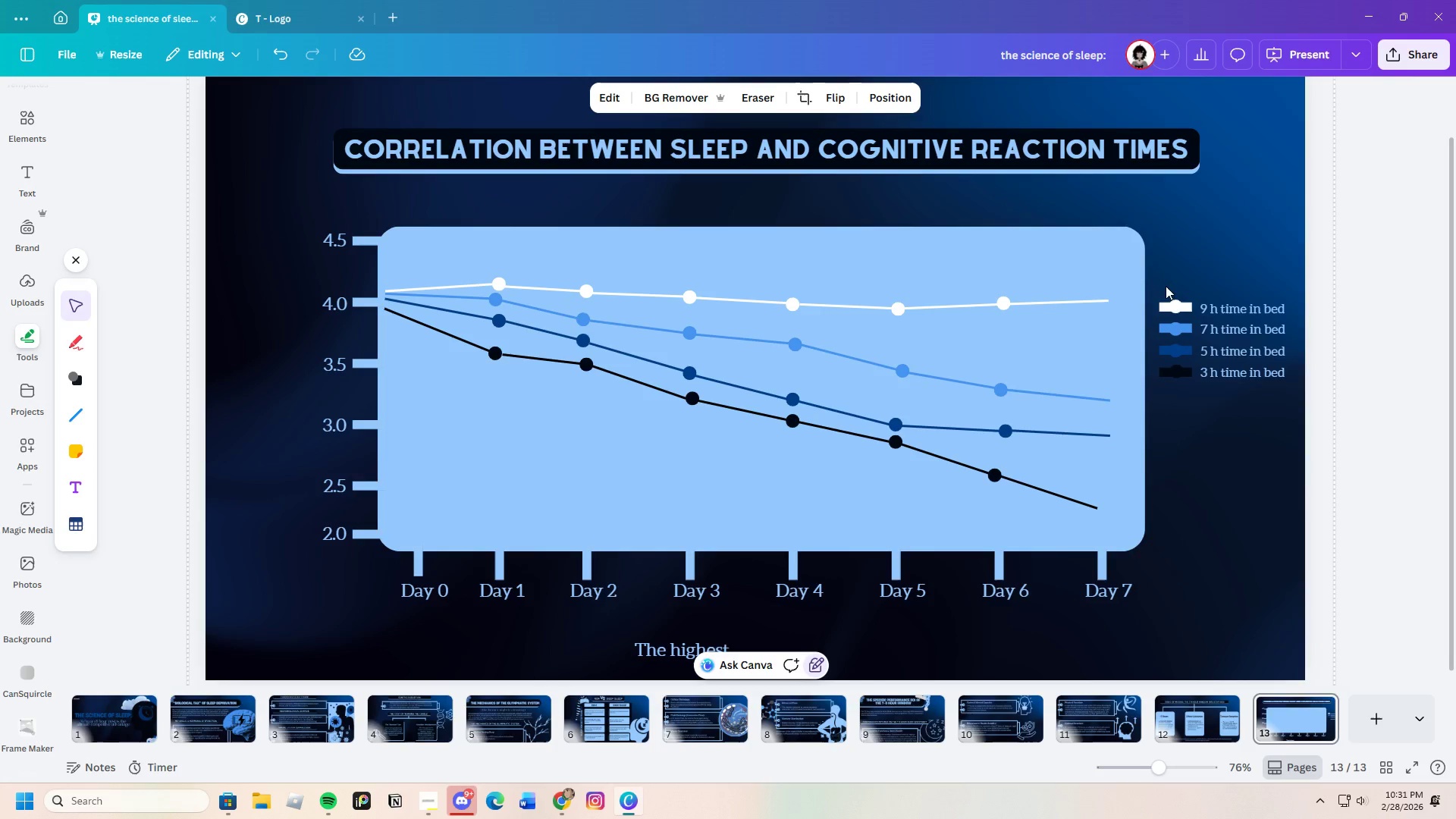 
left_click_drag(start_coordinate=[1161, 281], to_coordinate=[1282, 398])
 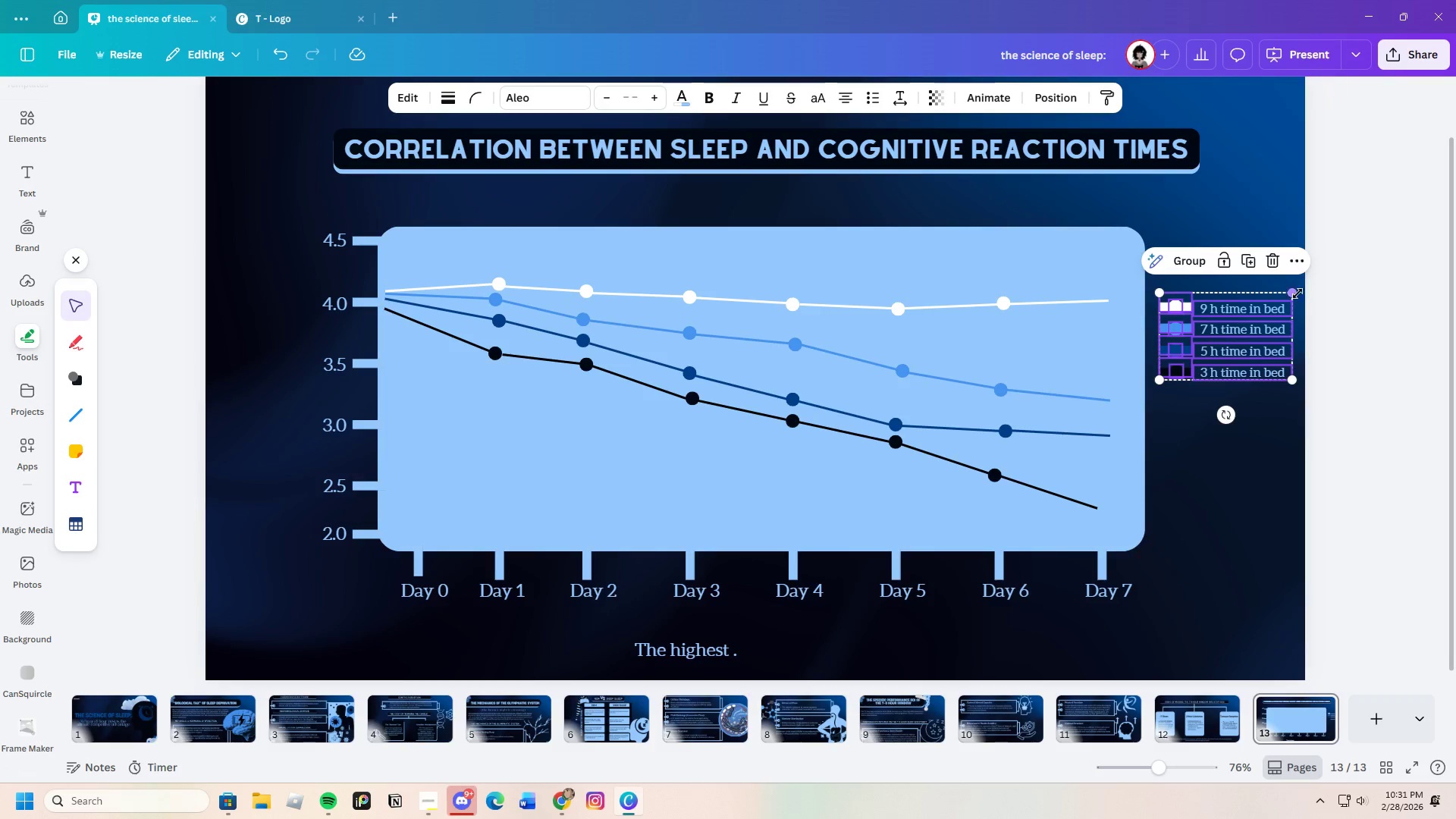 
left_click_drag(start_coordinate=[1293, 293], to_coordinate=[1304, 281])
 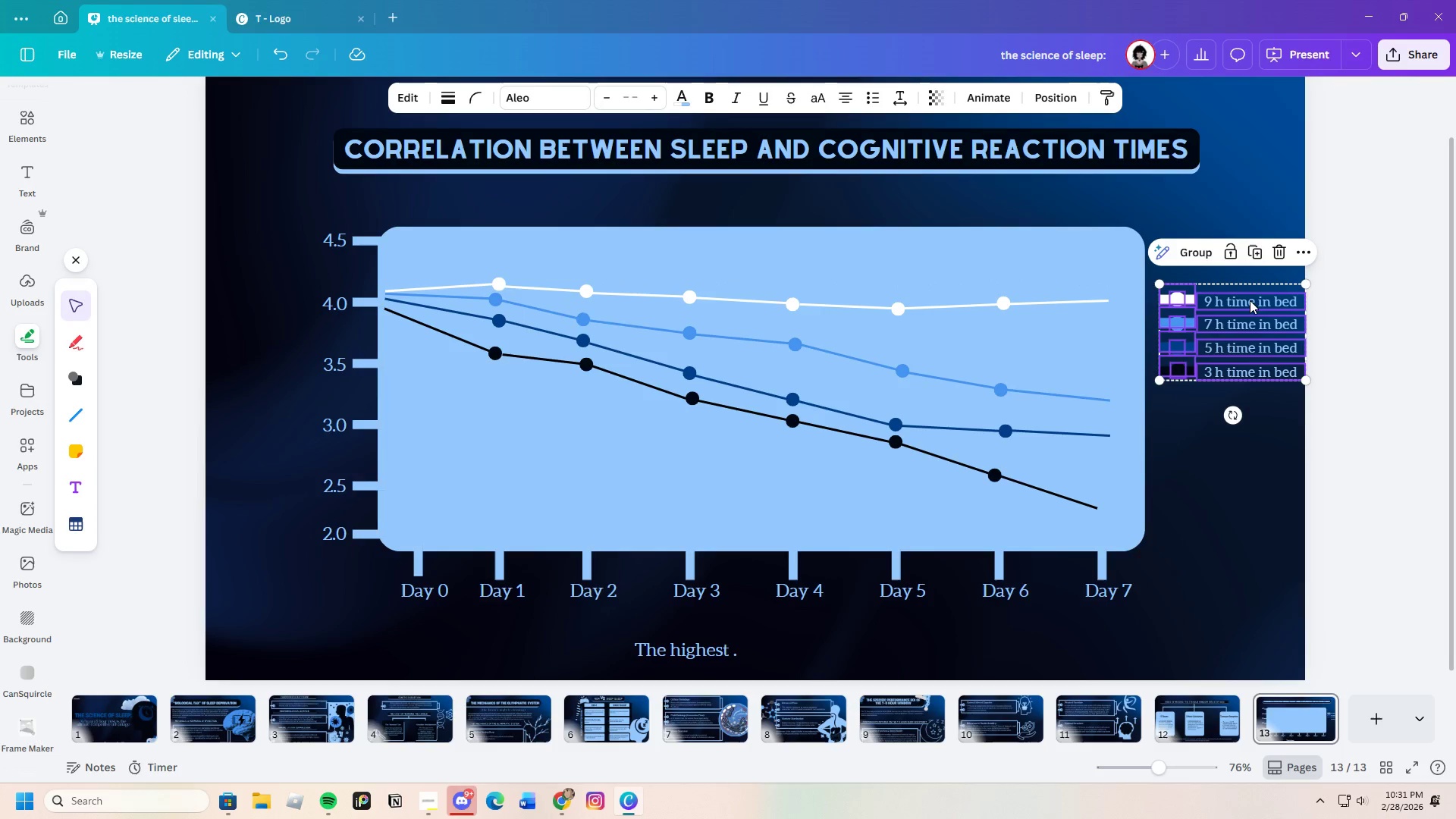 
left_click_drag(start_coordinate=[1252, 300], to_coordinate=[1246, 357])
 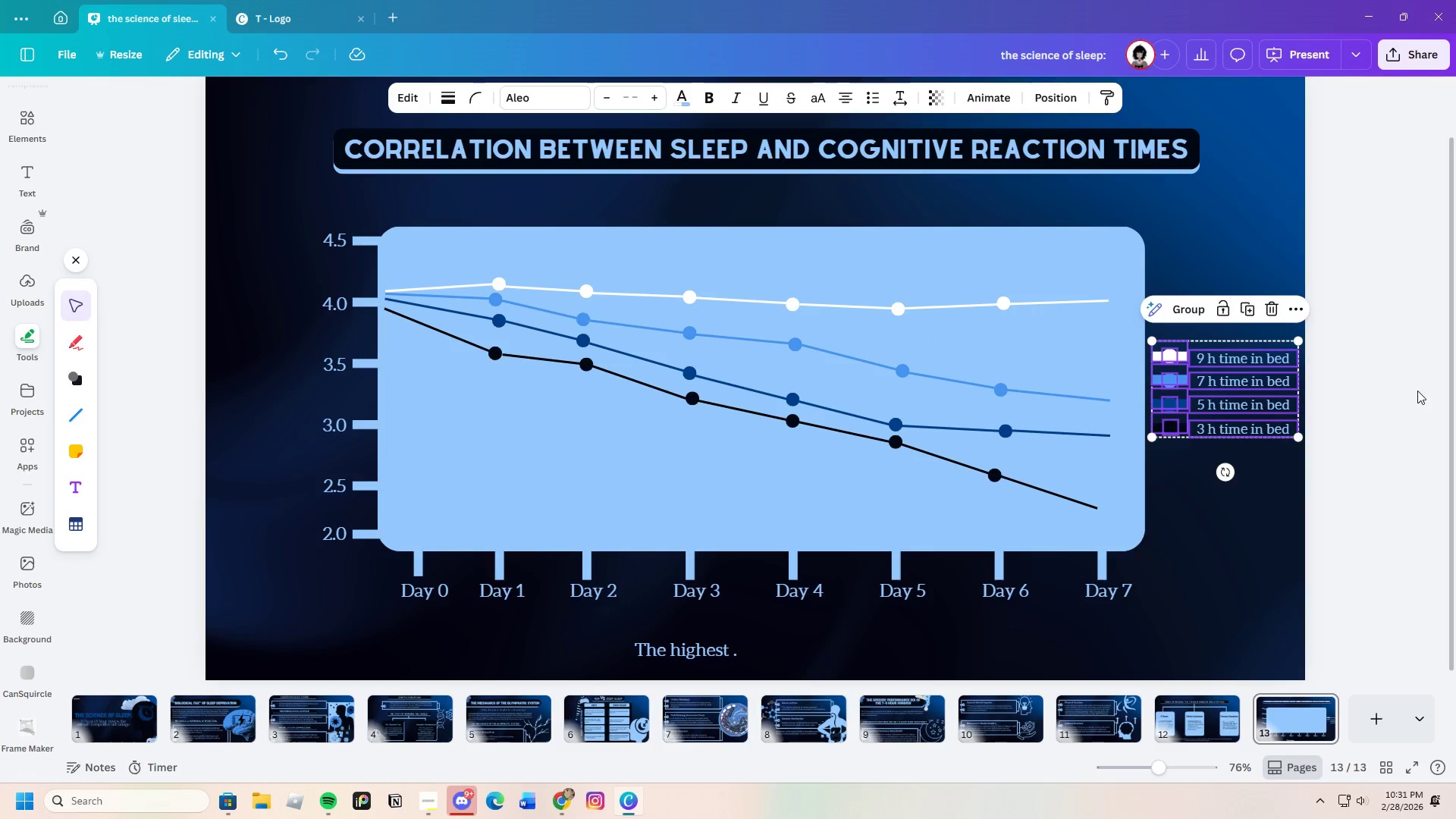 
left_click([1417, 391])
 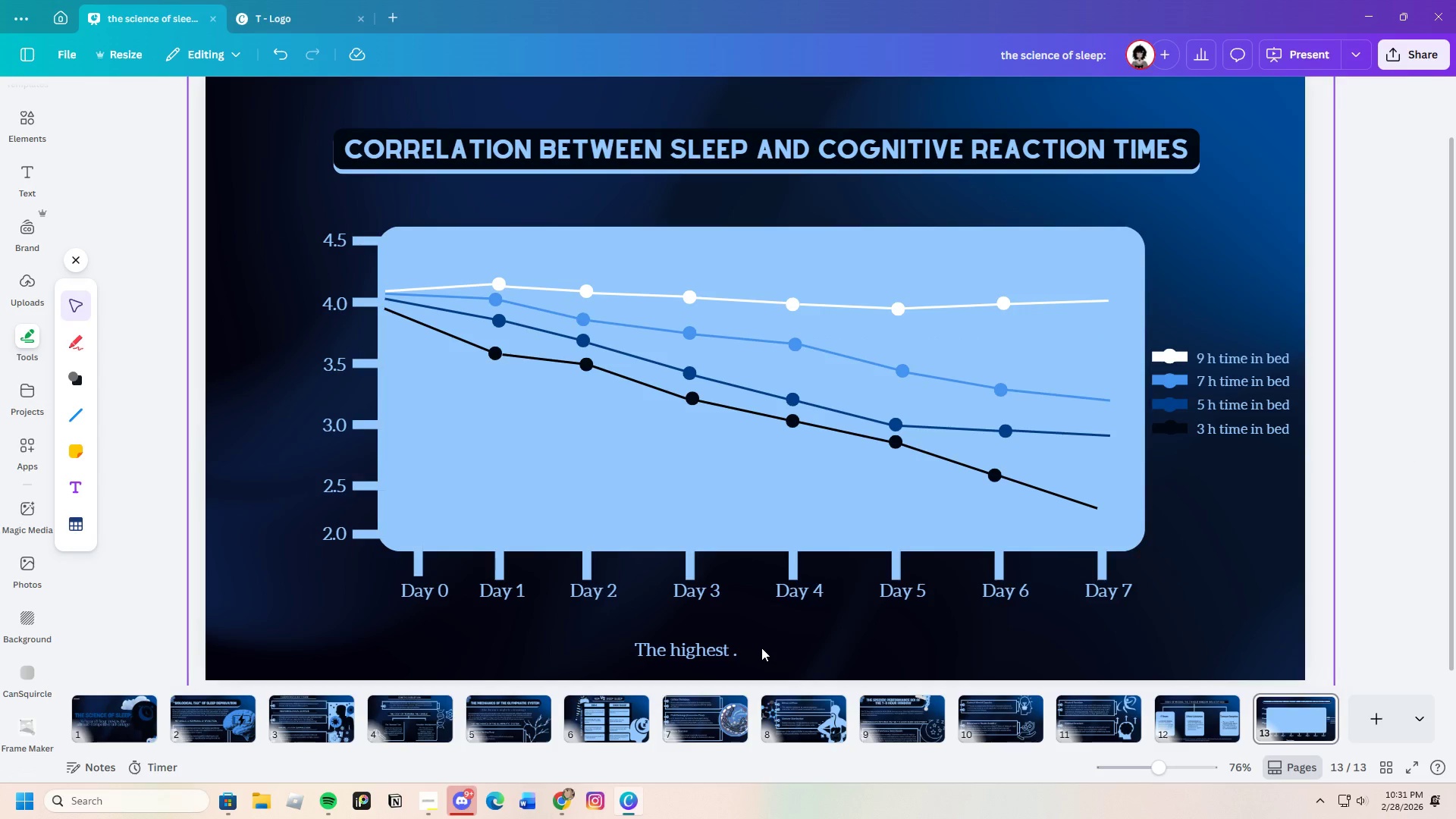 
wait(7.08)
 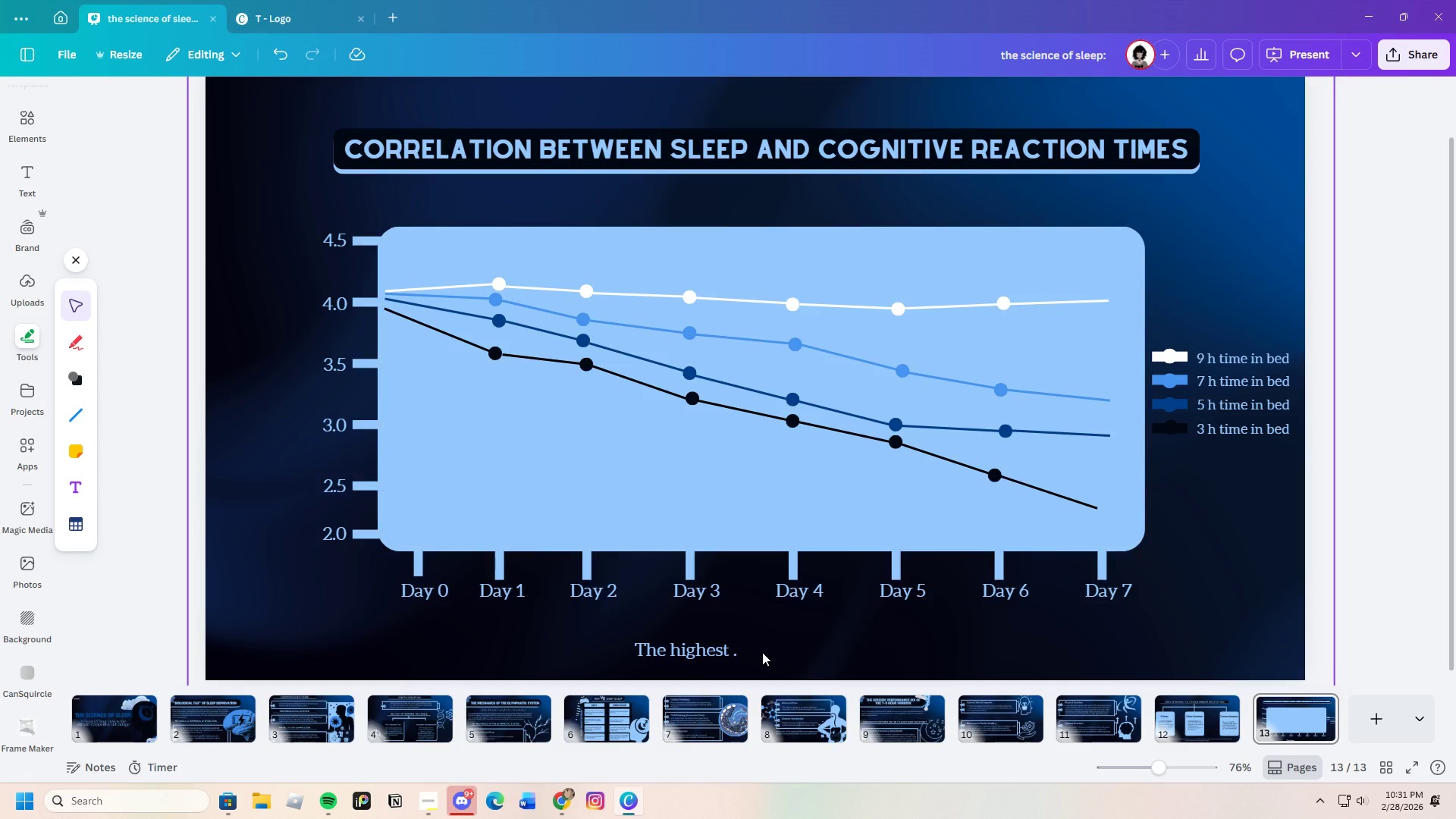 
double_click([723, 651])
 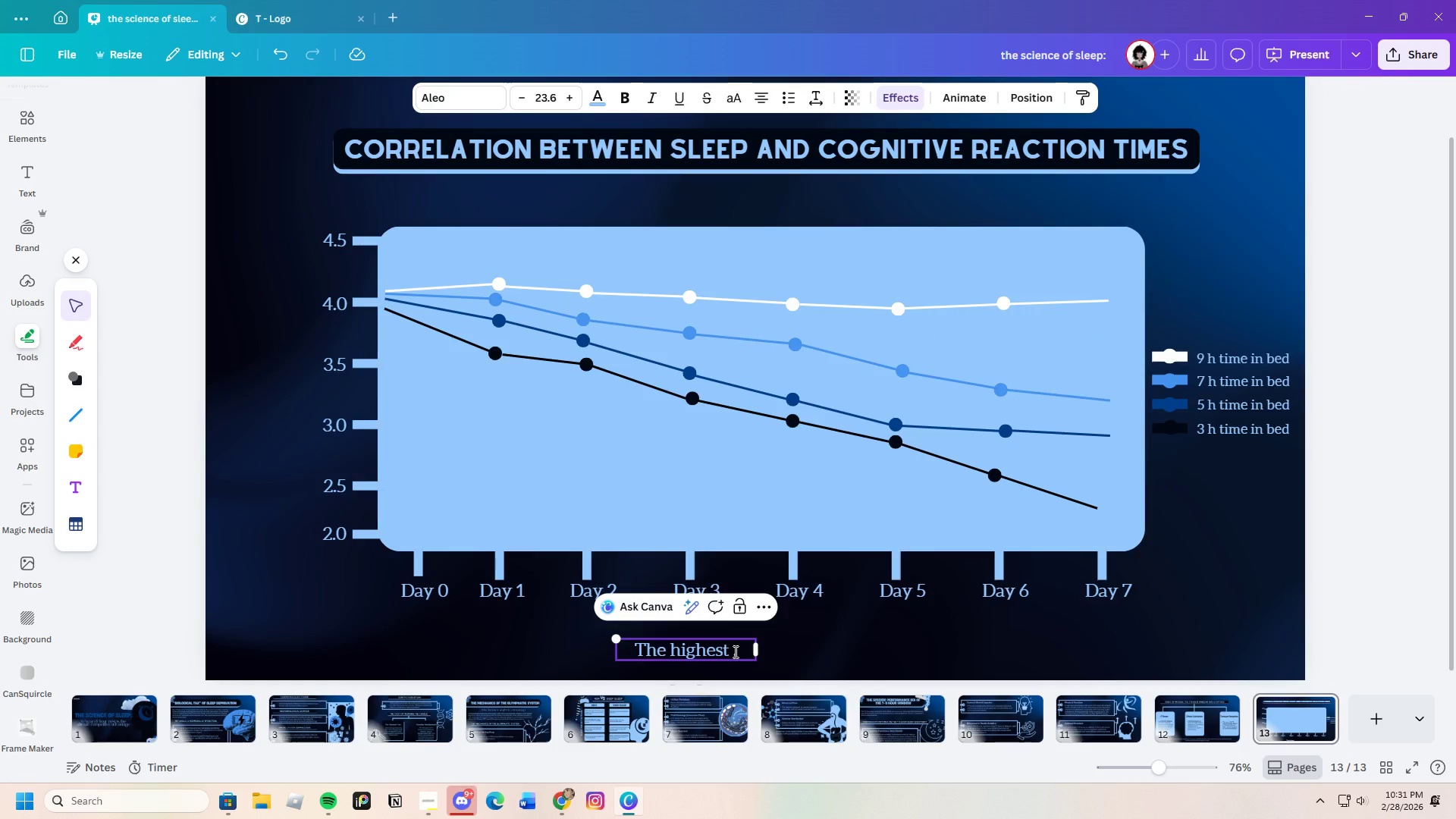 
left_click([759, 652])
 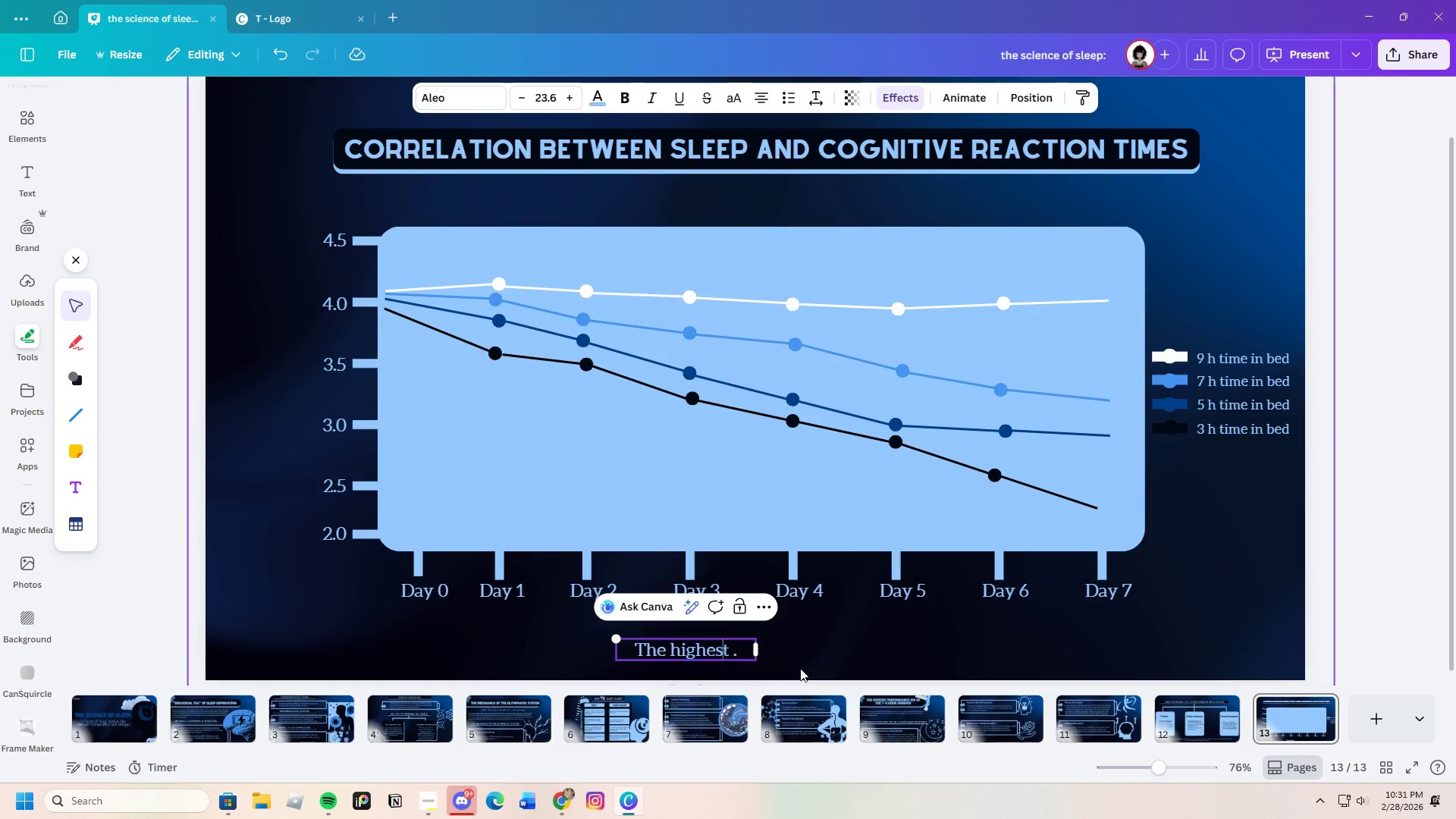 
left_click([824, 665])
 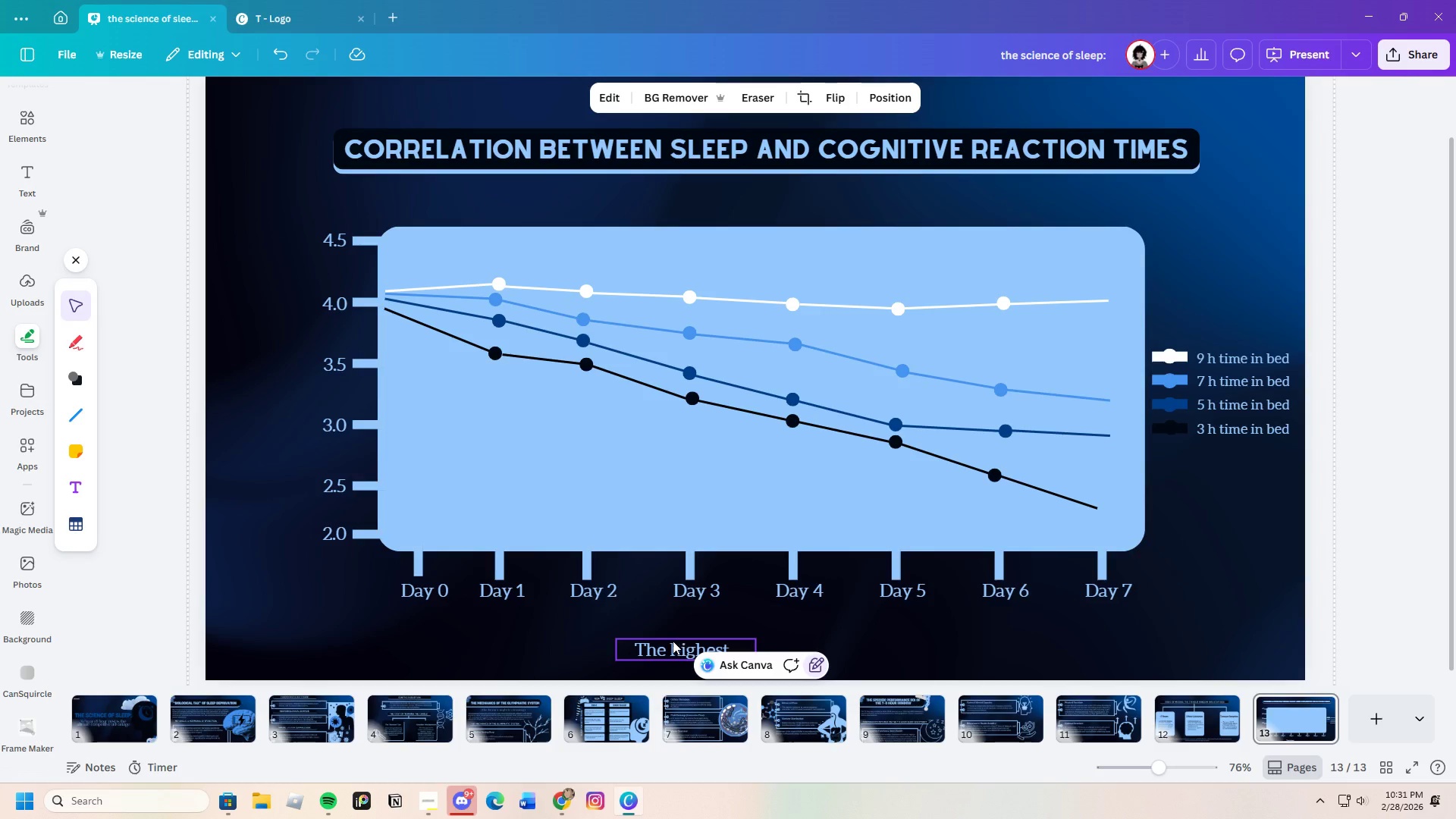 
left_click([673, 641])
 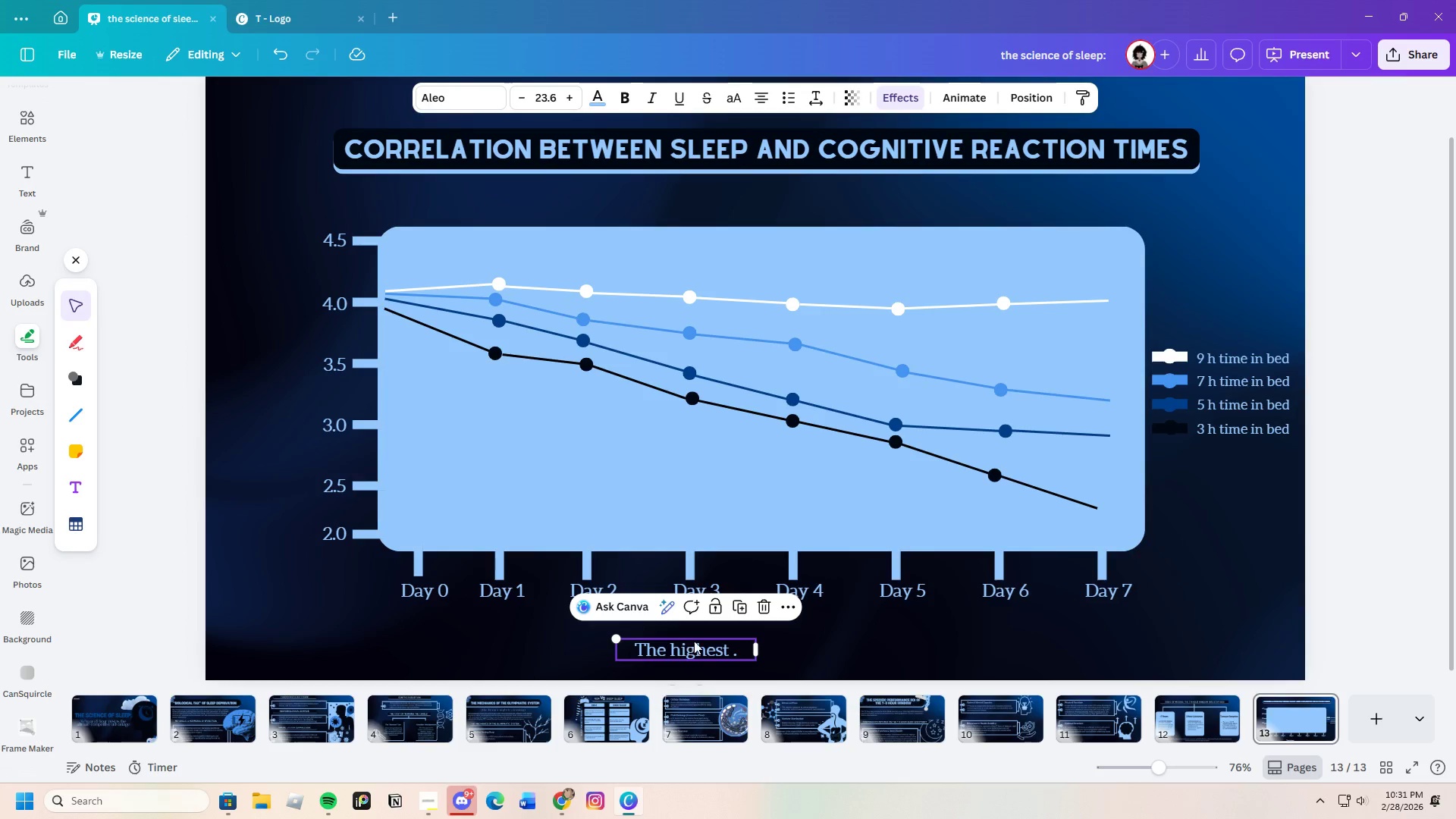 
key(Control+C)
 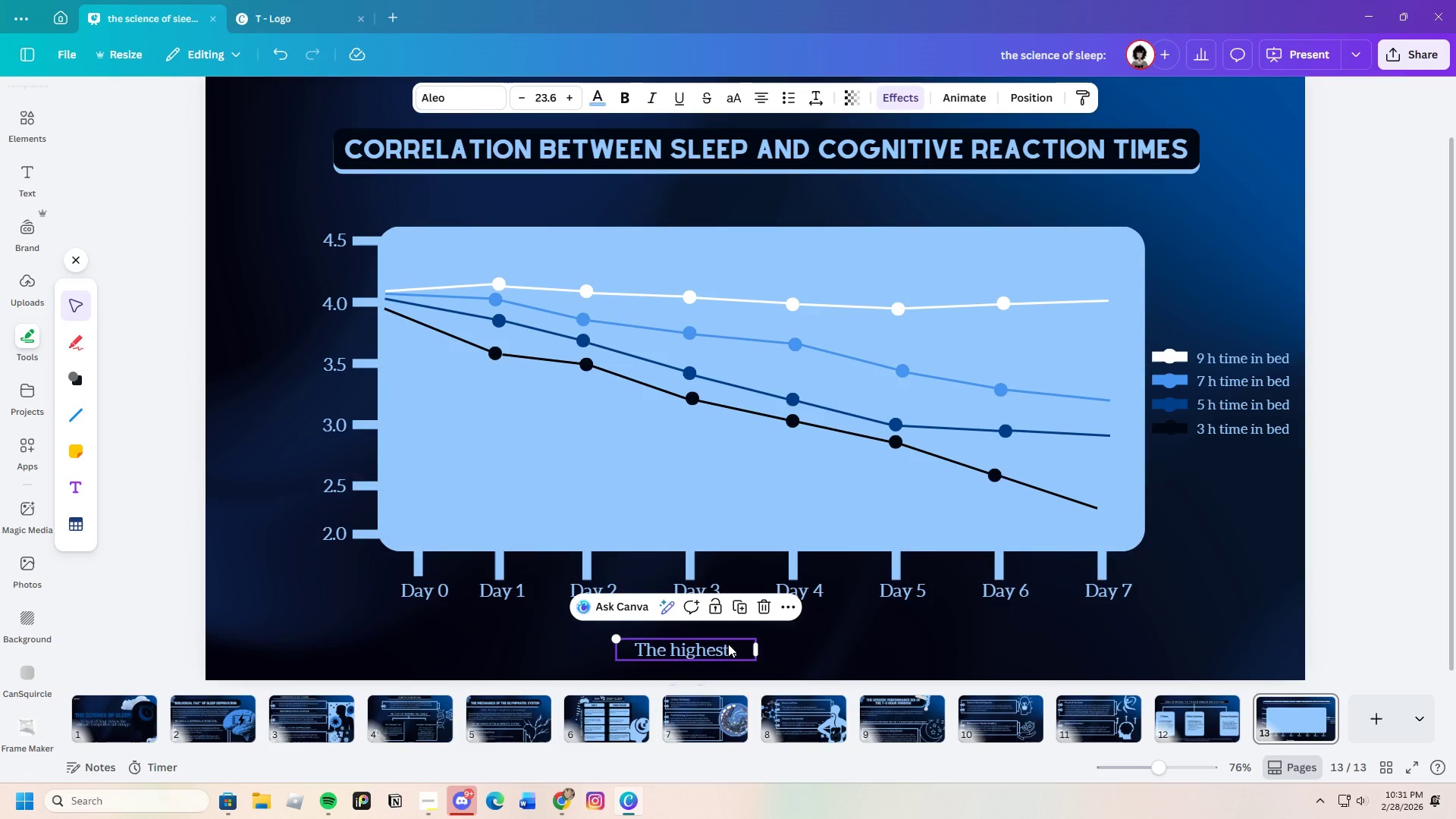 
key(Control+V)
 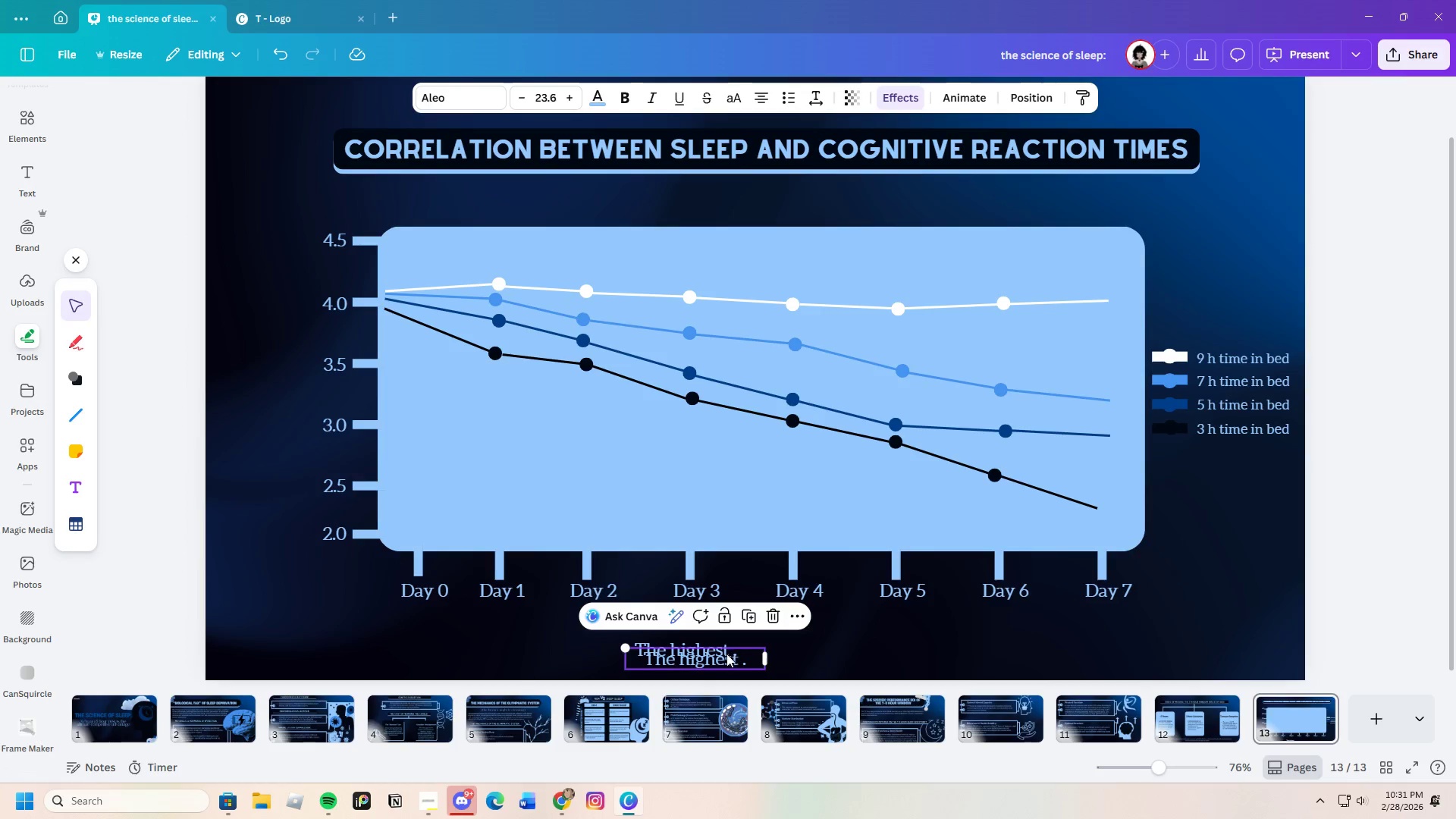 
left_click_drag(start_coordinate=[726, 654], to_coordinate=[873, 636])
 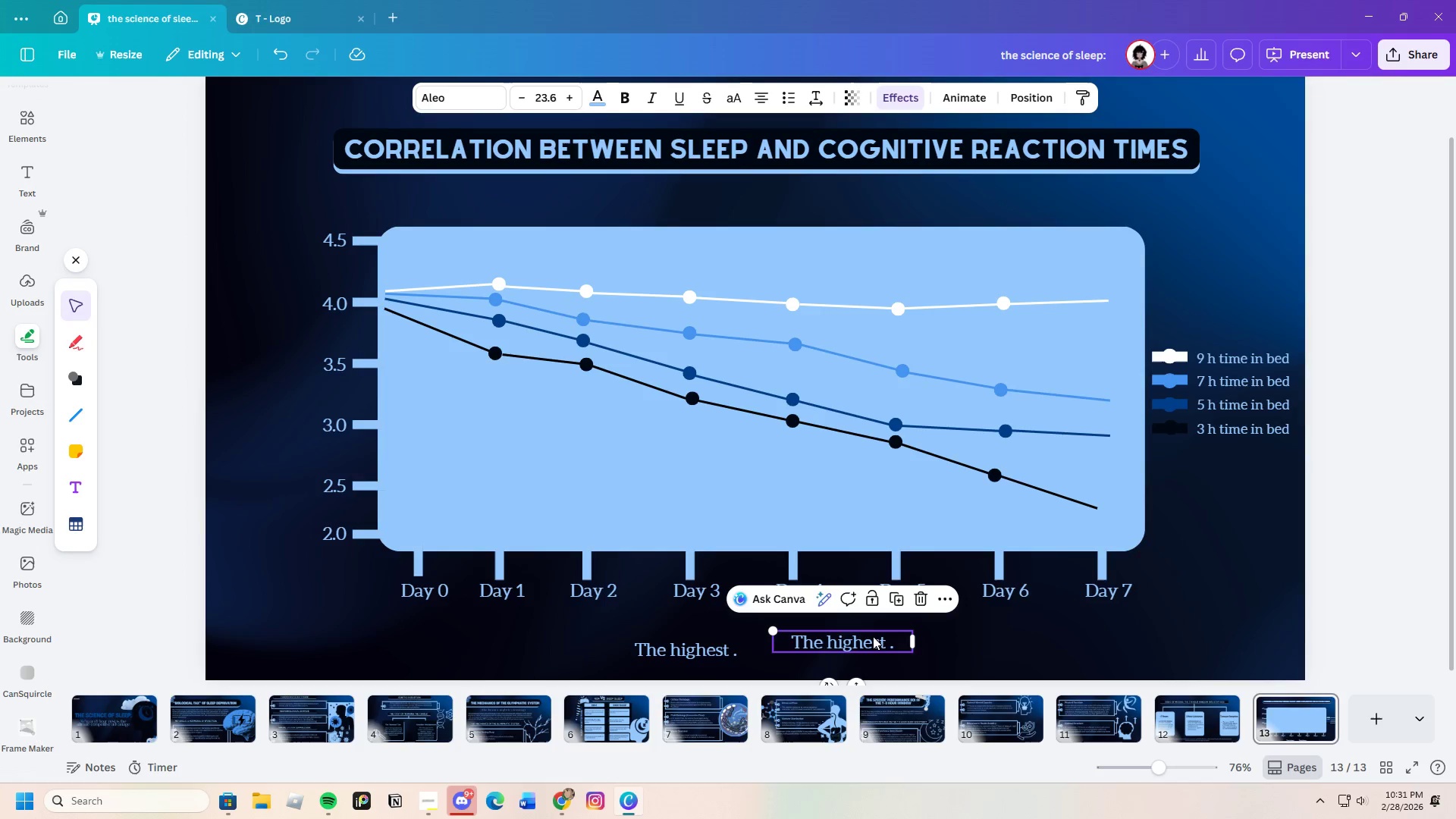 
double_click([873, 636])
 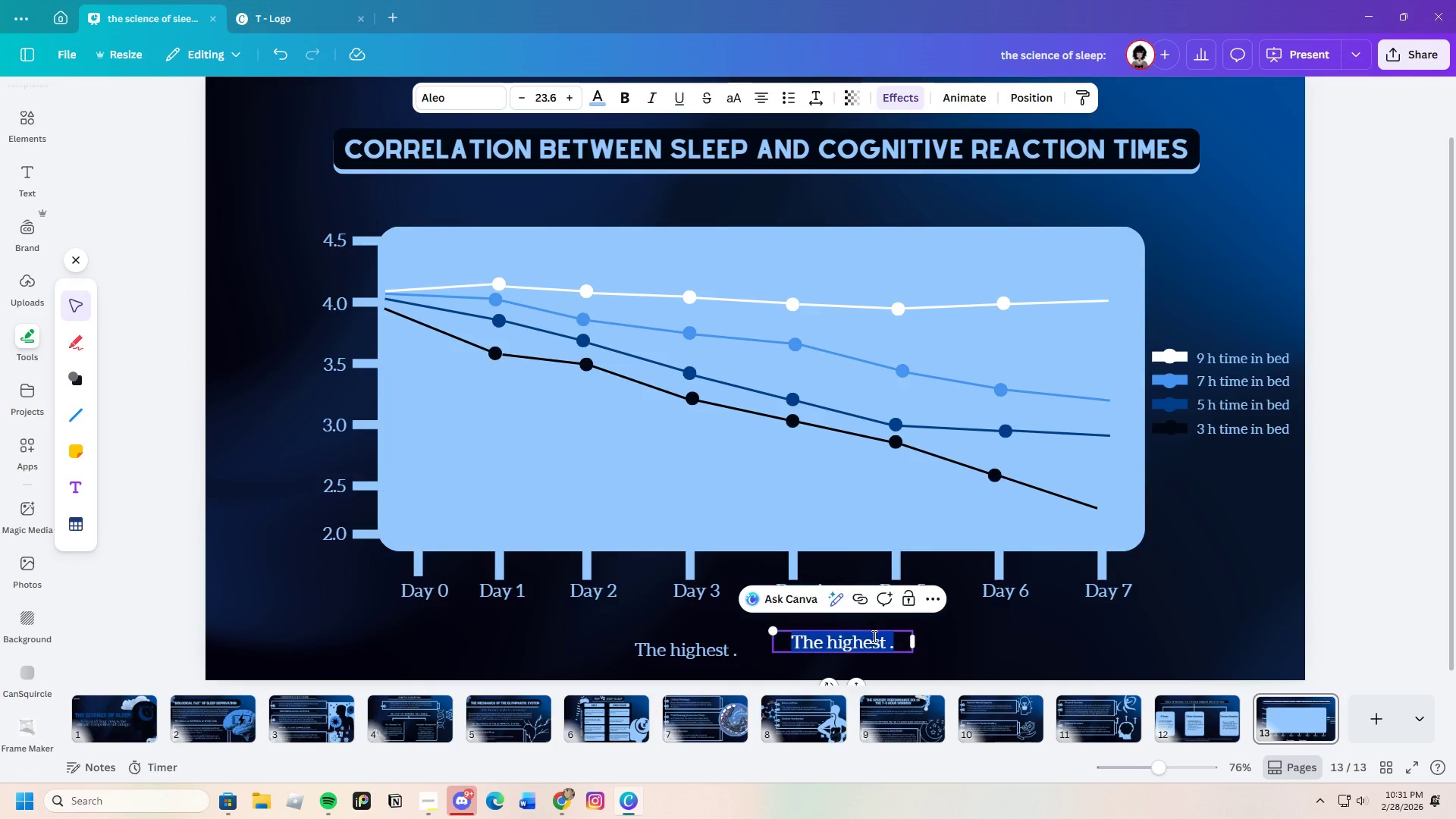 
key(Backspace)
type(COGNITIVE PER)
 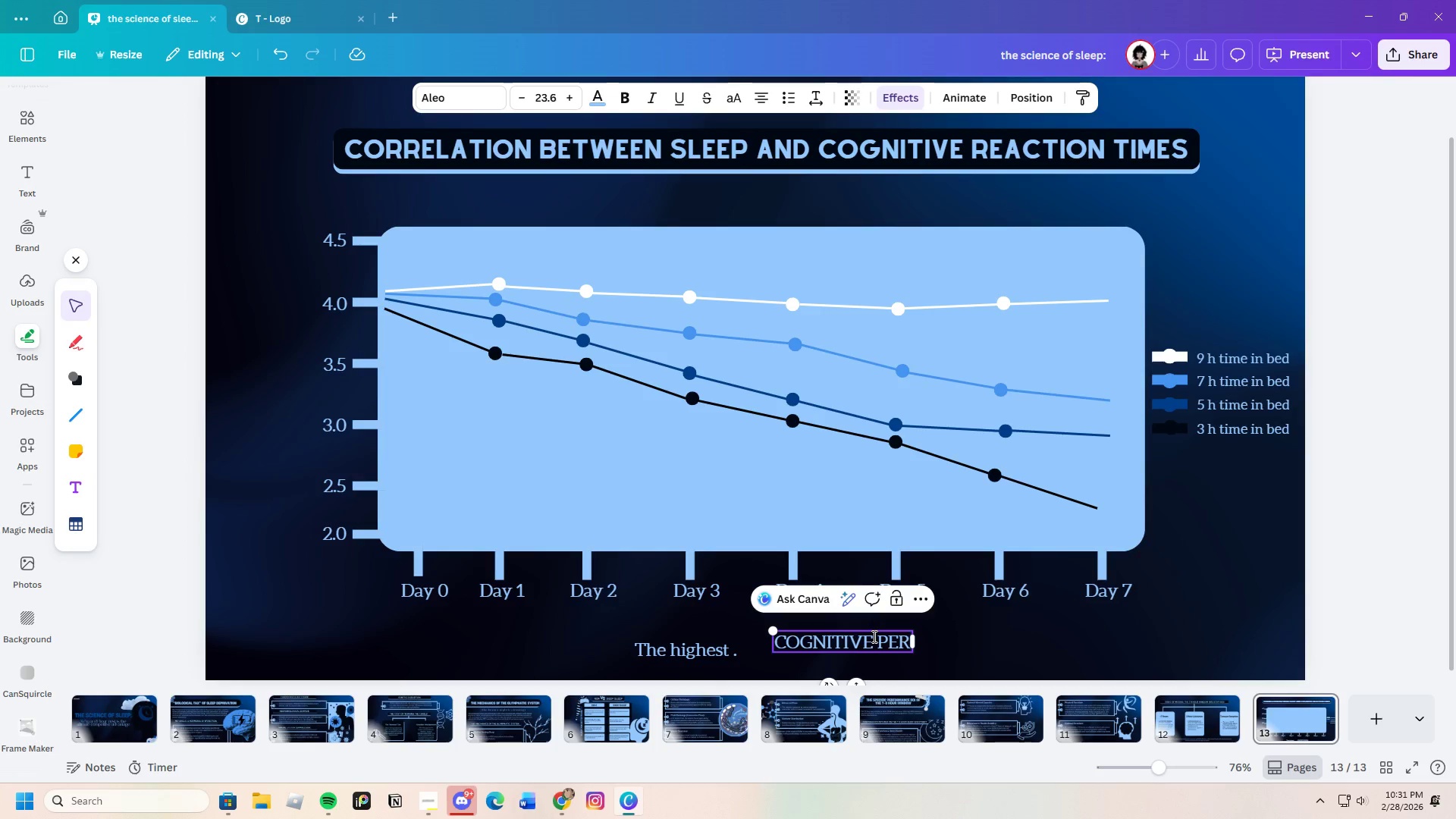 
type(FORMANCE)
 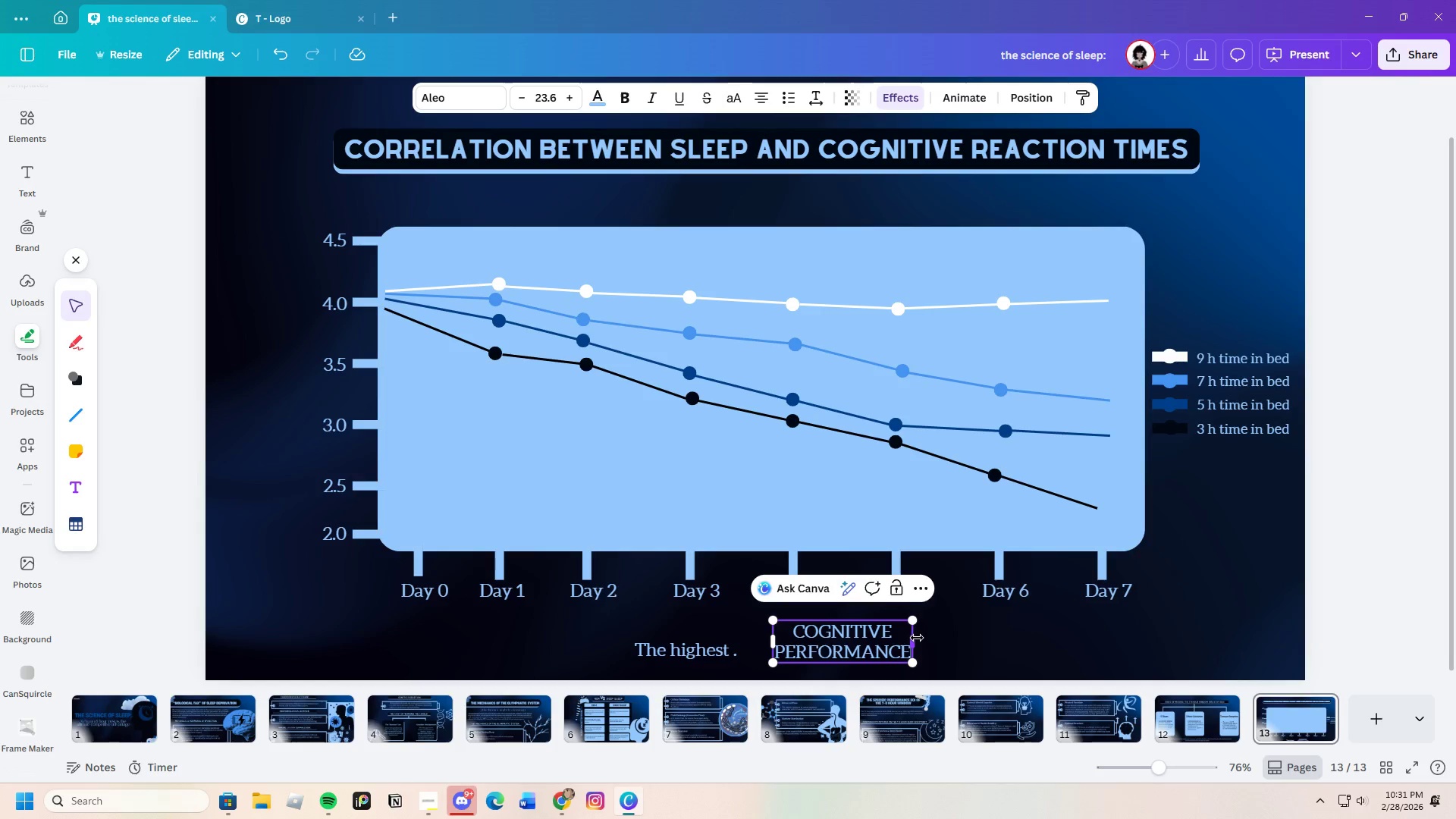 
left_click_drag(start_coordinate=[915, 640], to_coordinate=[1053, 639])
 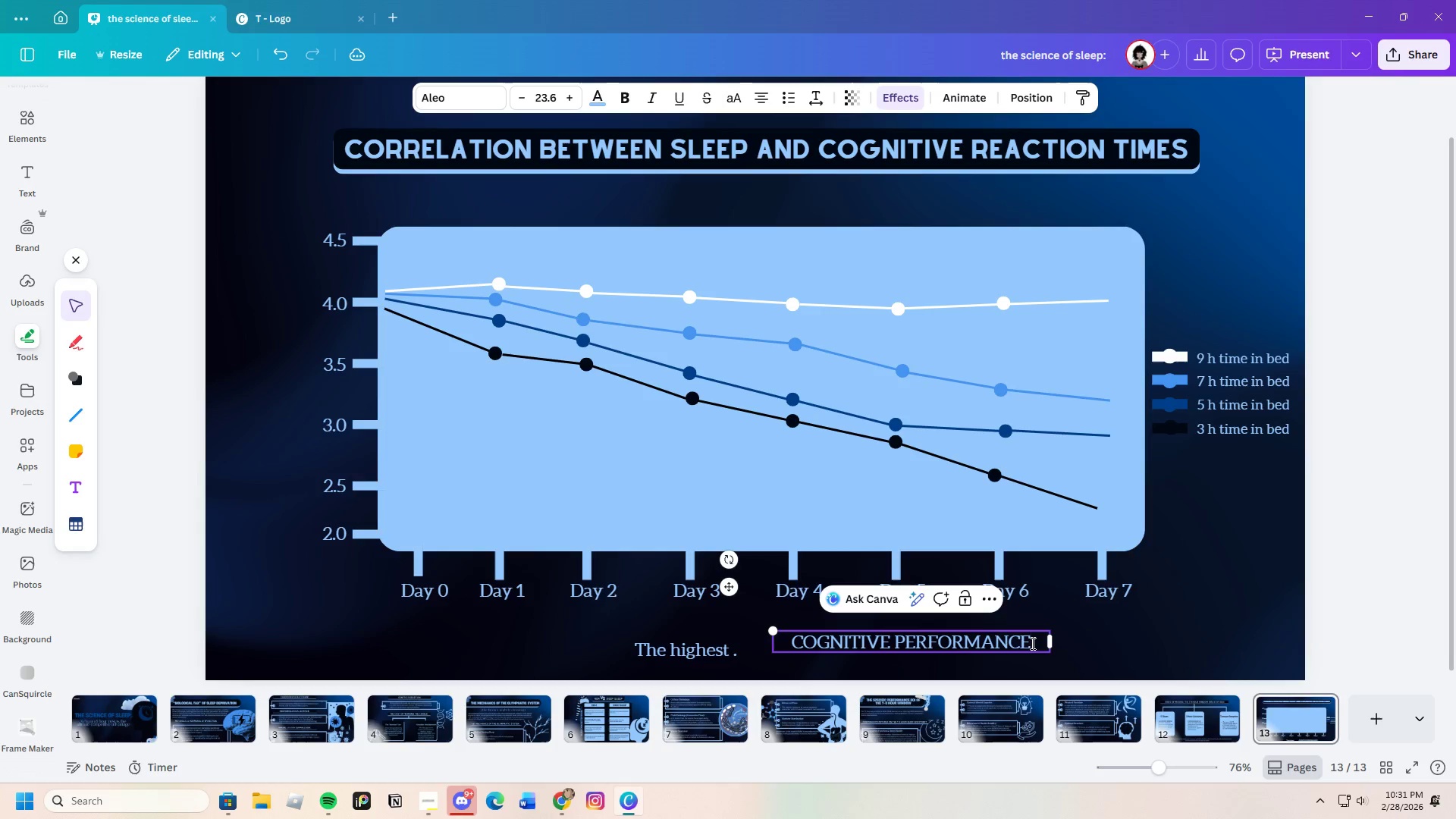 
left_click_drag(start_coordinate=[1031, 643], to_coordinate=[790, 632])
 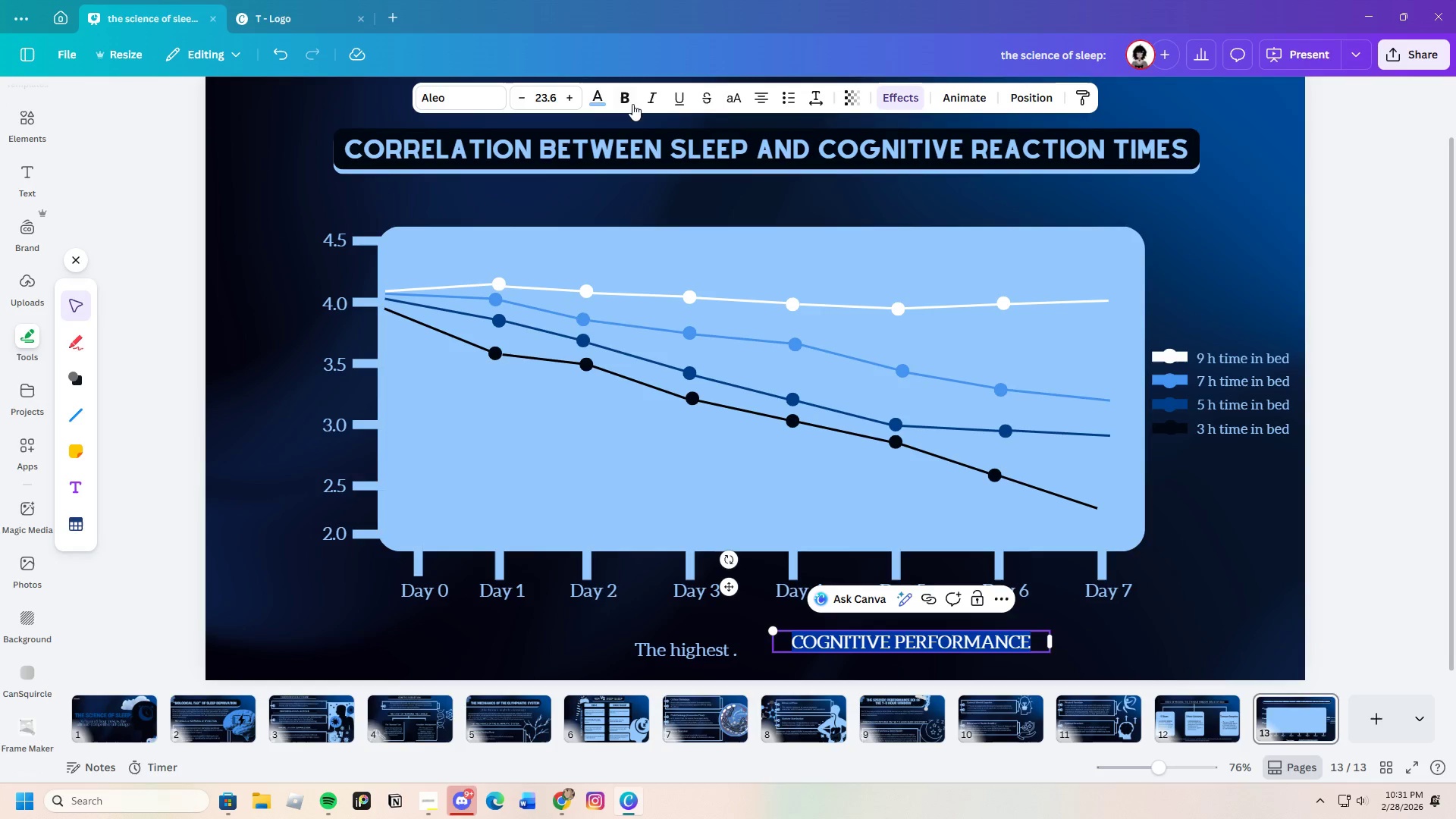 
left_click([626, 102])
 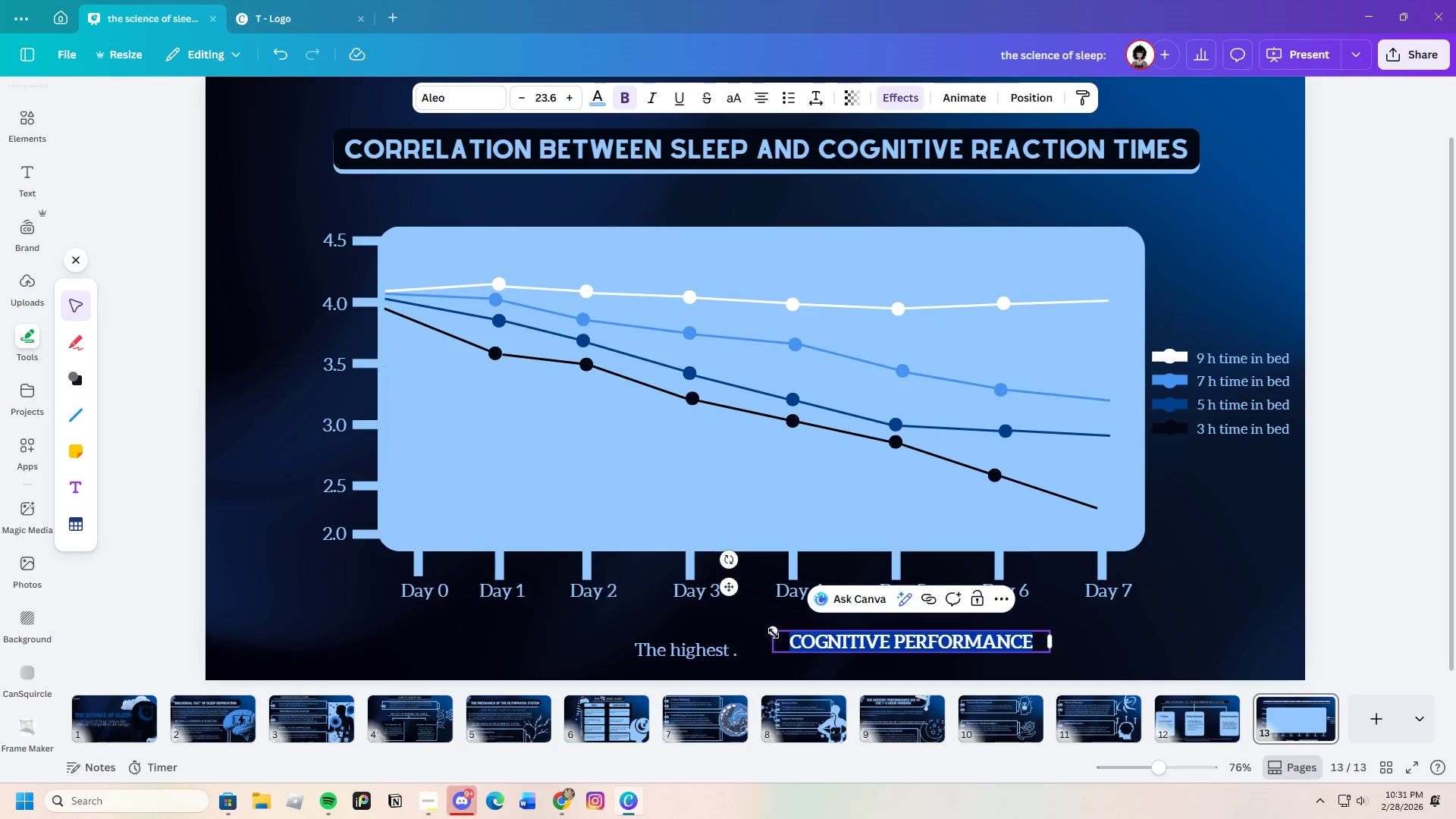 
left_click_drag(start_coordinate=[776, 630], to_coordinate=[651, 594])
 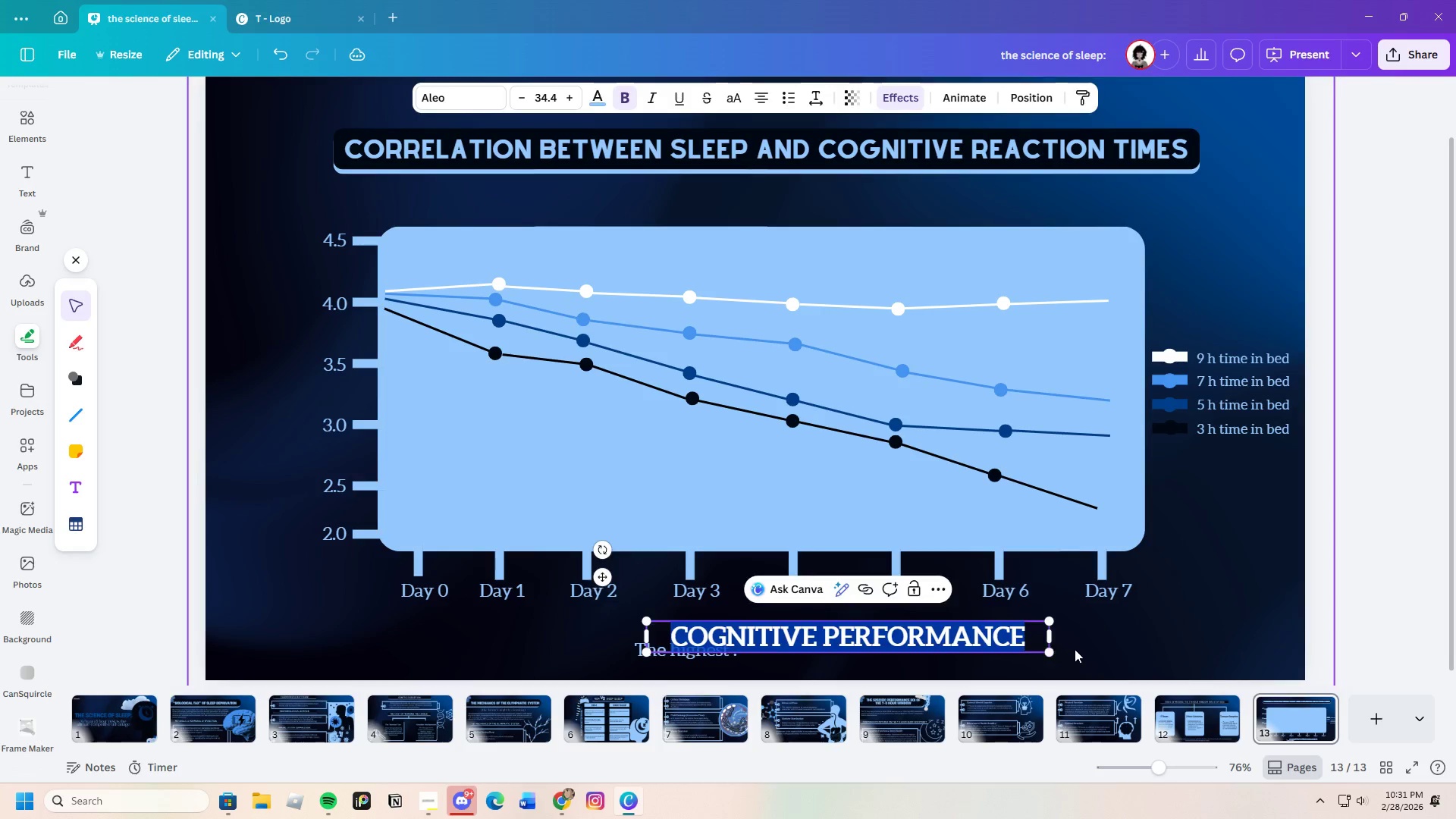 
double_click([955, 645])
 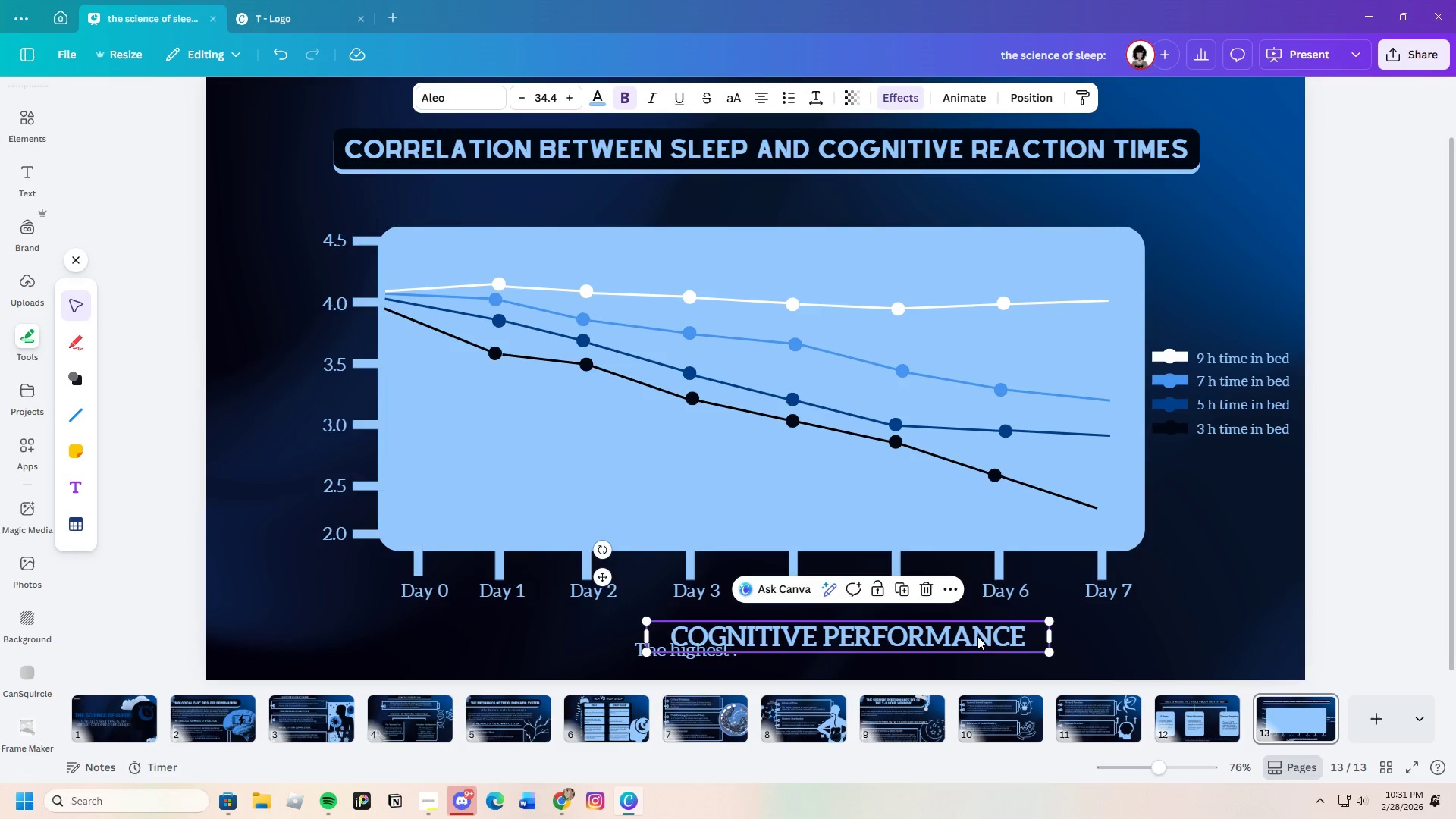 
left_click_drag(start_coordinate=[978, 636], to_coordinate=[874, 202])
 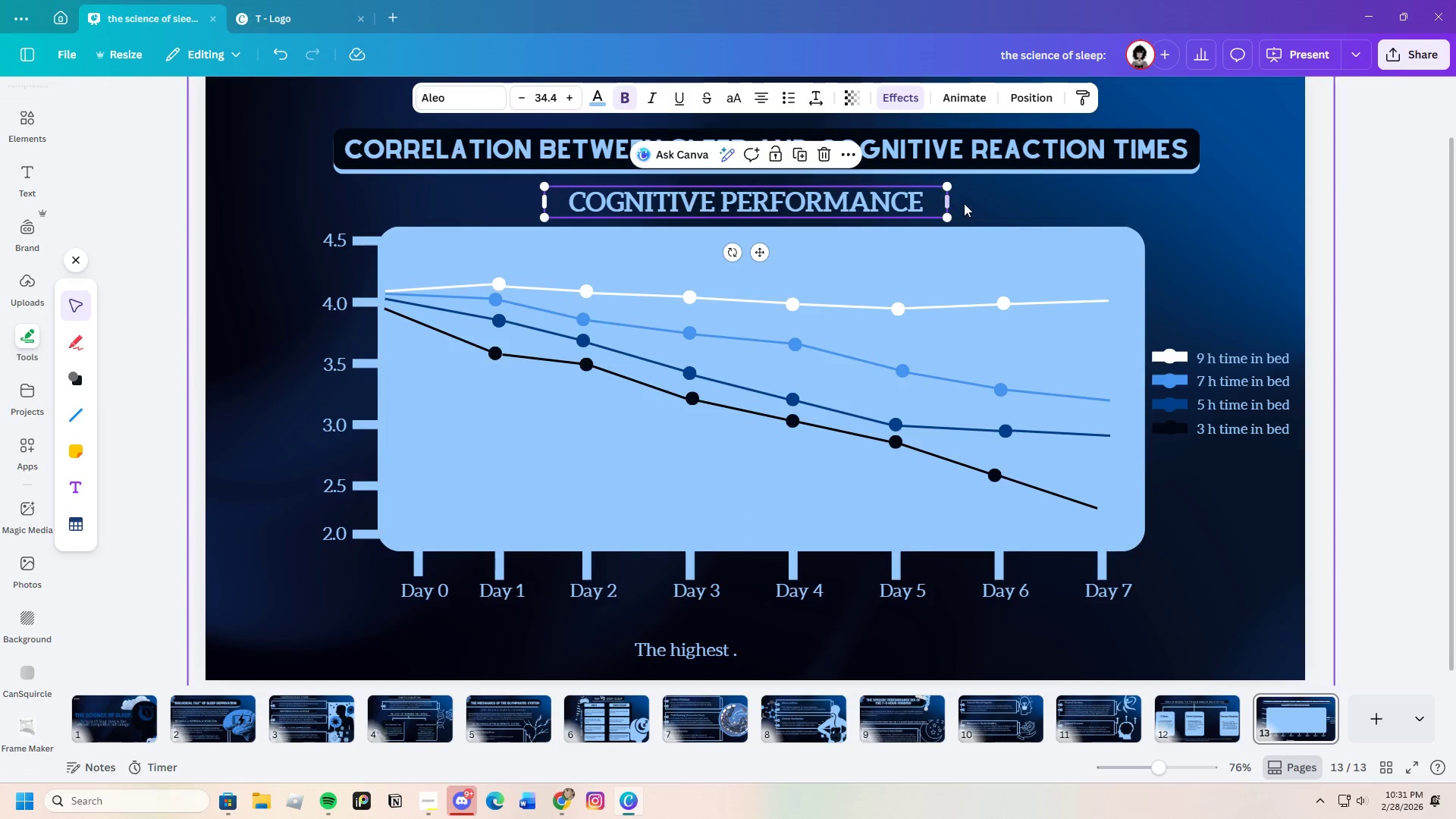 
left_click([964, 202])
 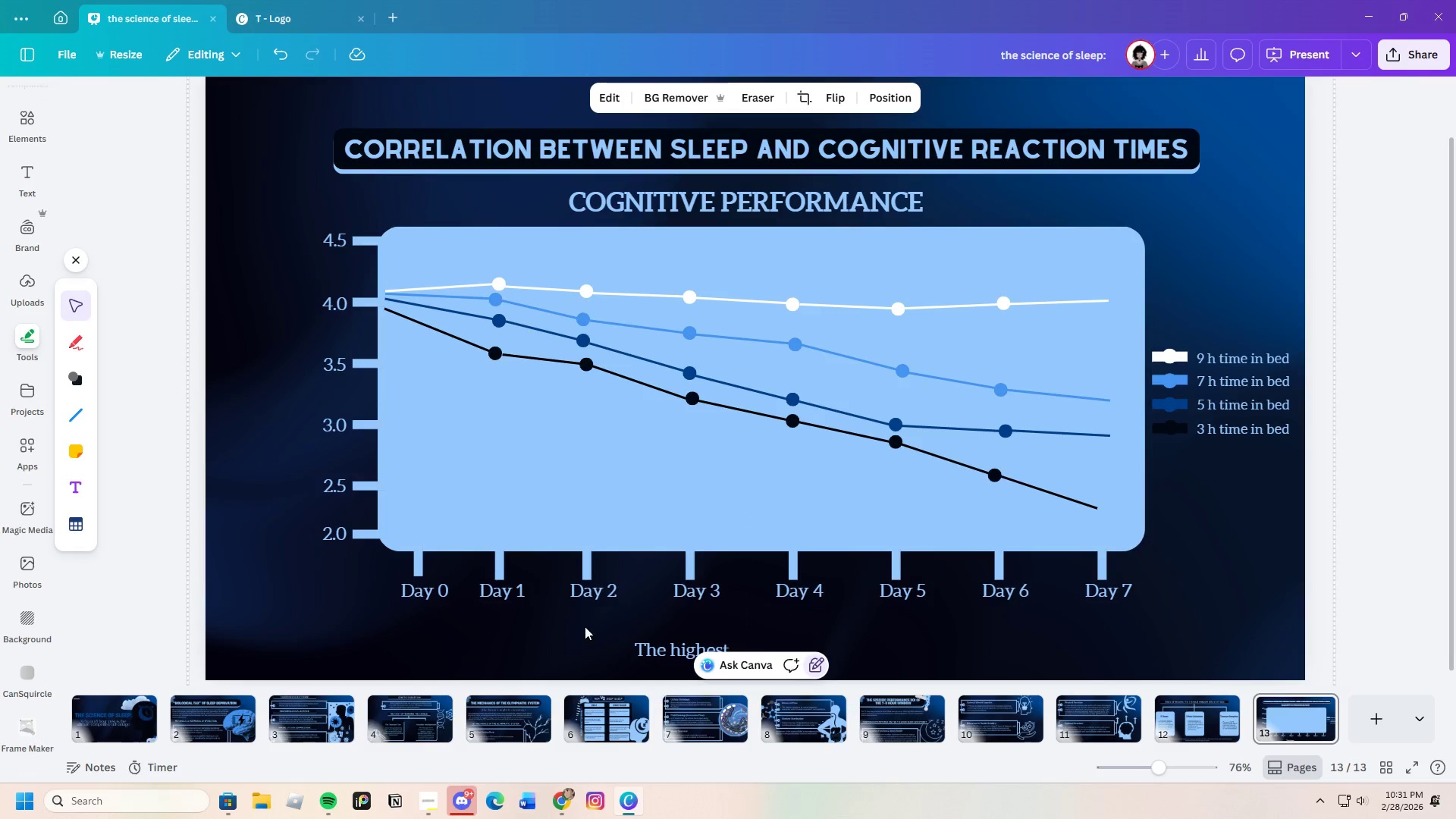 
left_click([654, 651])
 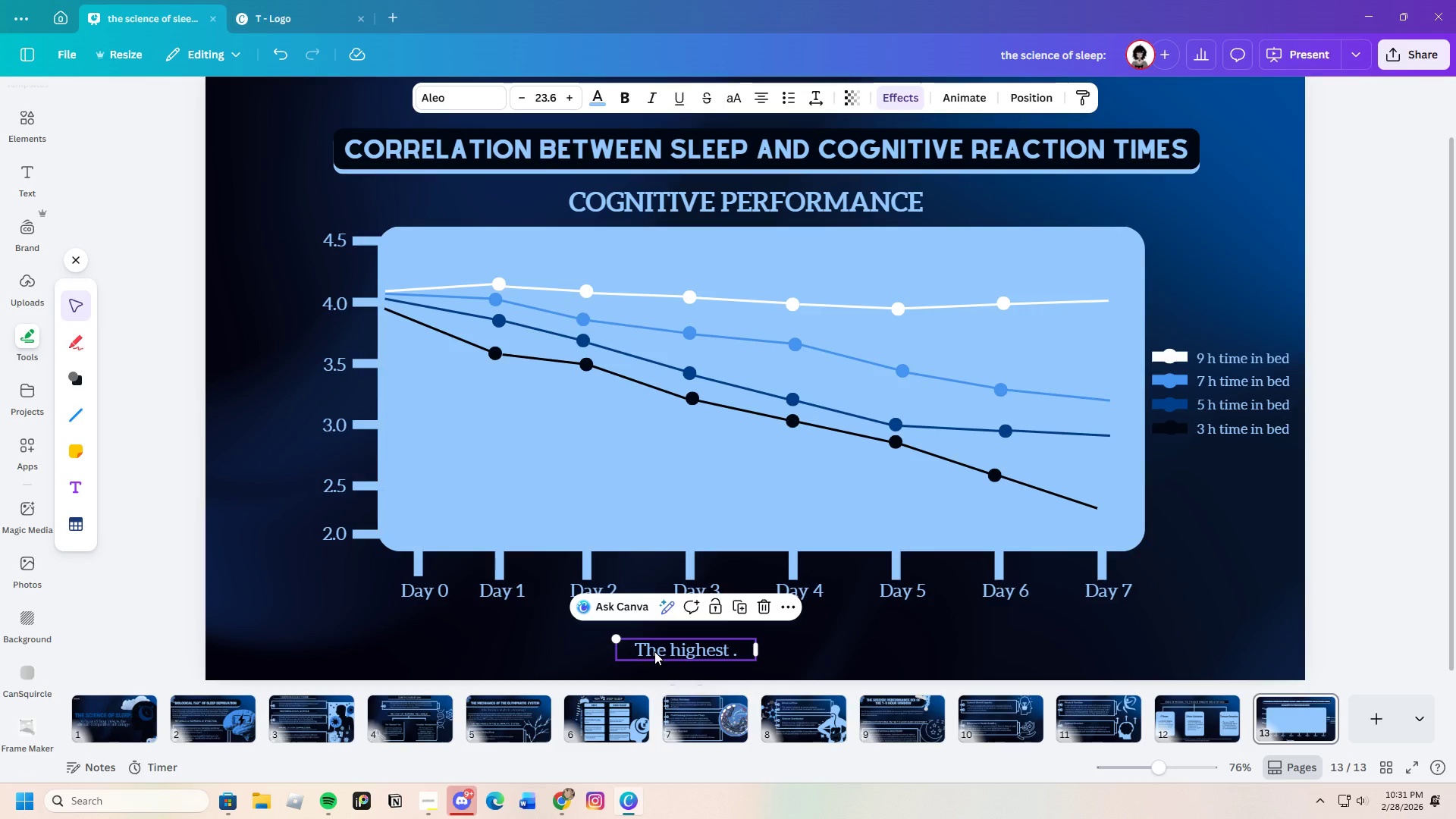 
key(Control+C)
 